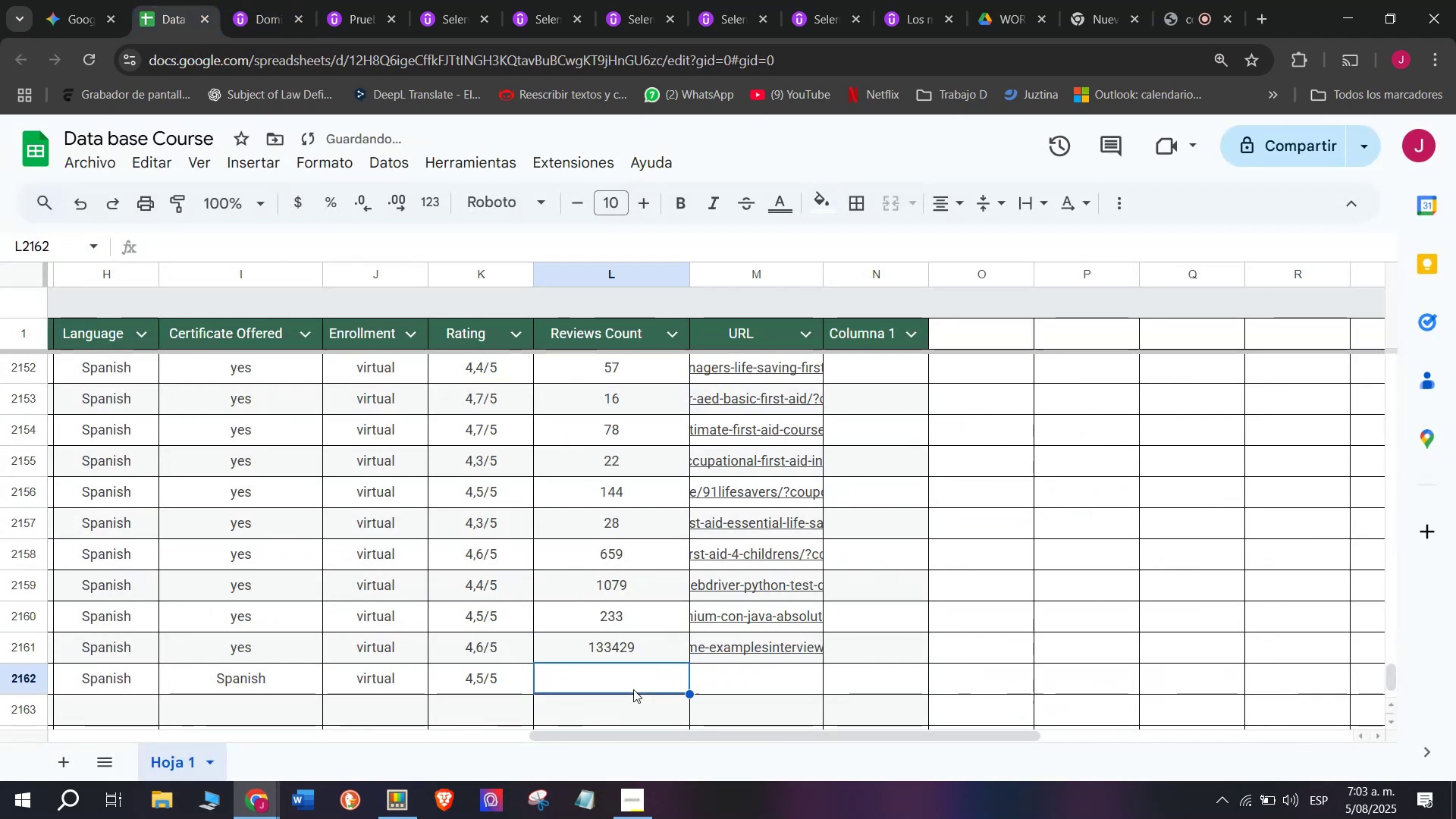 
key(Z)
 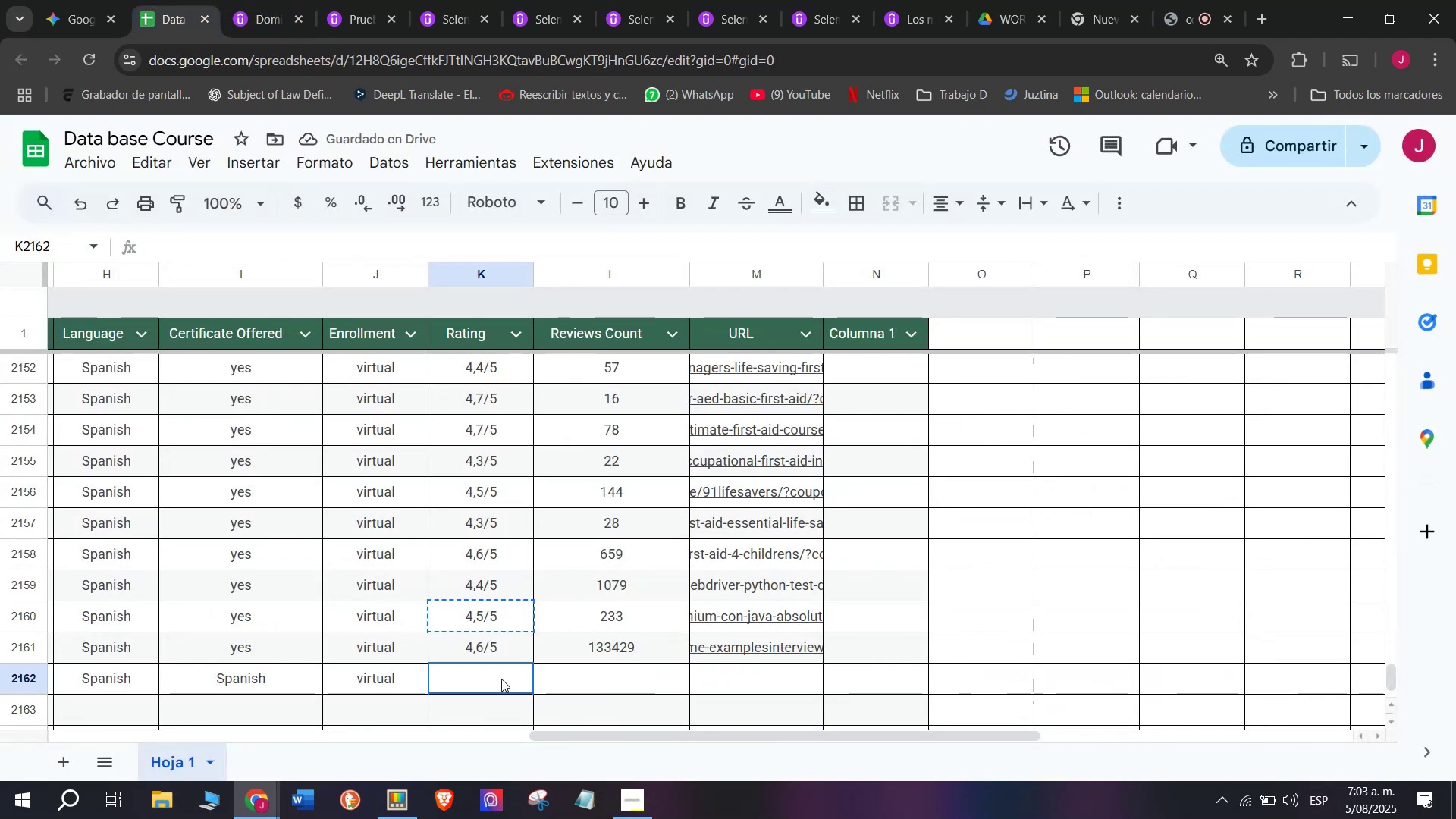 
key(Control+V)
 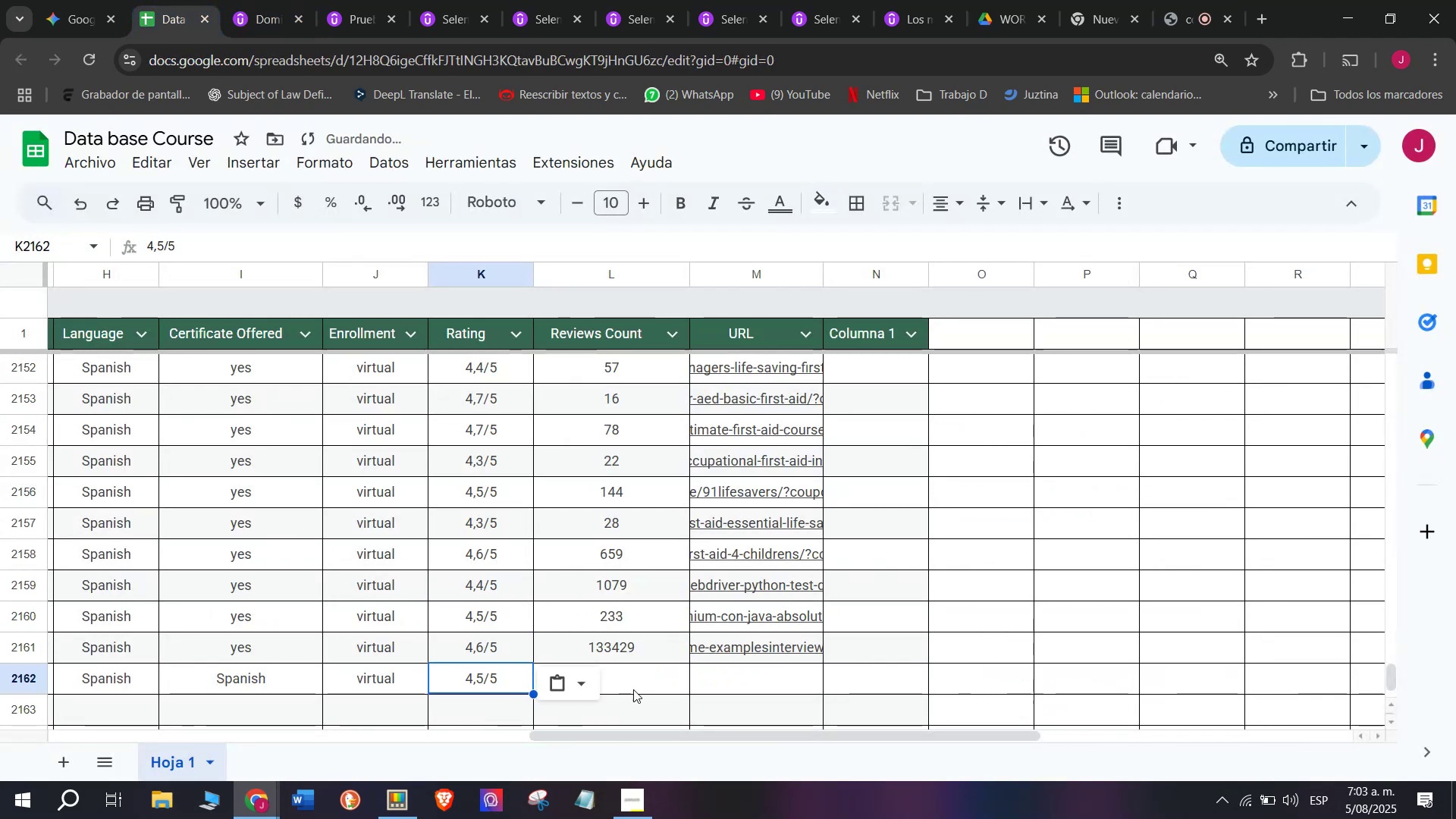 
double_click([633, 689])
 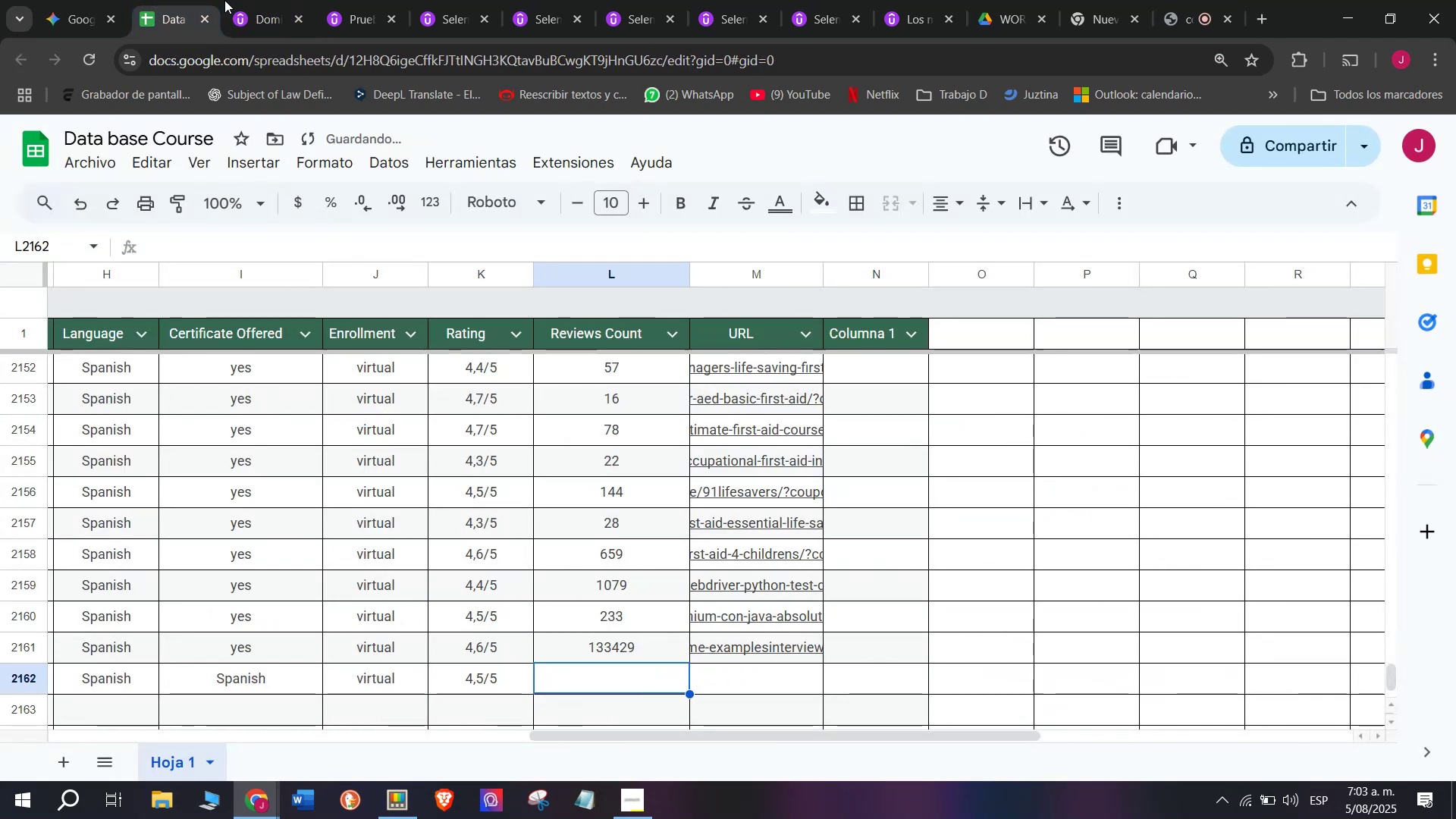 
left_click([271, 0])
 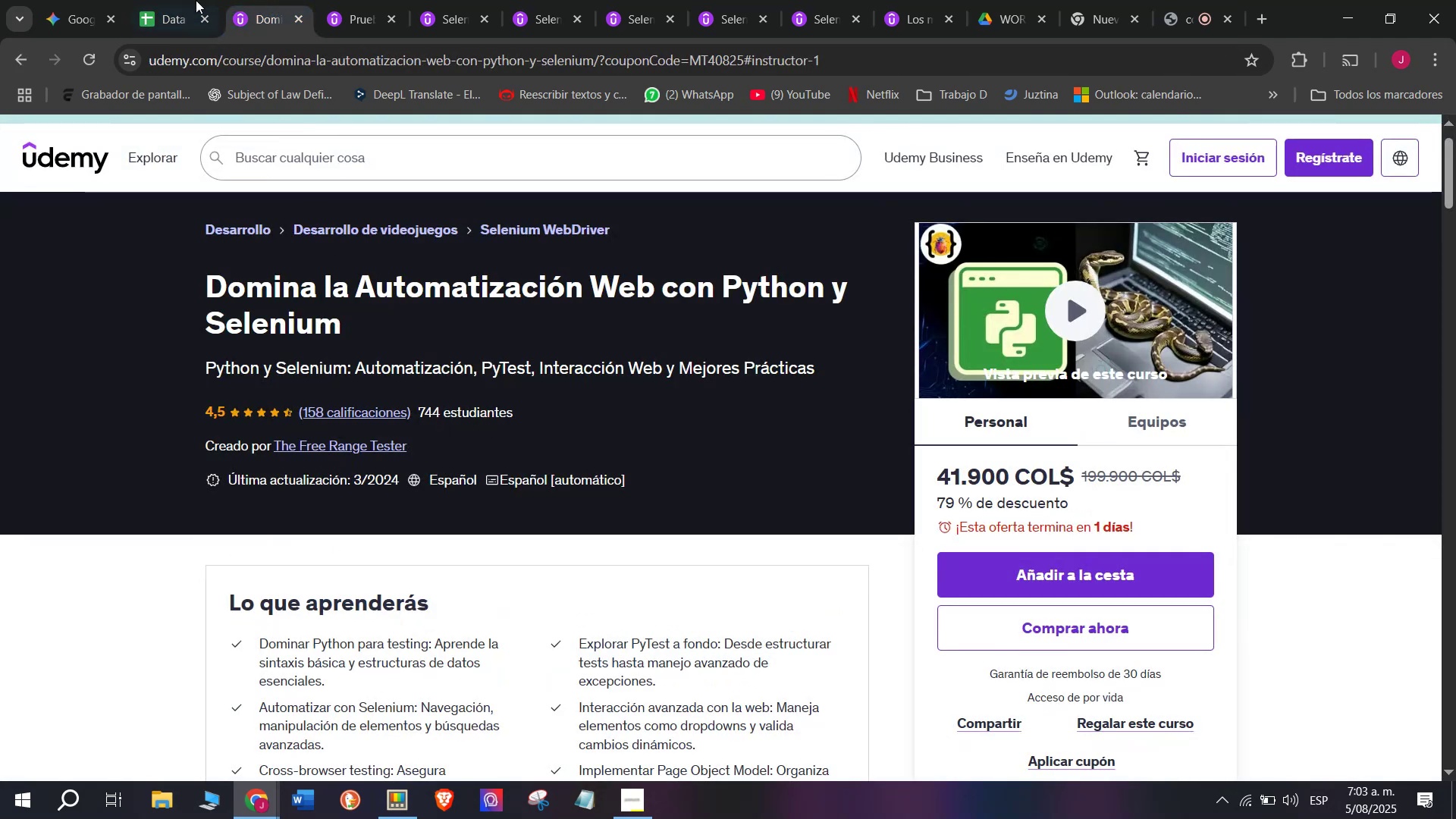 
left_click([175, 0])
 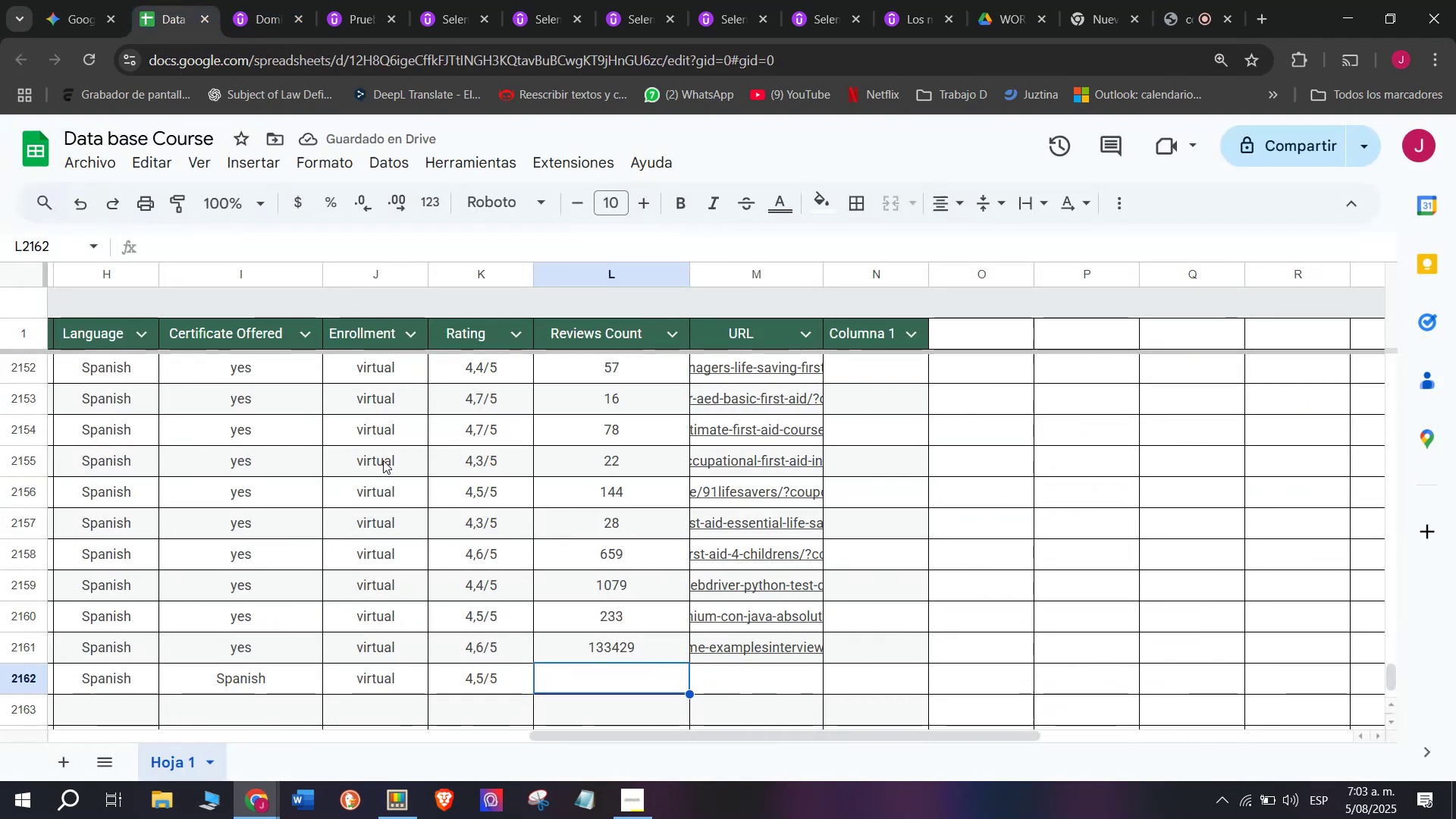 
type(158)
 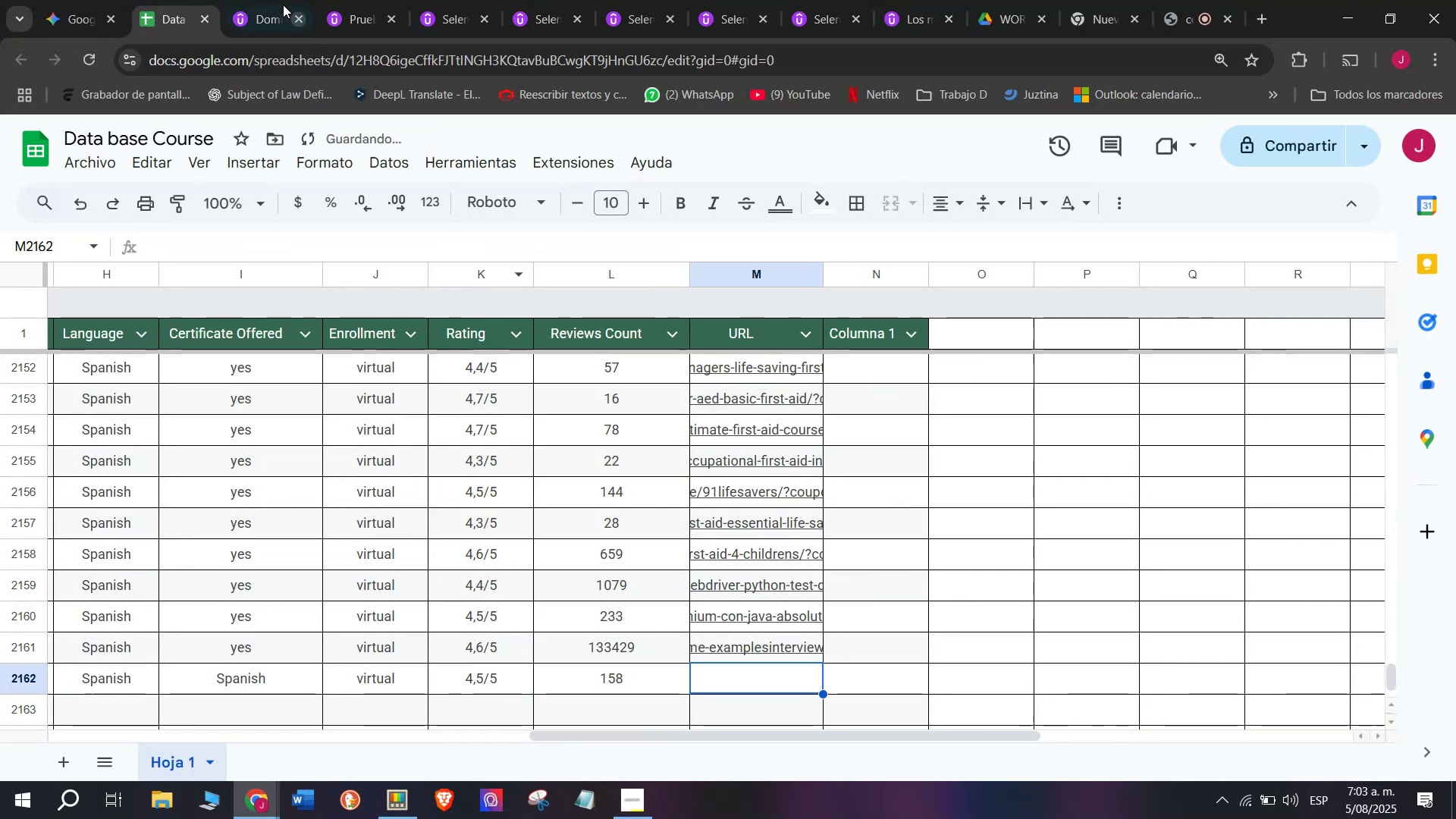 
double_click([309, 77])
 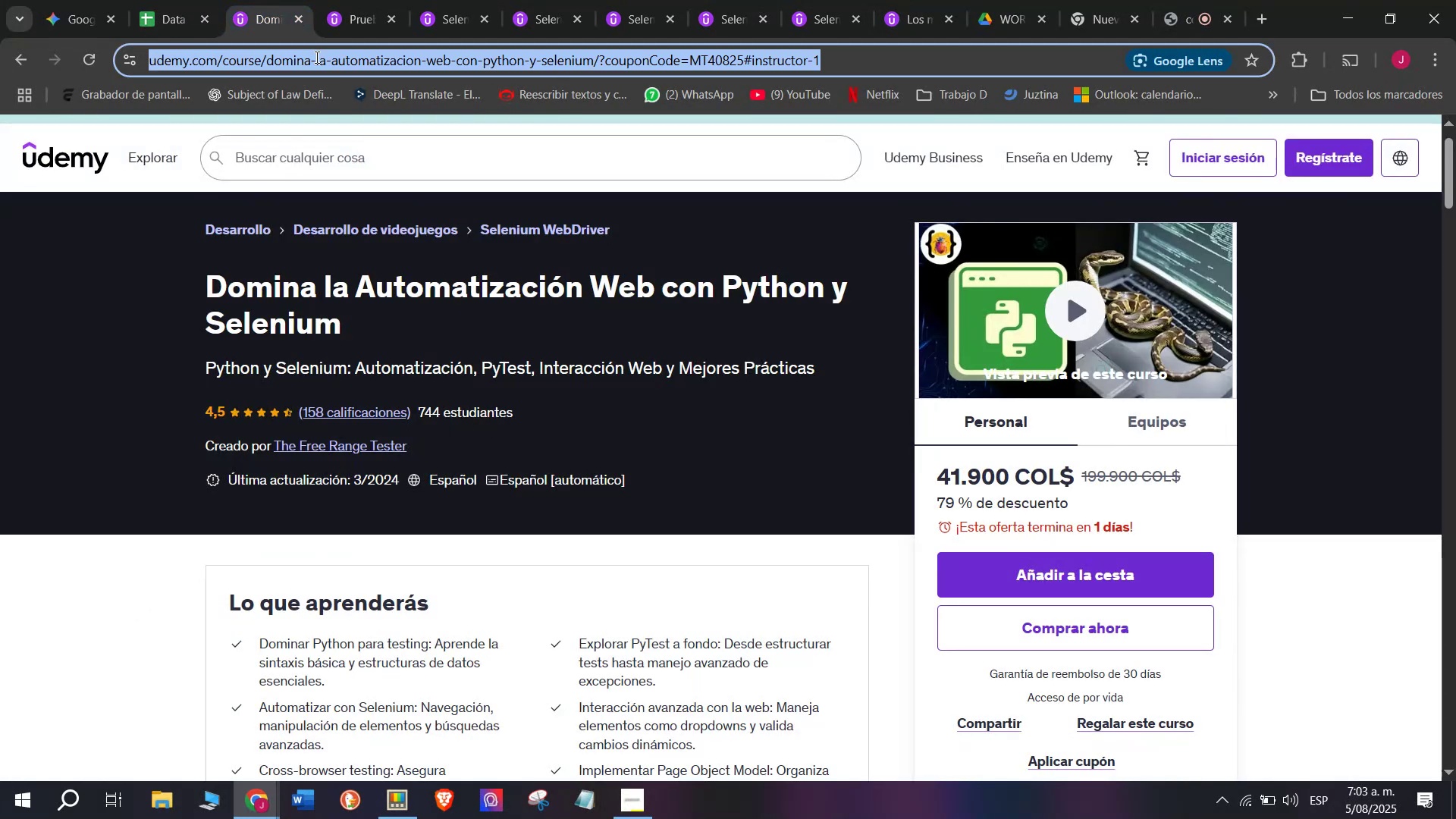 
triple_click([315, 57])
 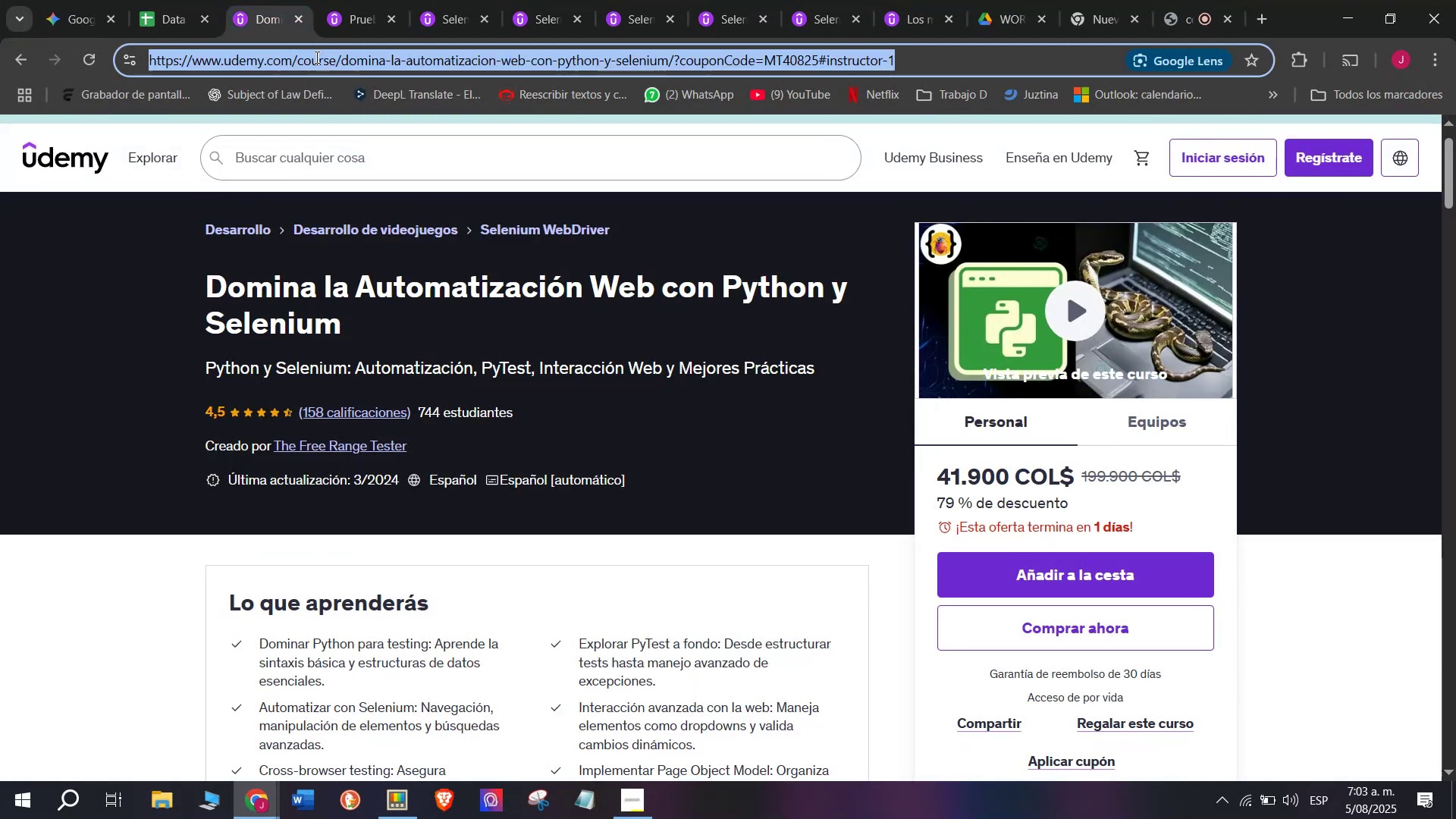 
triple_click([315, 57])
 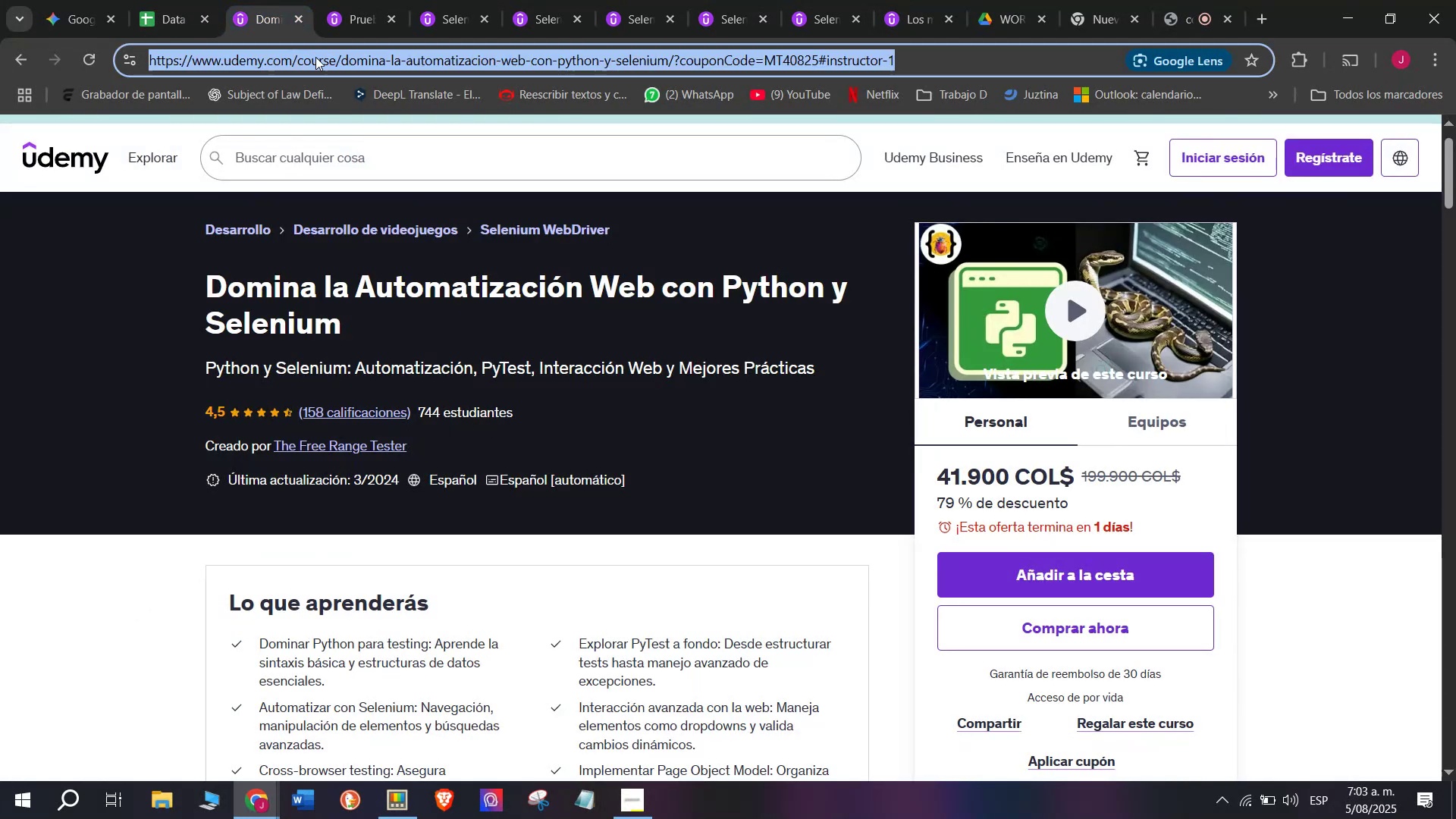 
key(Control+ControlLeft)
 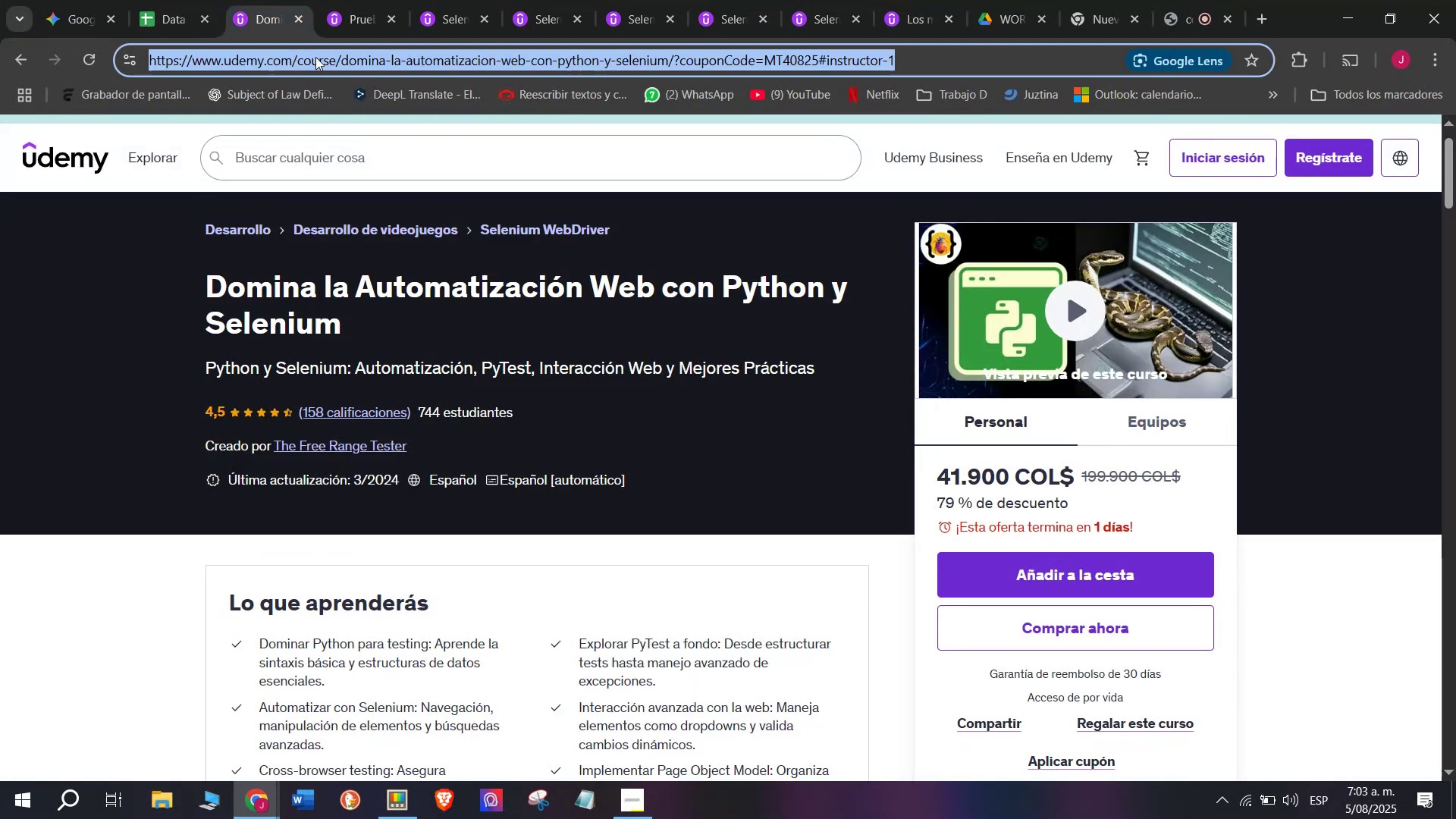 
key(Break)
 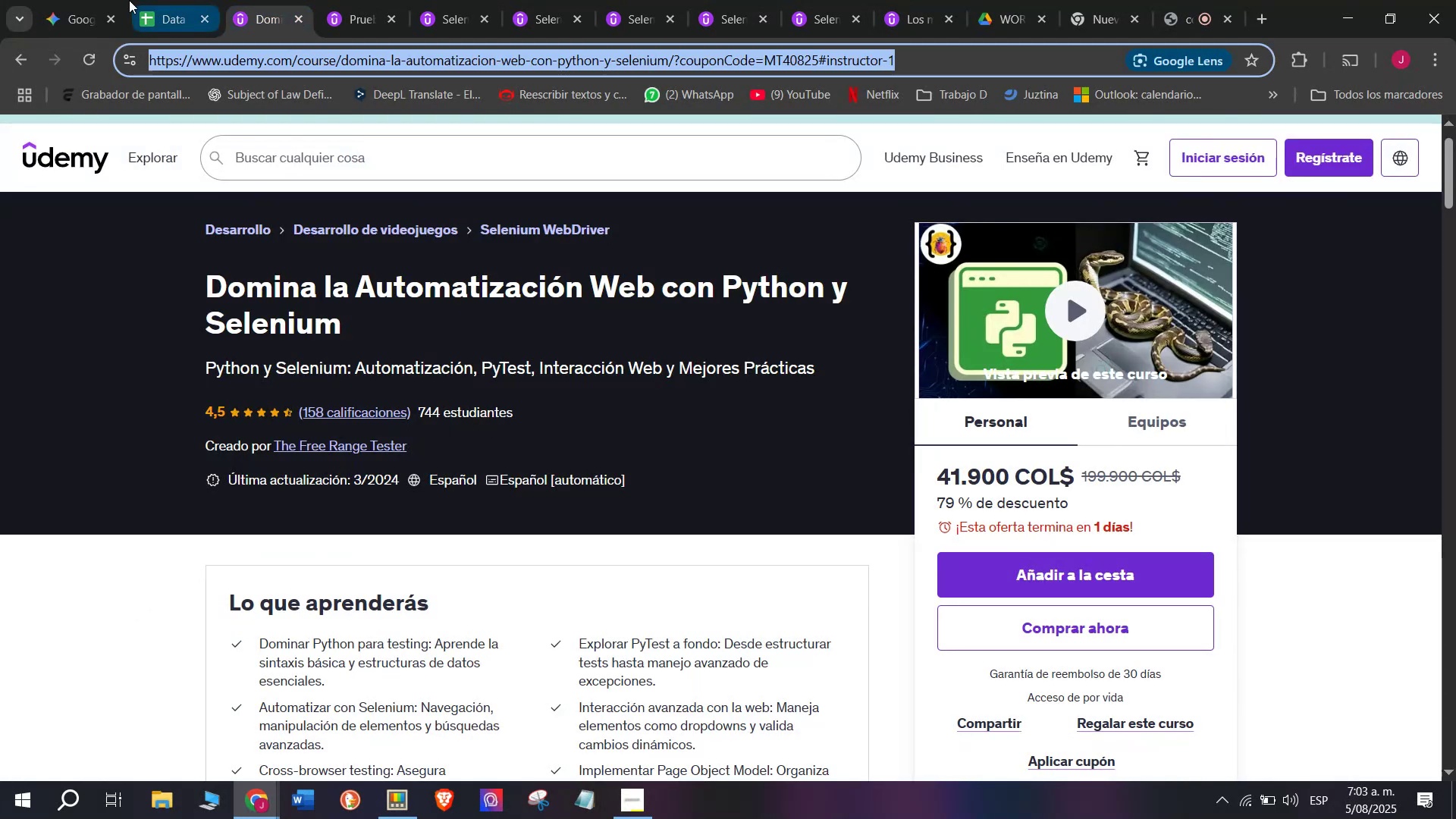 
key(Control+C)
 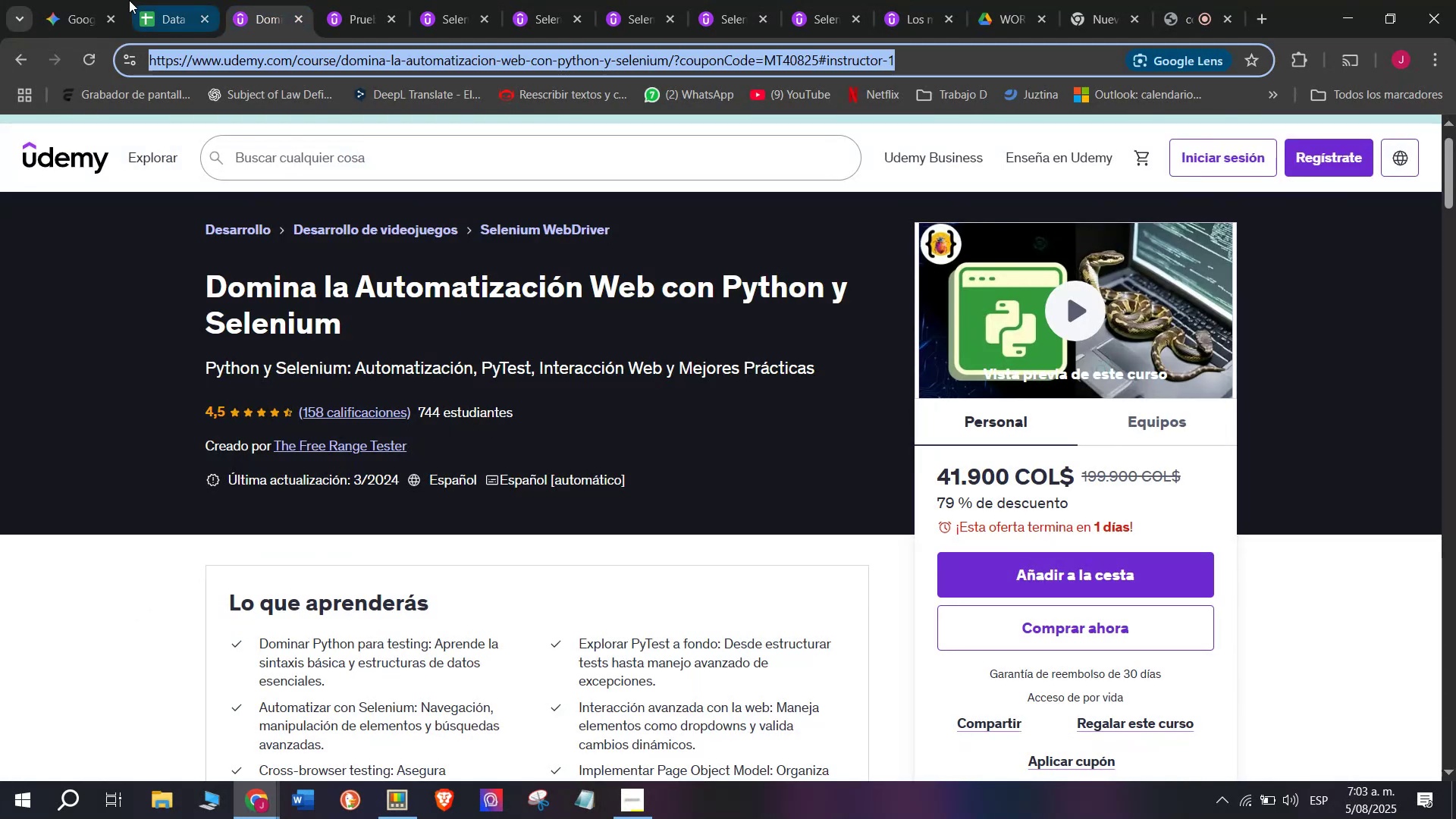 
left_click([129, 0])
 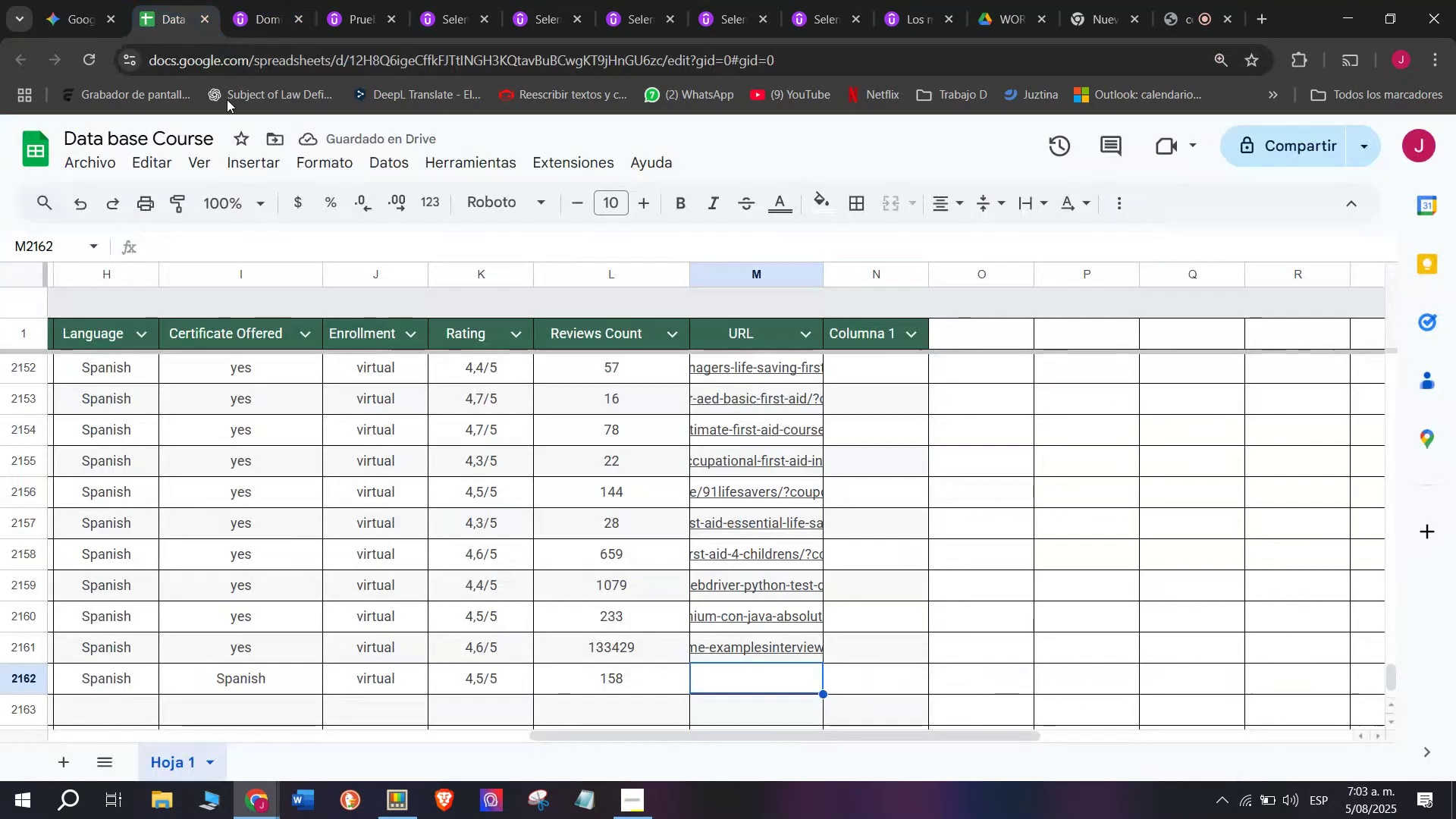 
key(Z)
 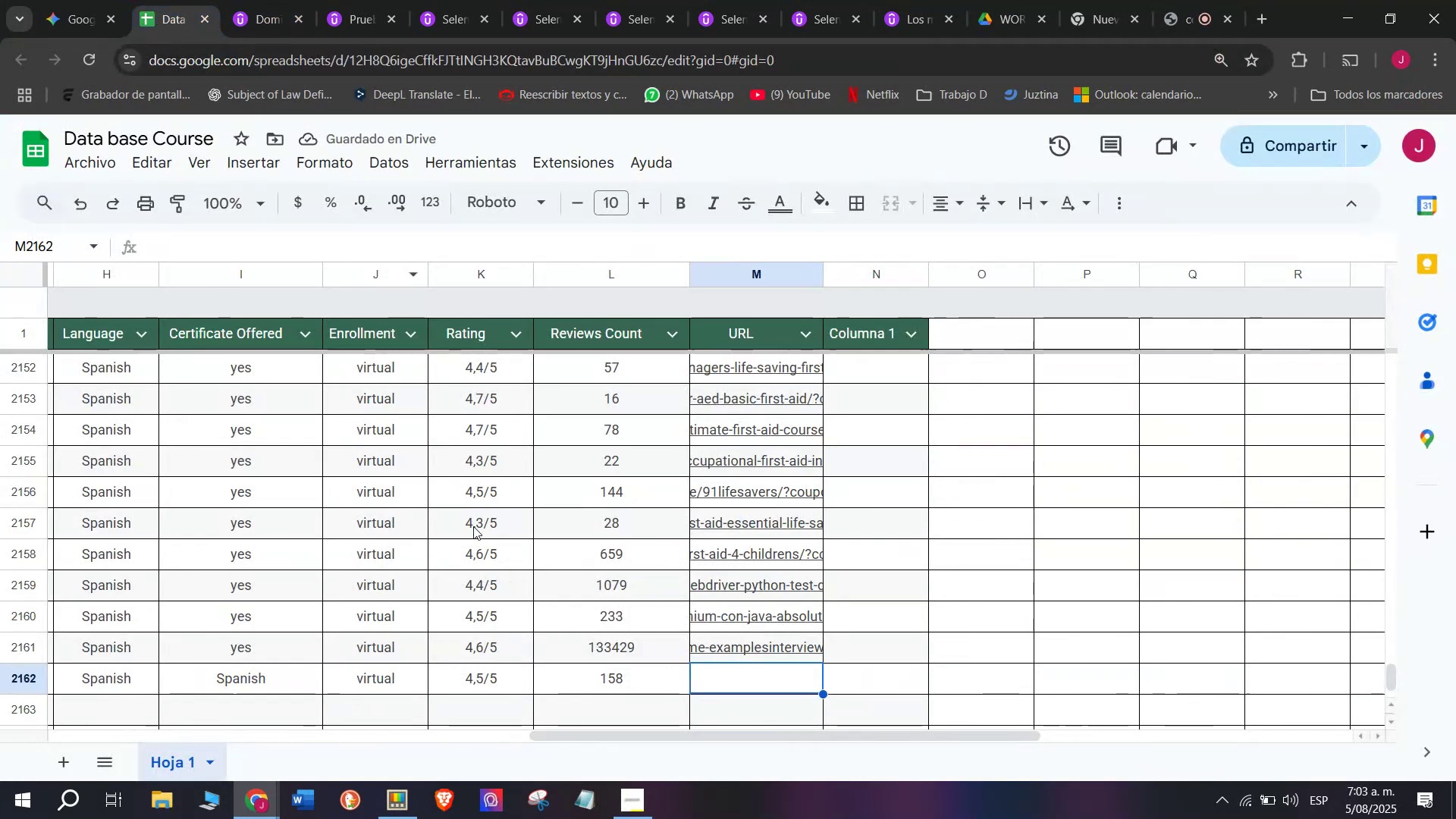 
key(Control+ControlLeft)
 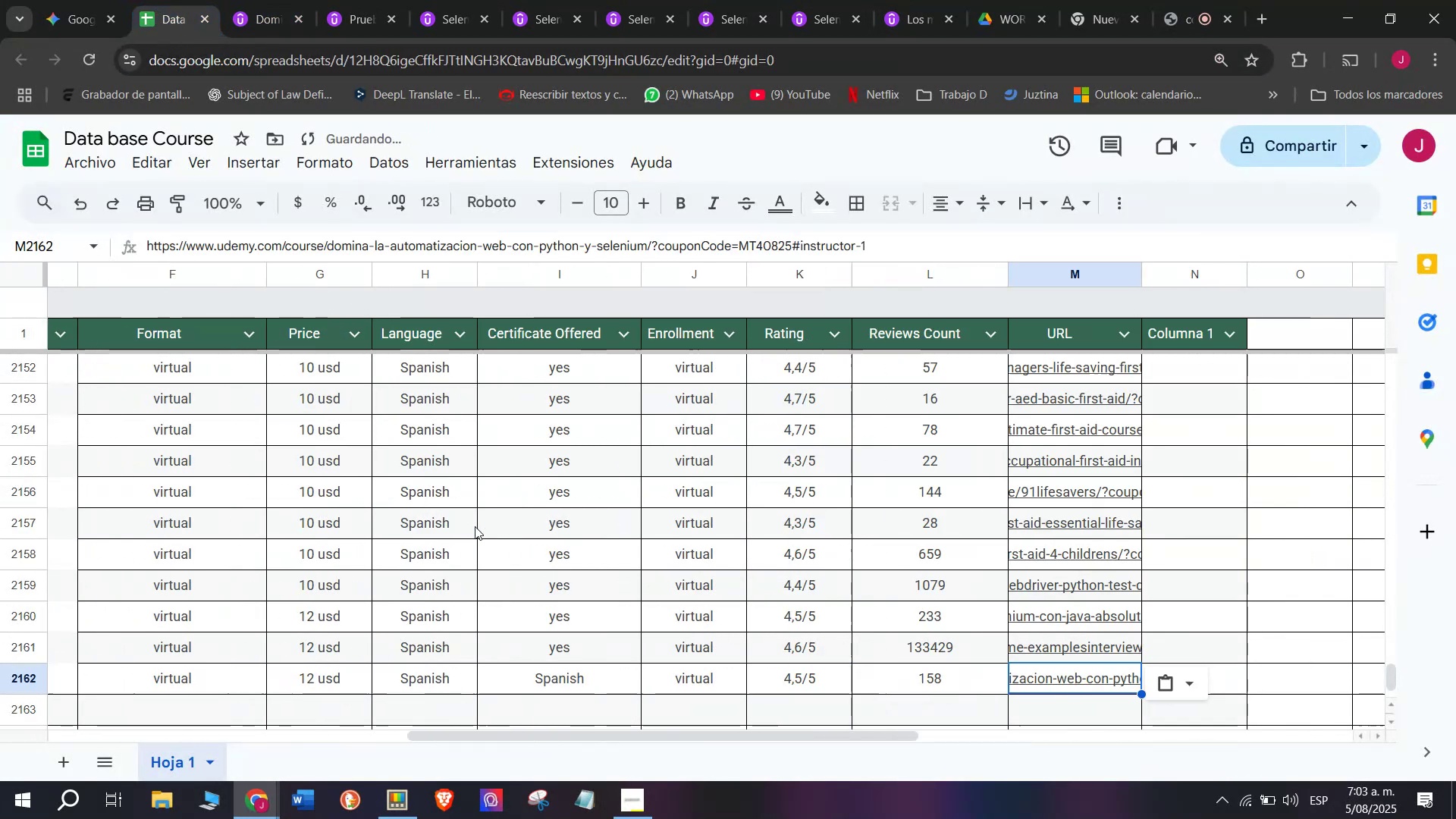 
key(Control+V)
 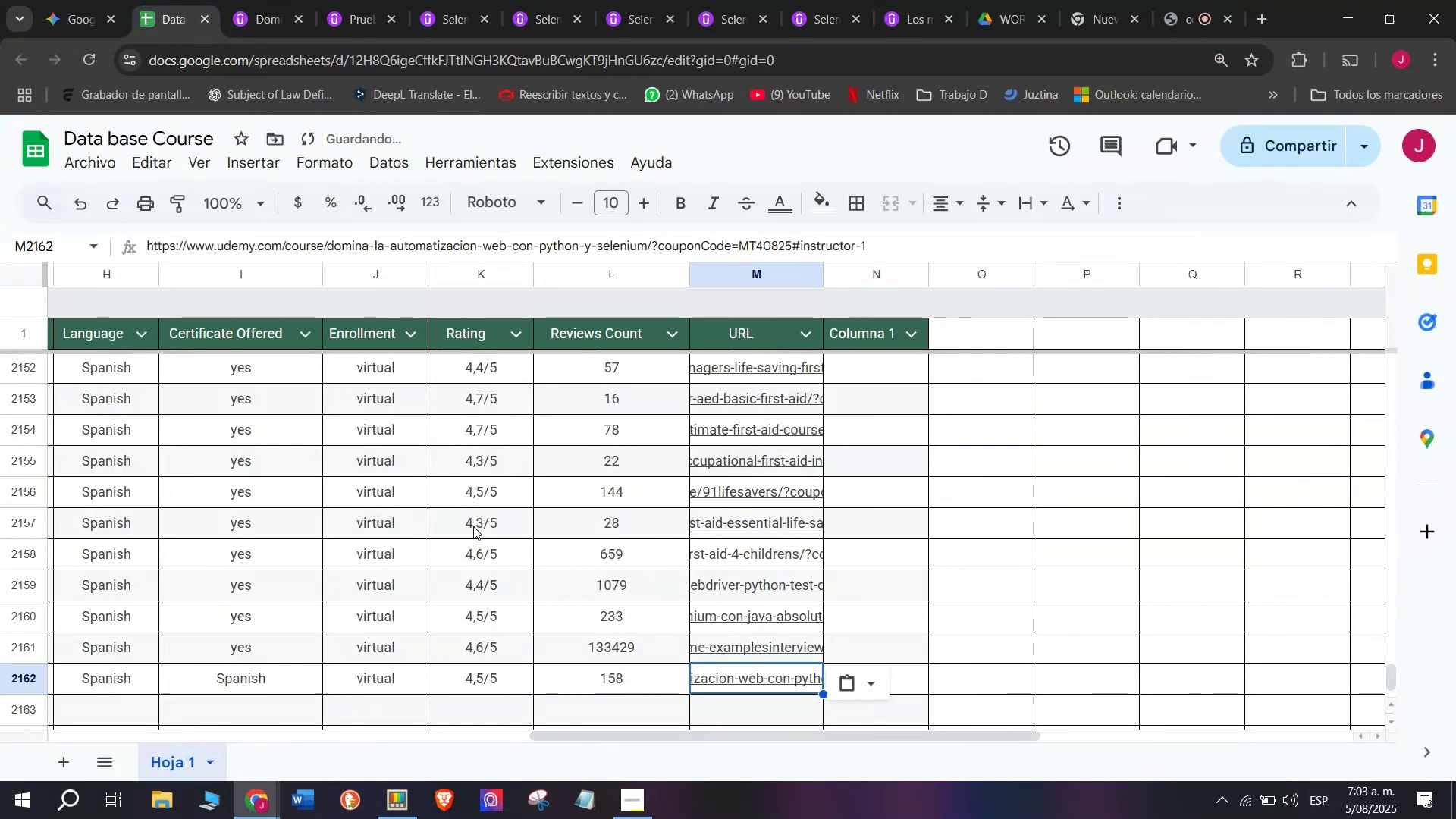 
scroll: coordinate [112, 566], scroll_direction: up, amount: 2.0
 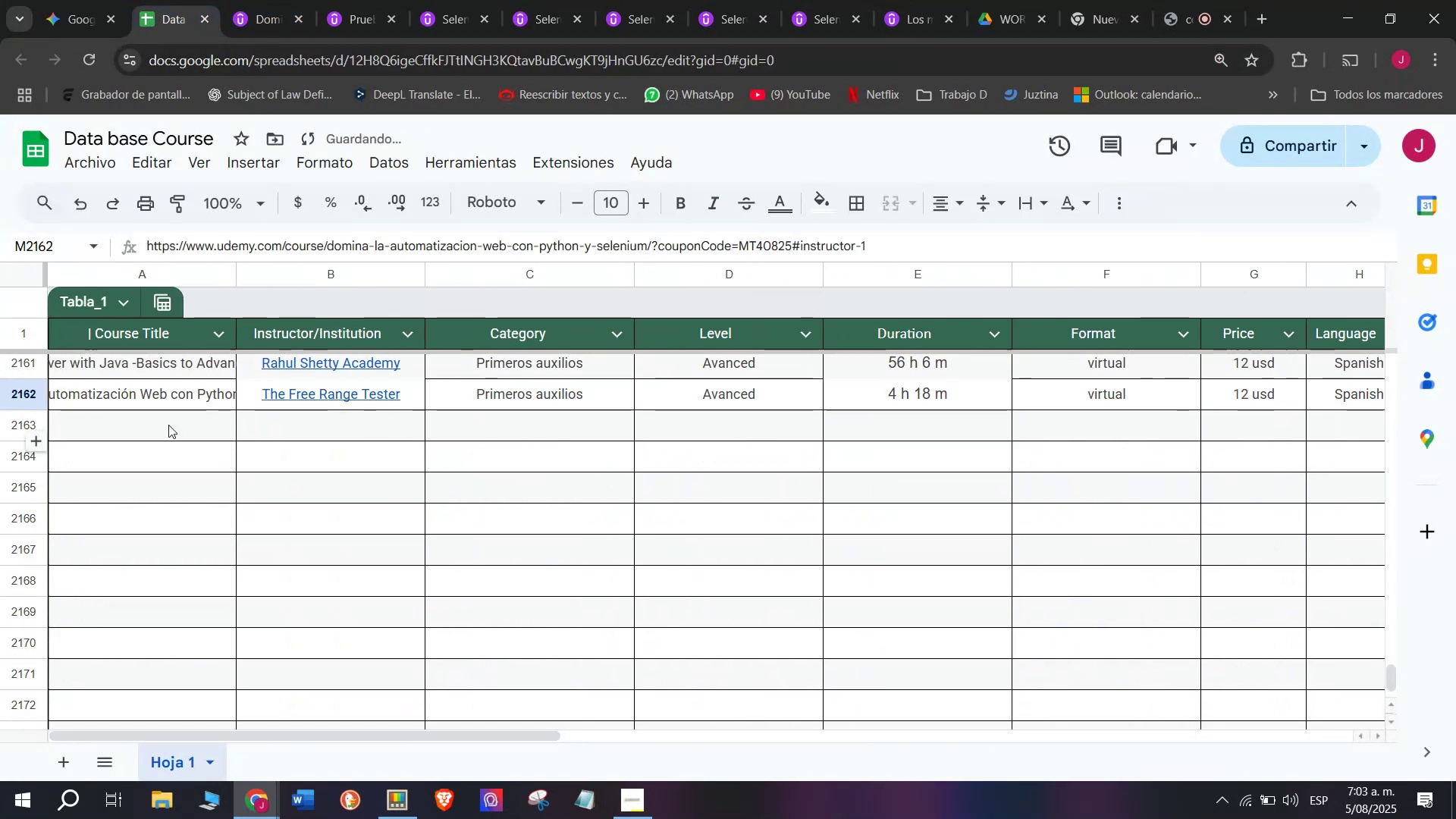 
left_click([168, 424])
 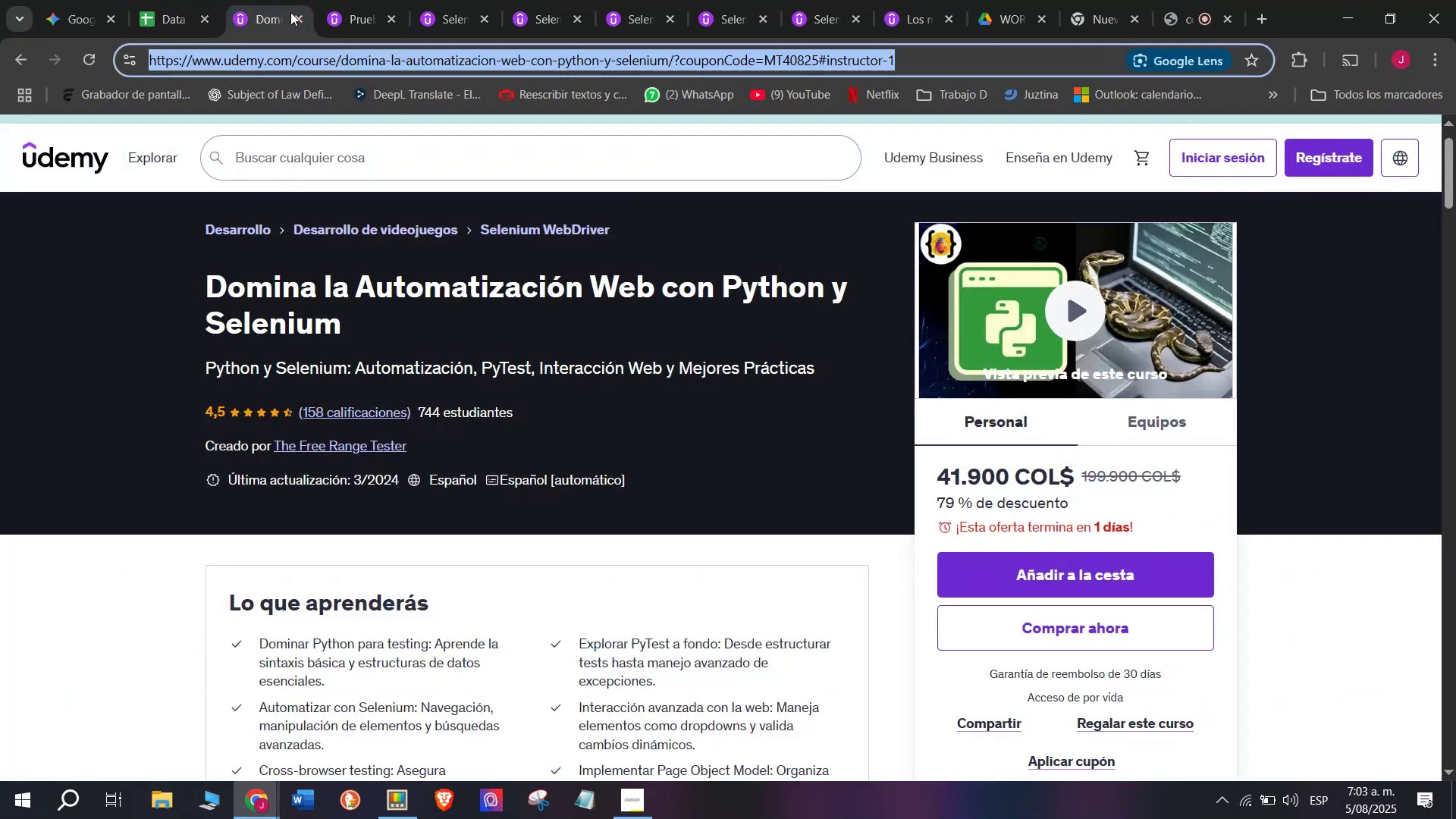 
double_click([299, 14])
 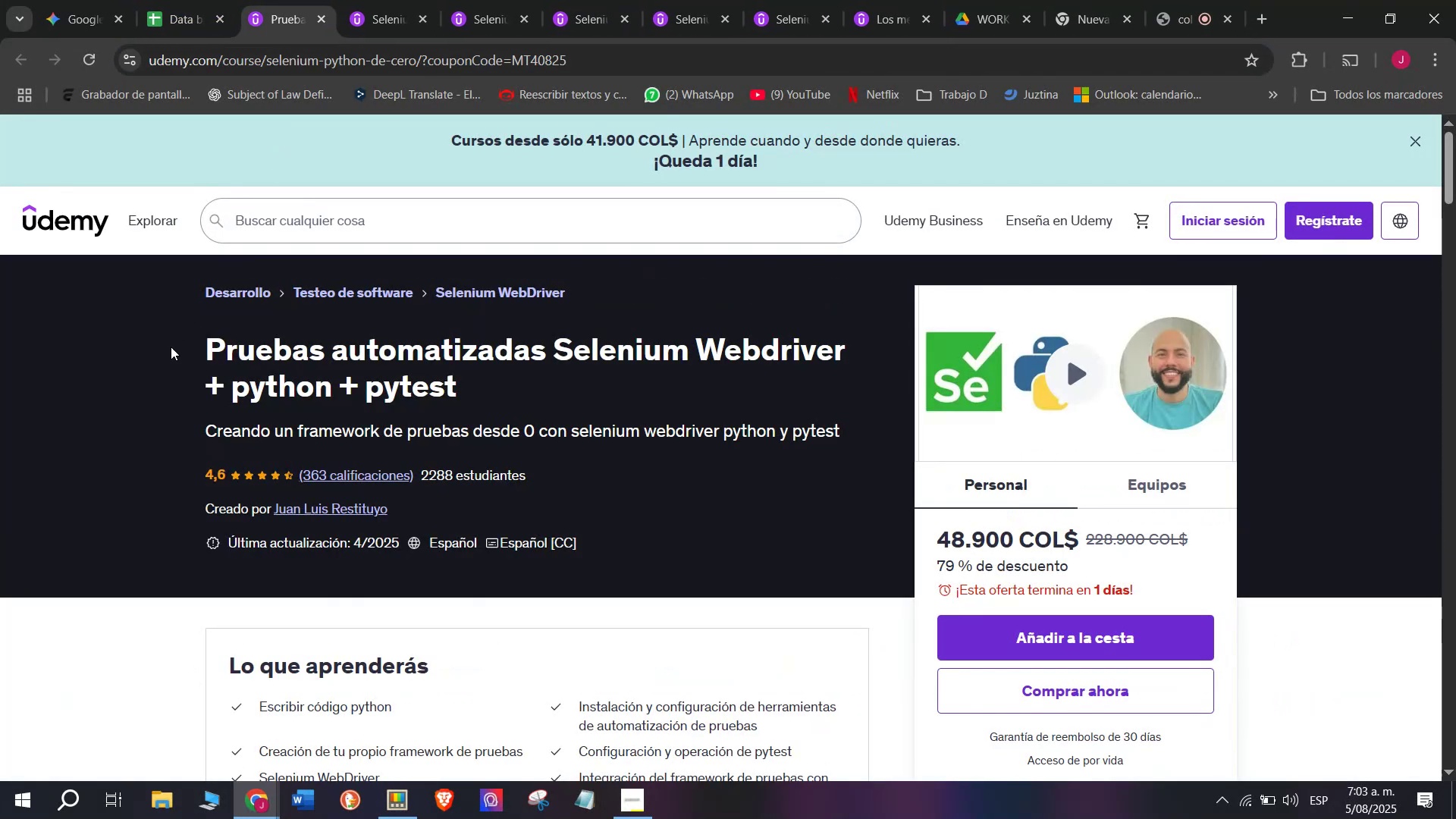 
left_click_drag(start_coordinate=[196, 339], to_coordinate=[496, 384])
 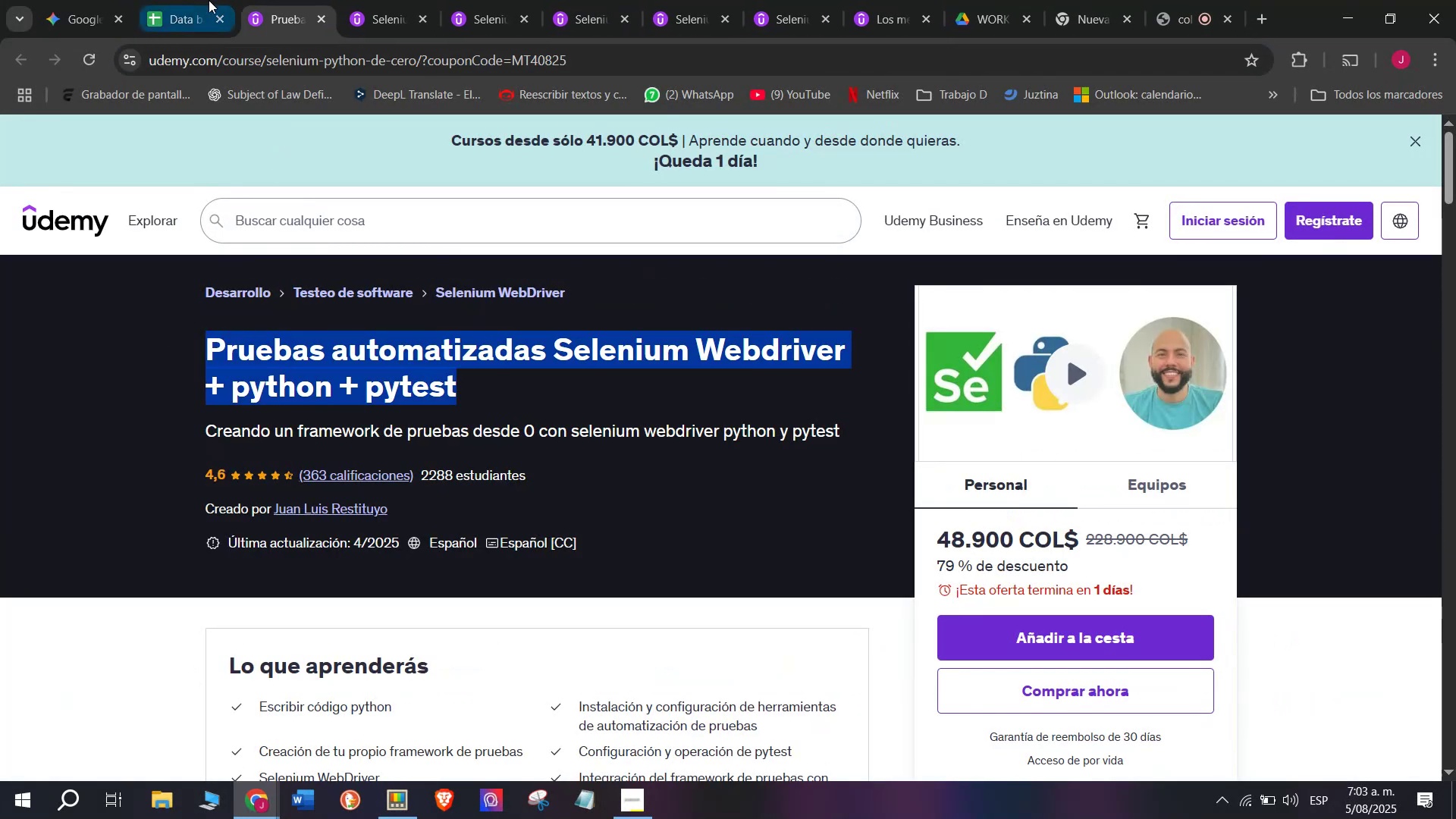 
key(Break)
 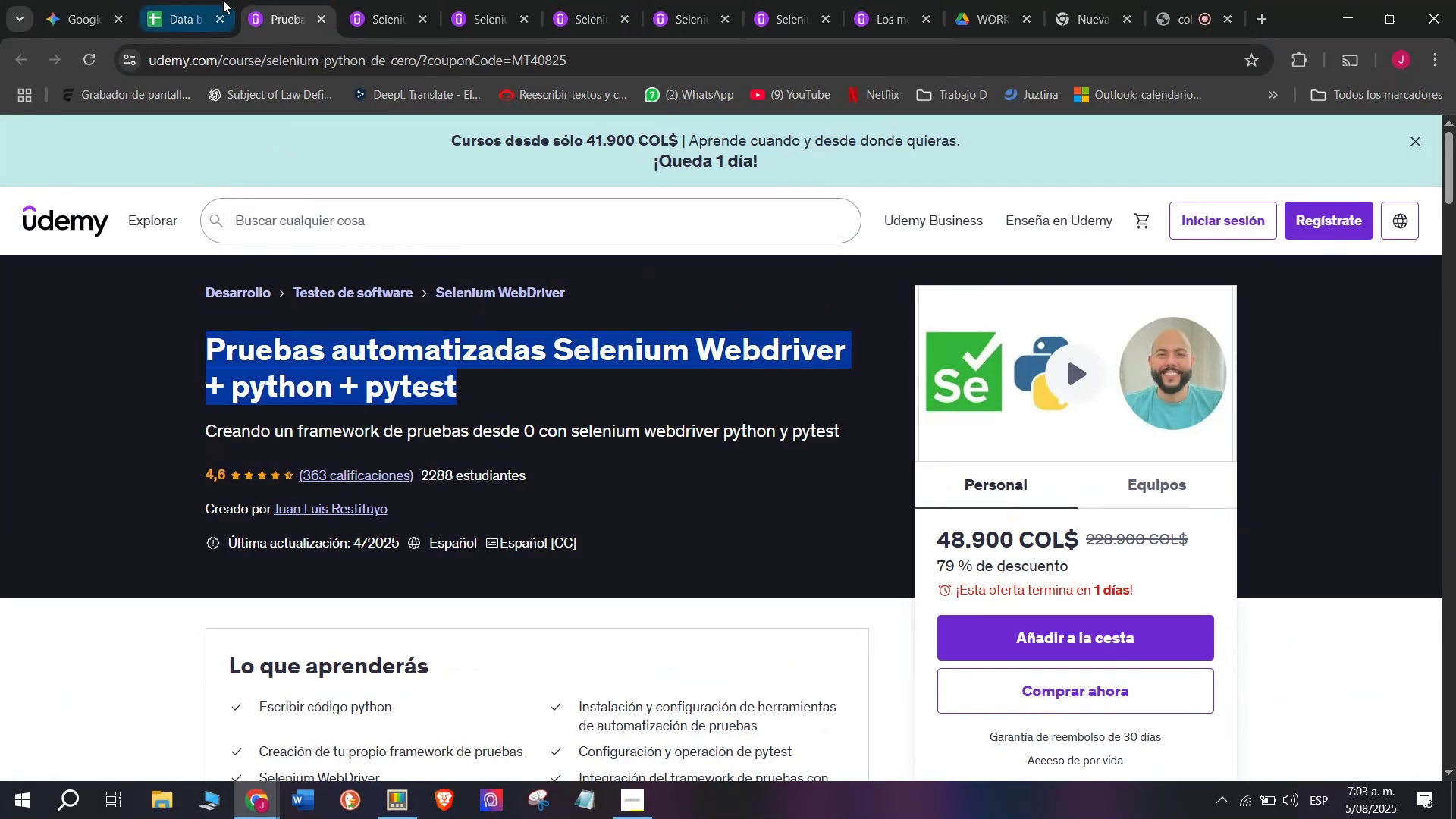 
key(Control+ControlLeft)
 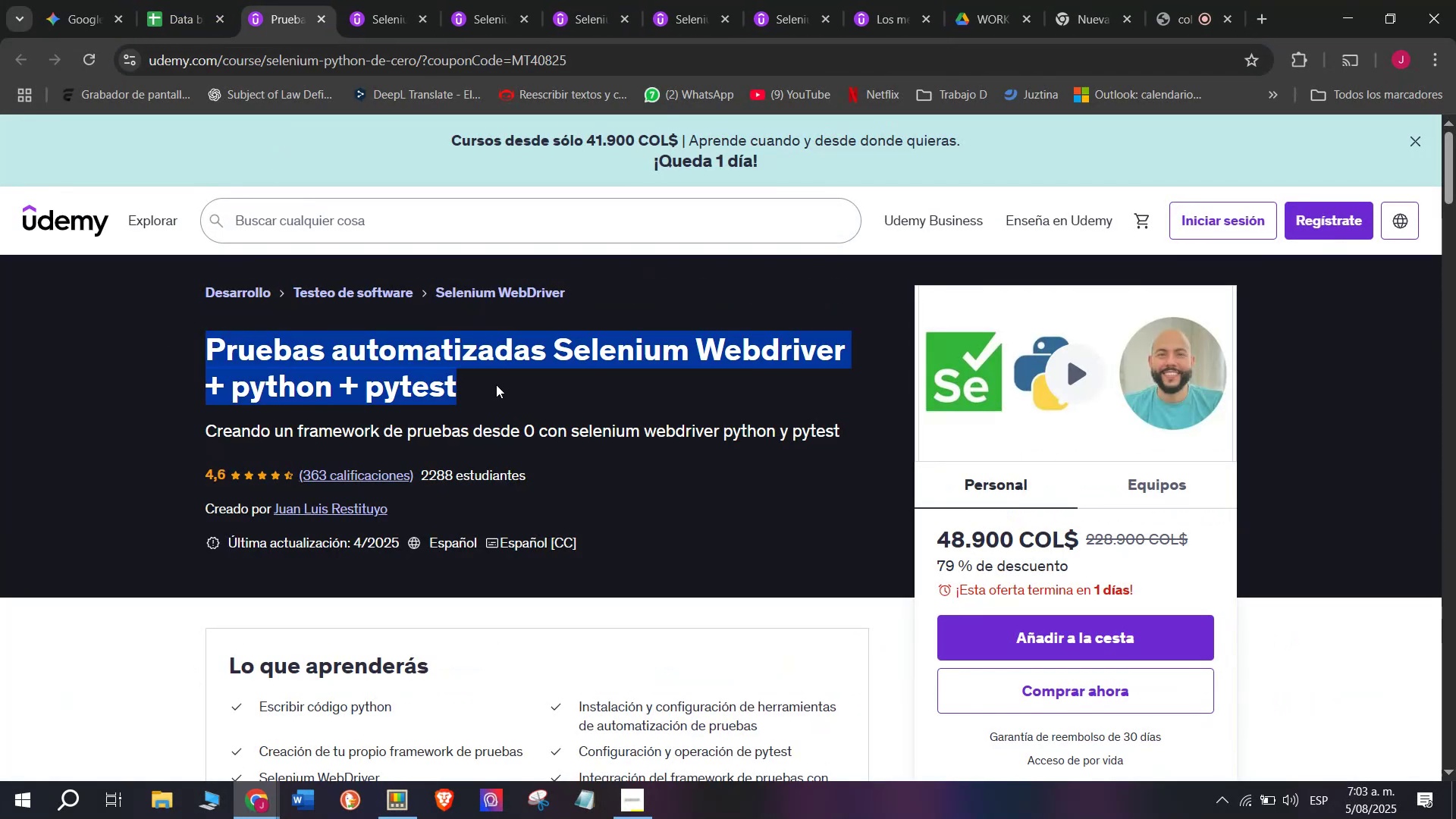 
key(Control+C)
 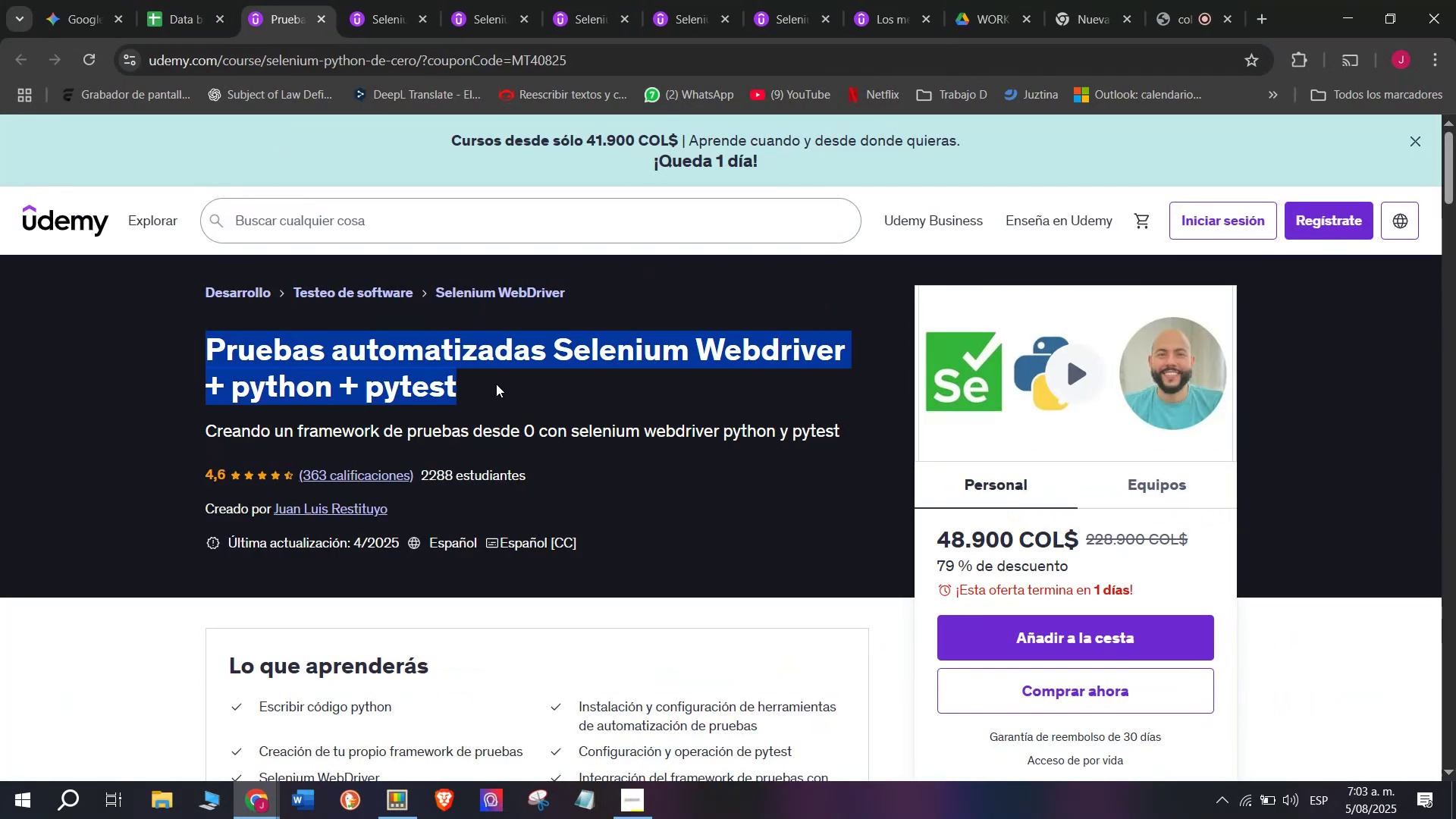 
key(Break)
 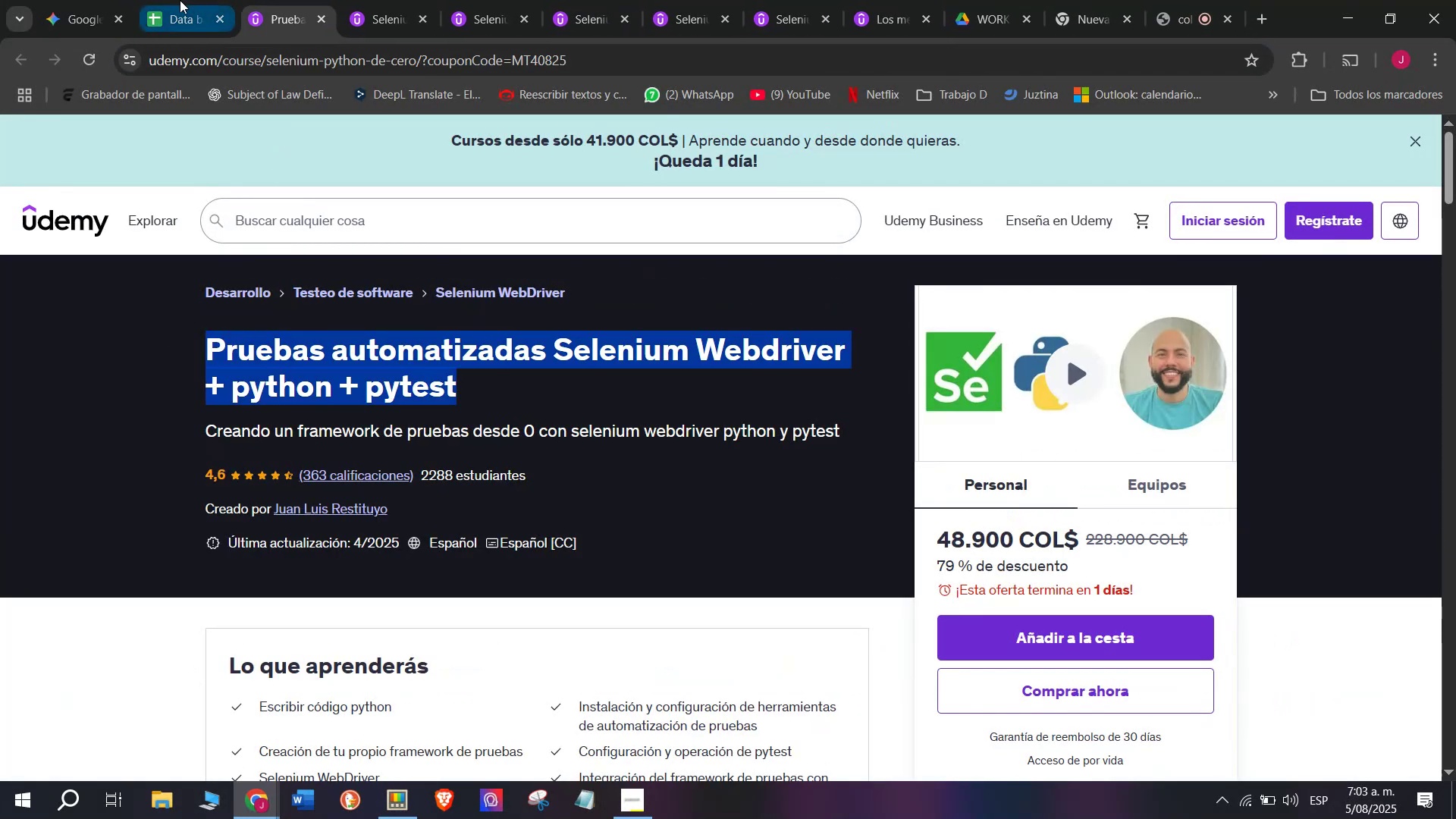 
key(Control+ControlLeft)
 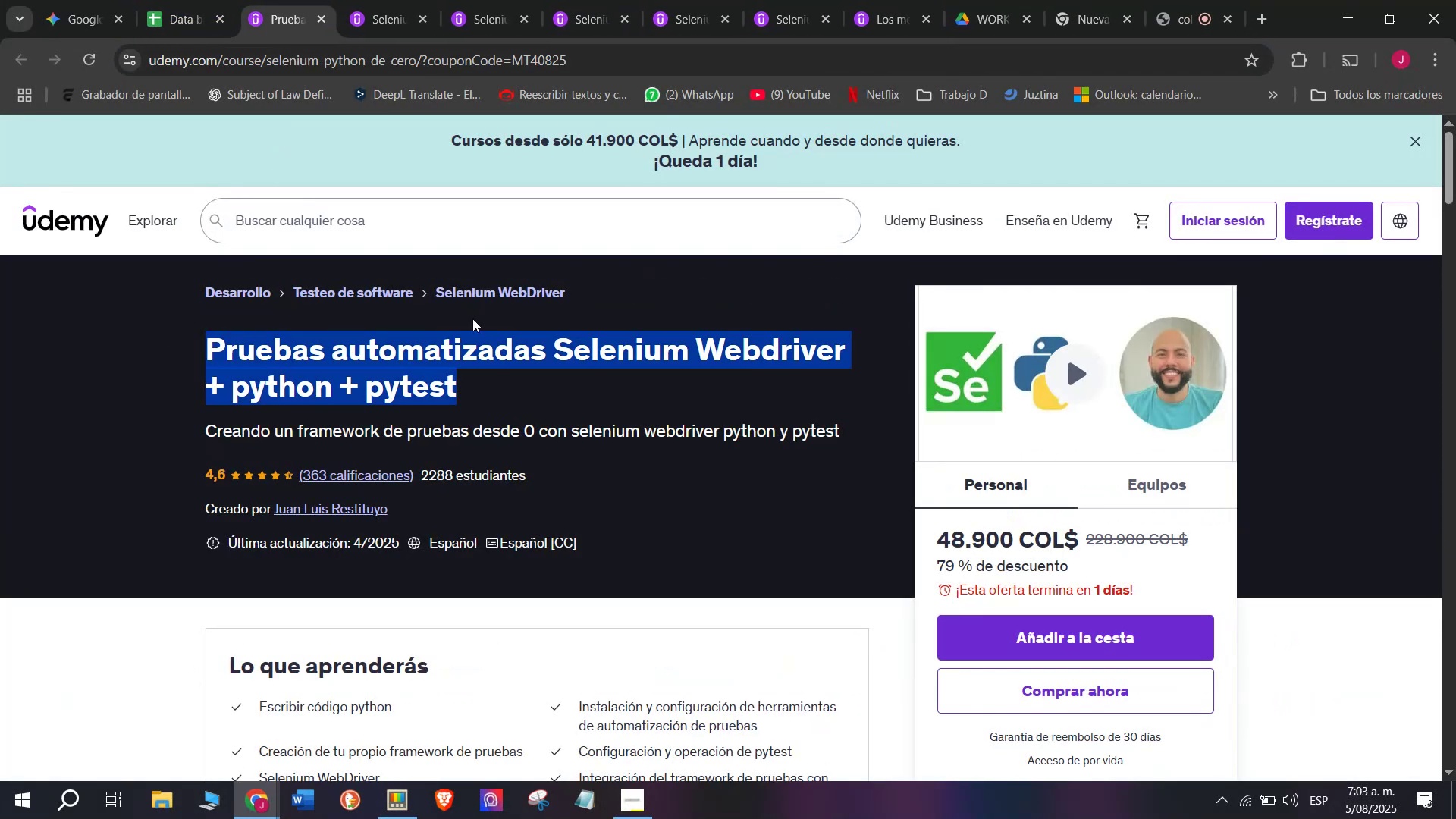 
key(Control+C)
 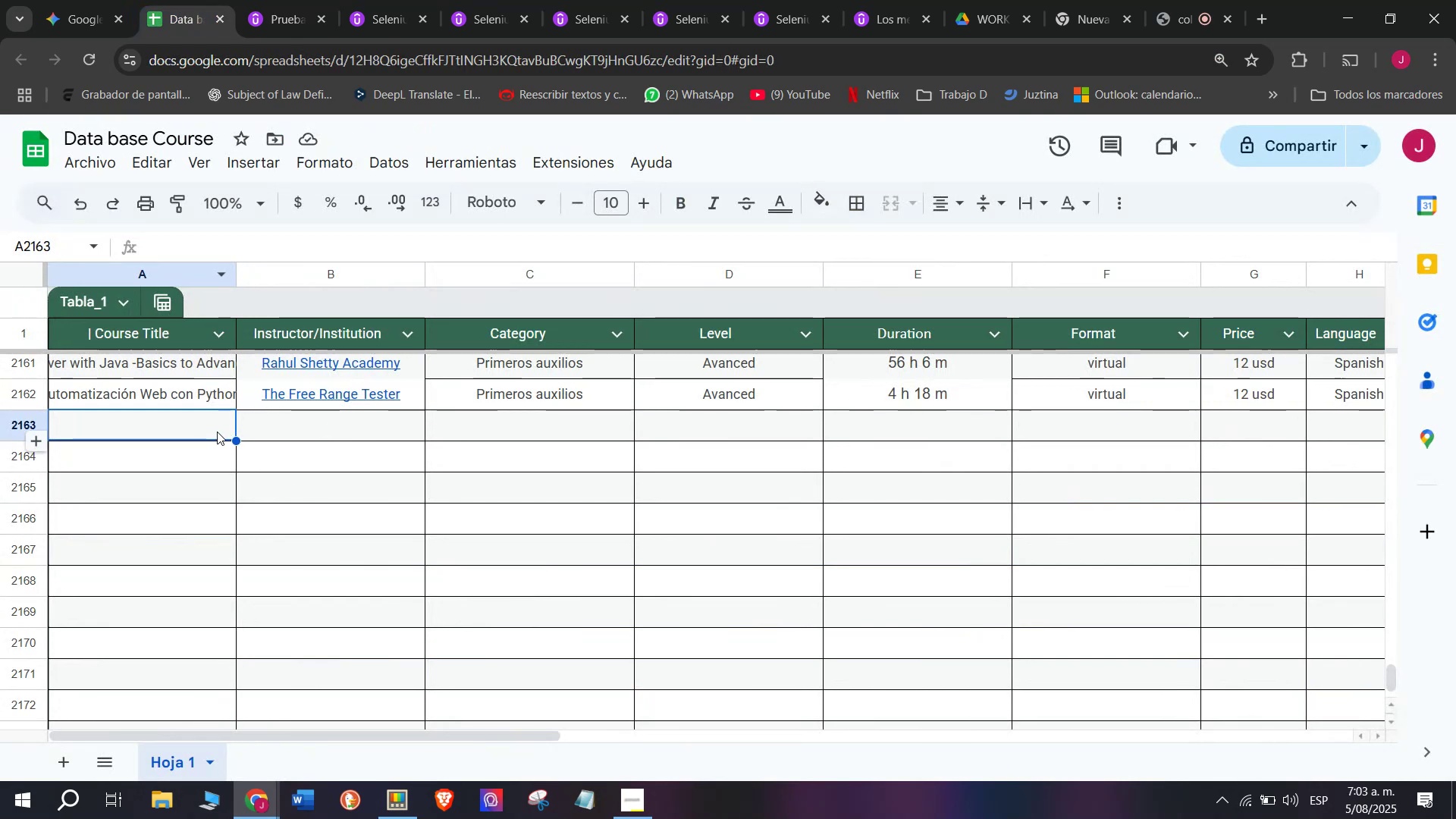 
double_click([217, 430])
 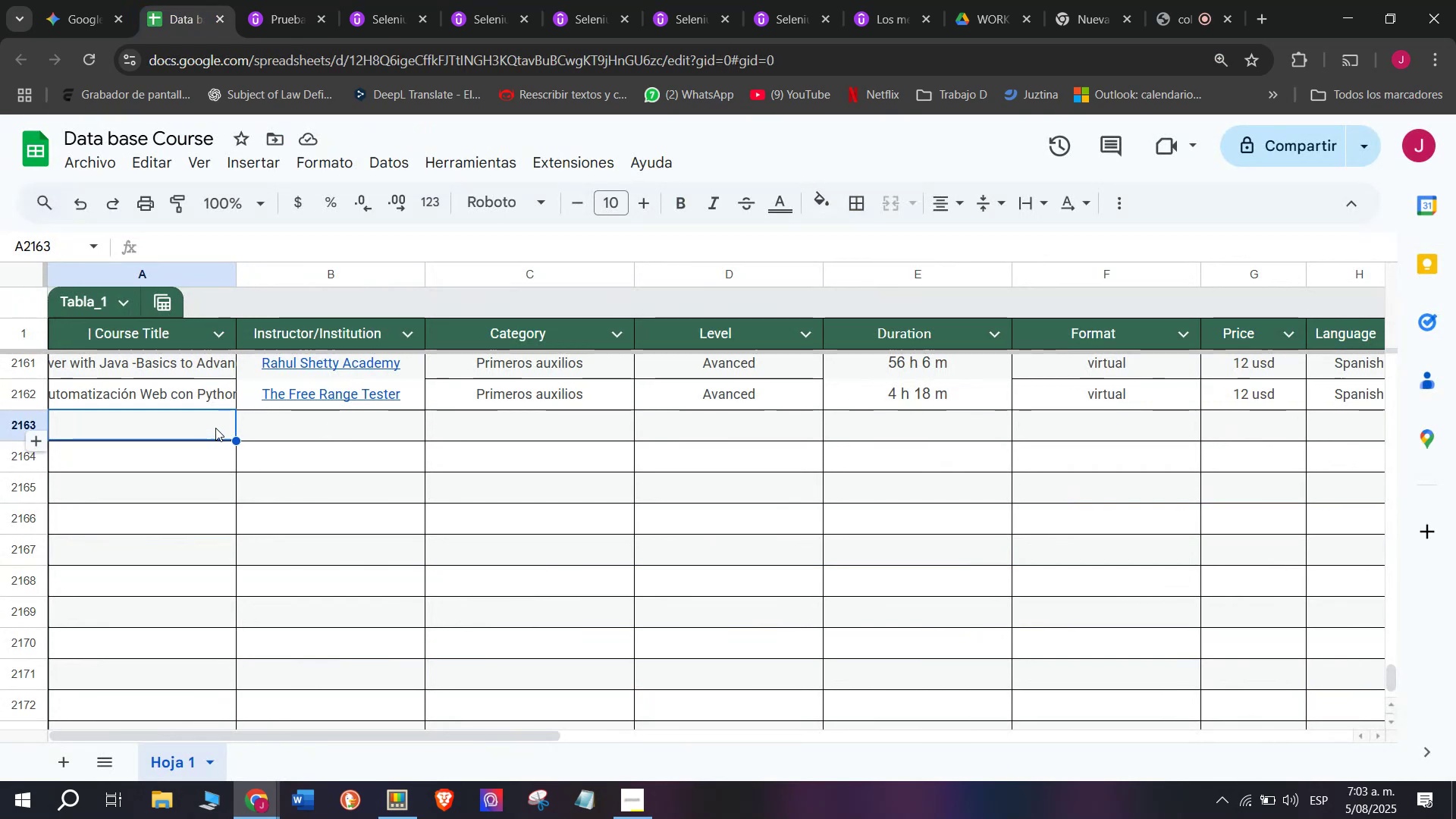 
key(Z)
 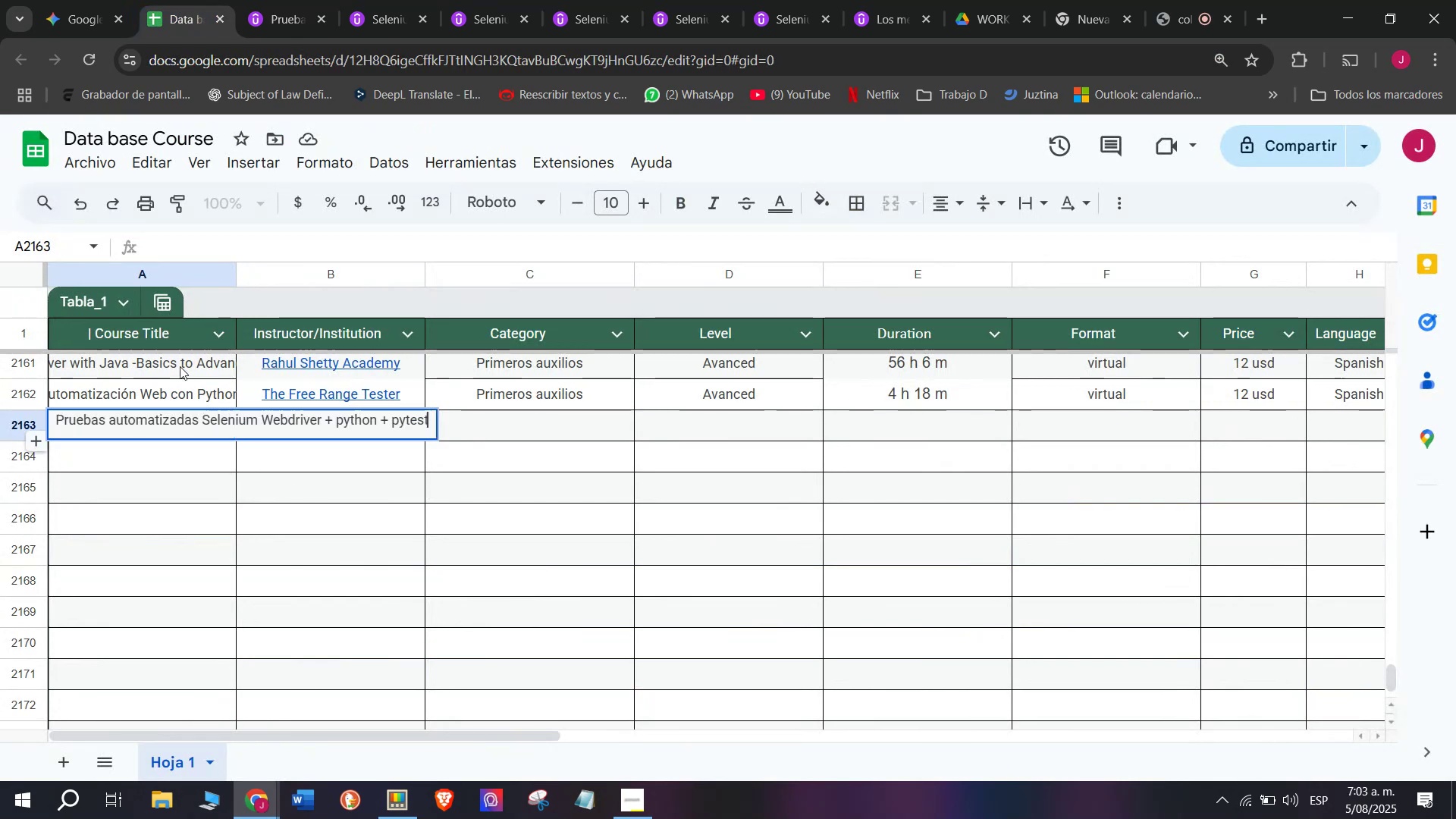 
key(Control+ControlLeft)
 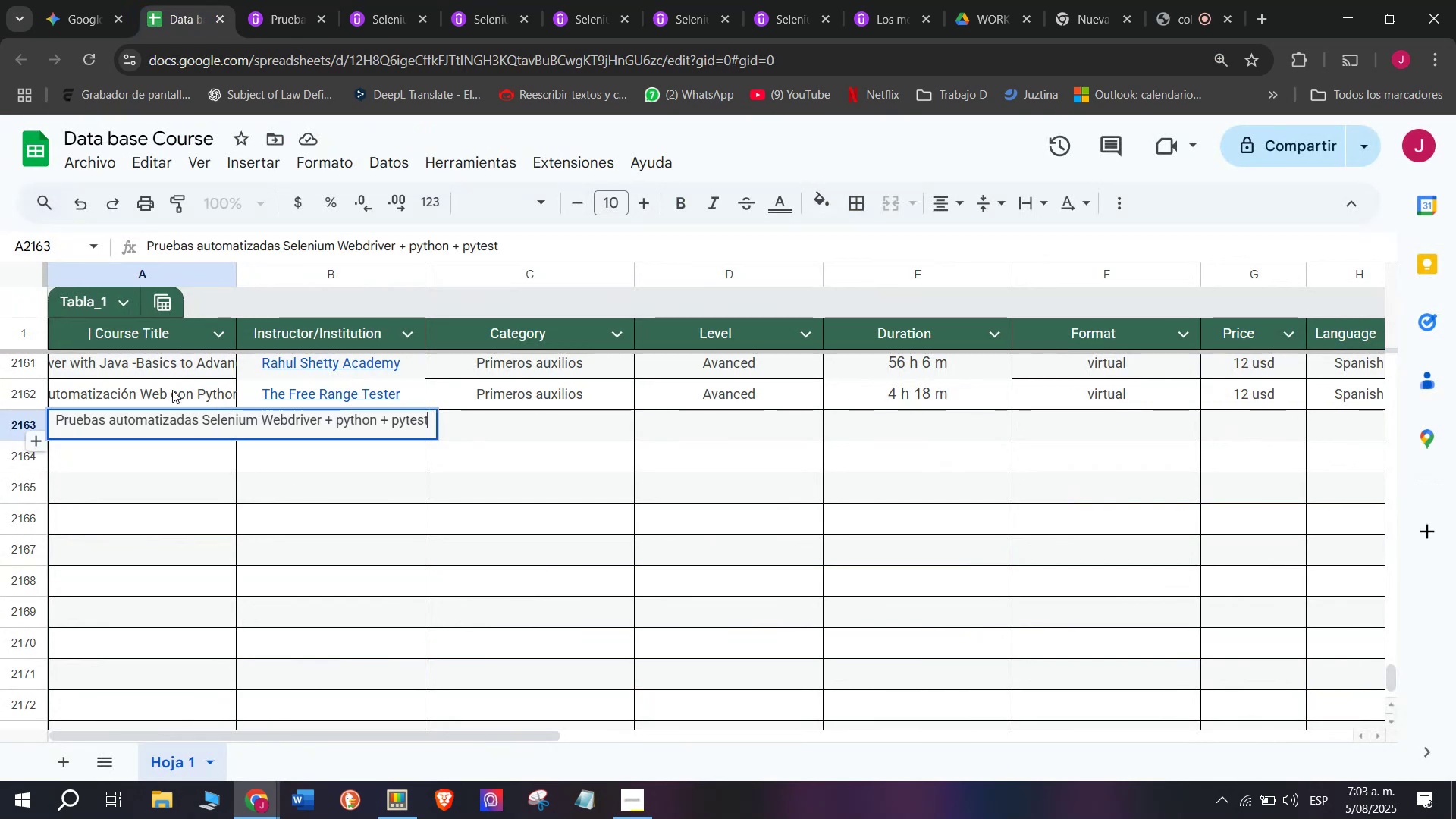 
key(Control+V)
 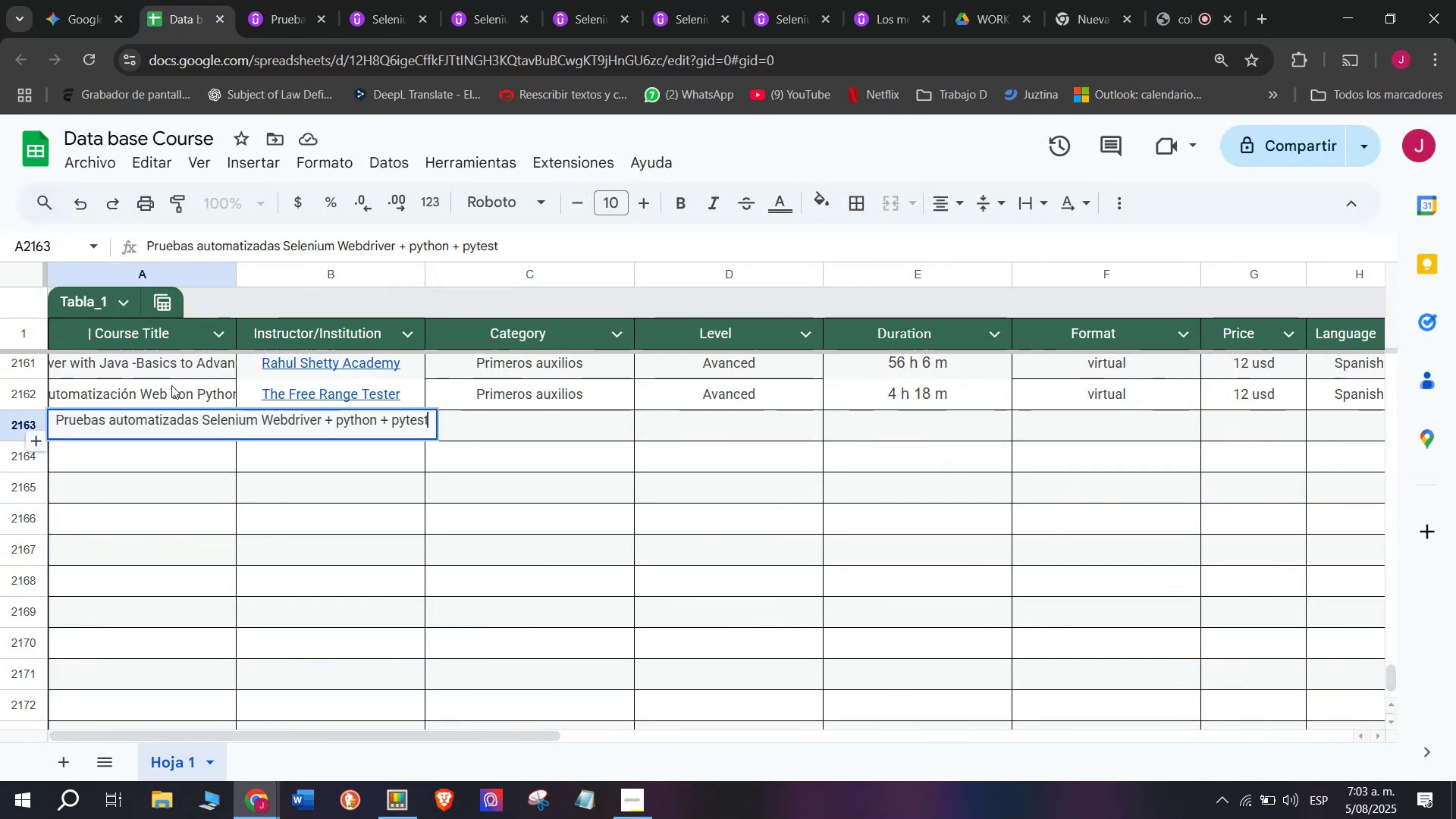 
left_click([172, 390])
 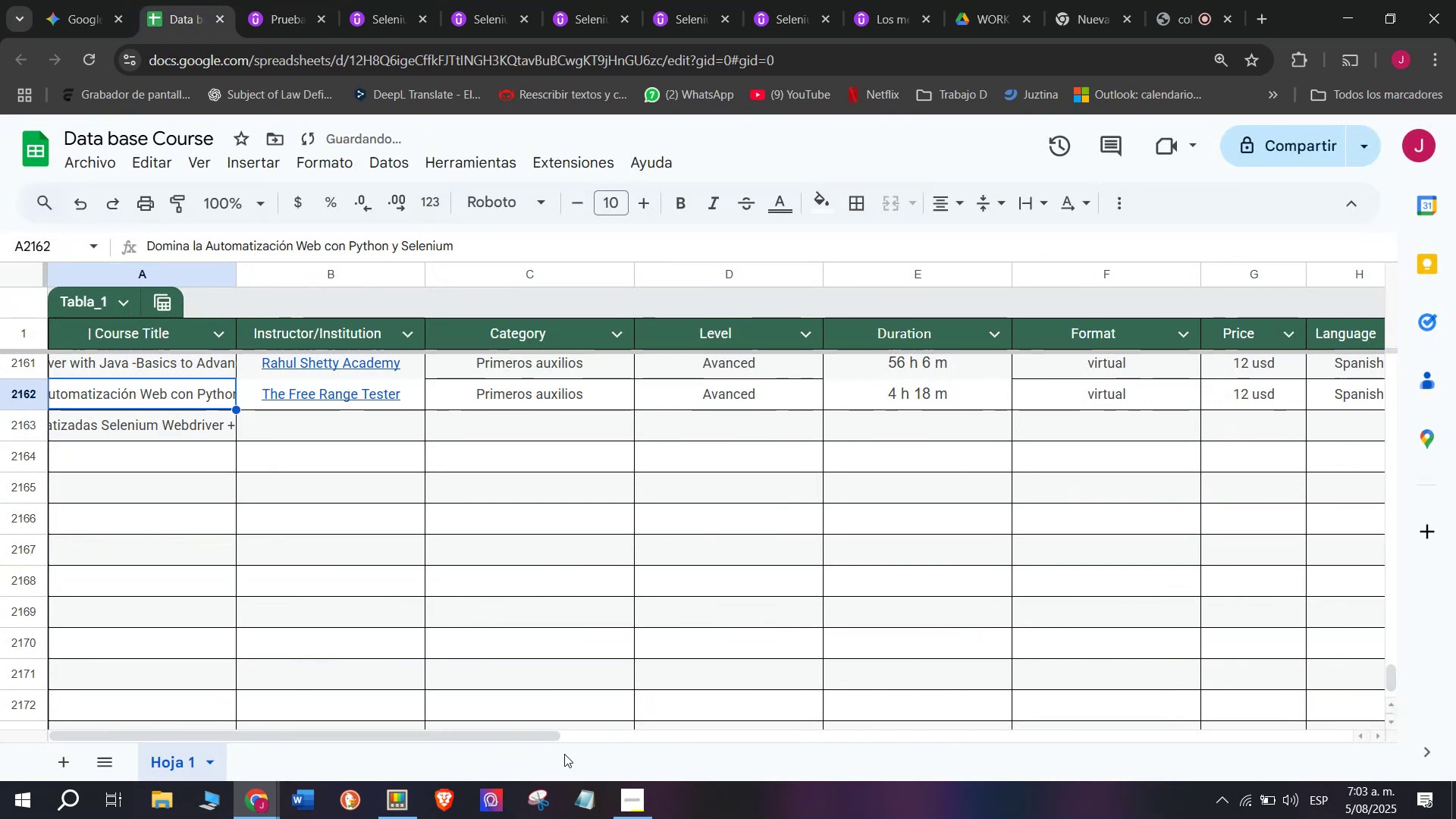 
left_click([642, 804])
 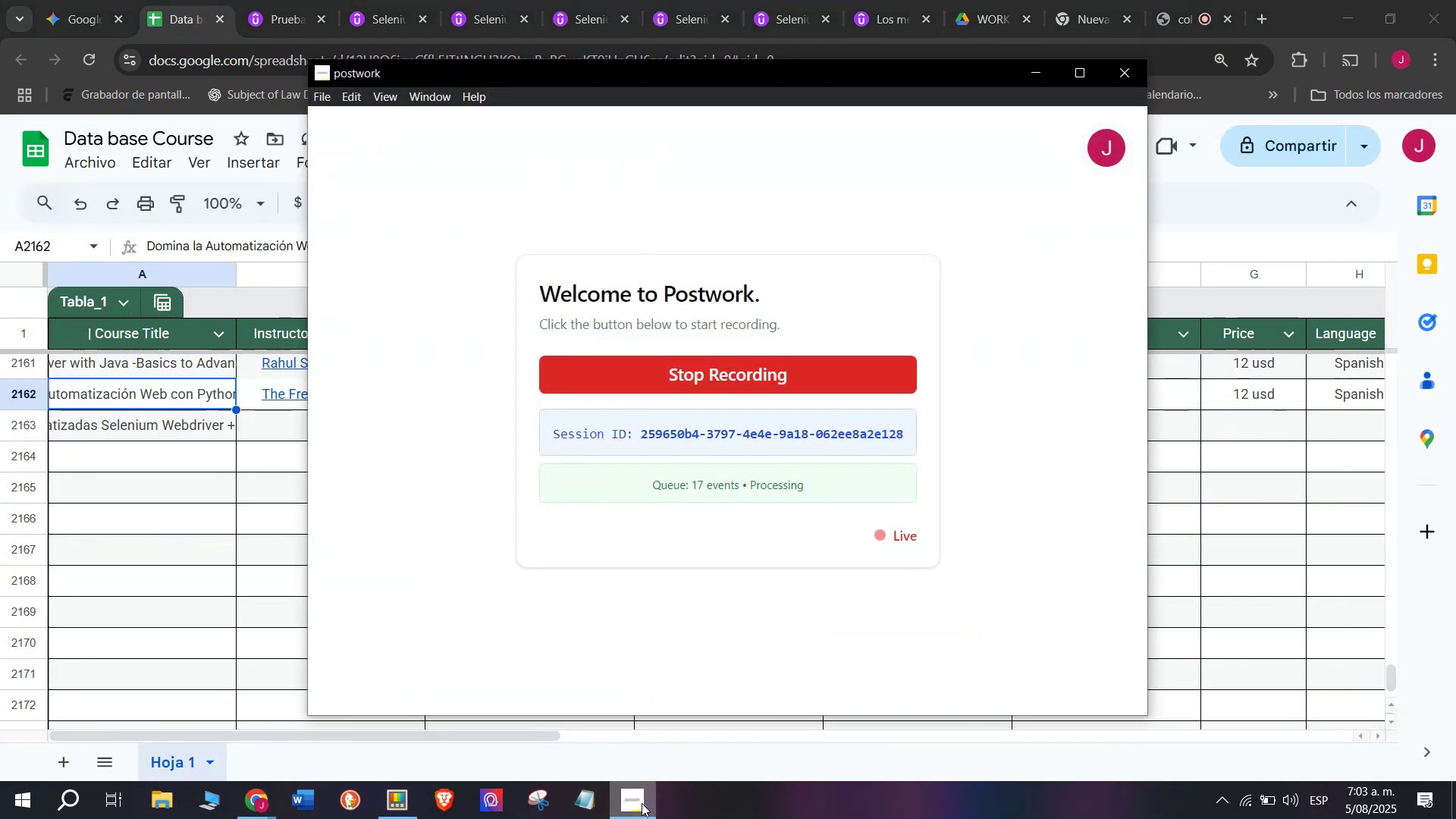 
left_click([642, 803])
 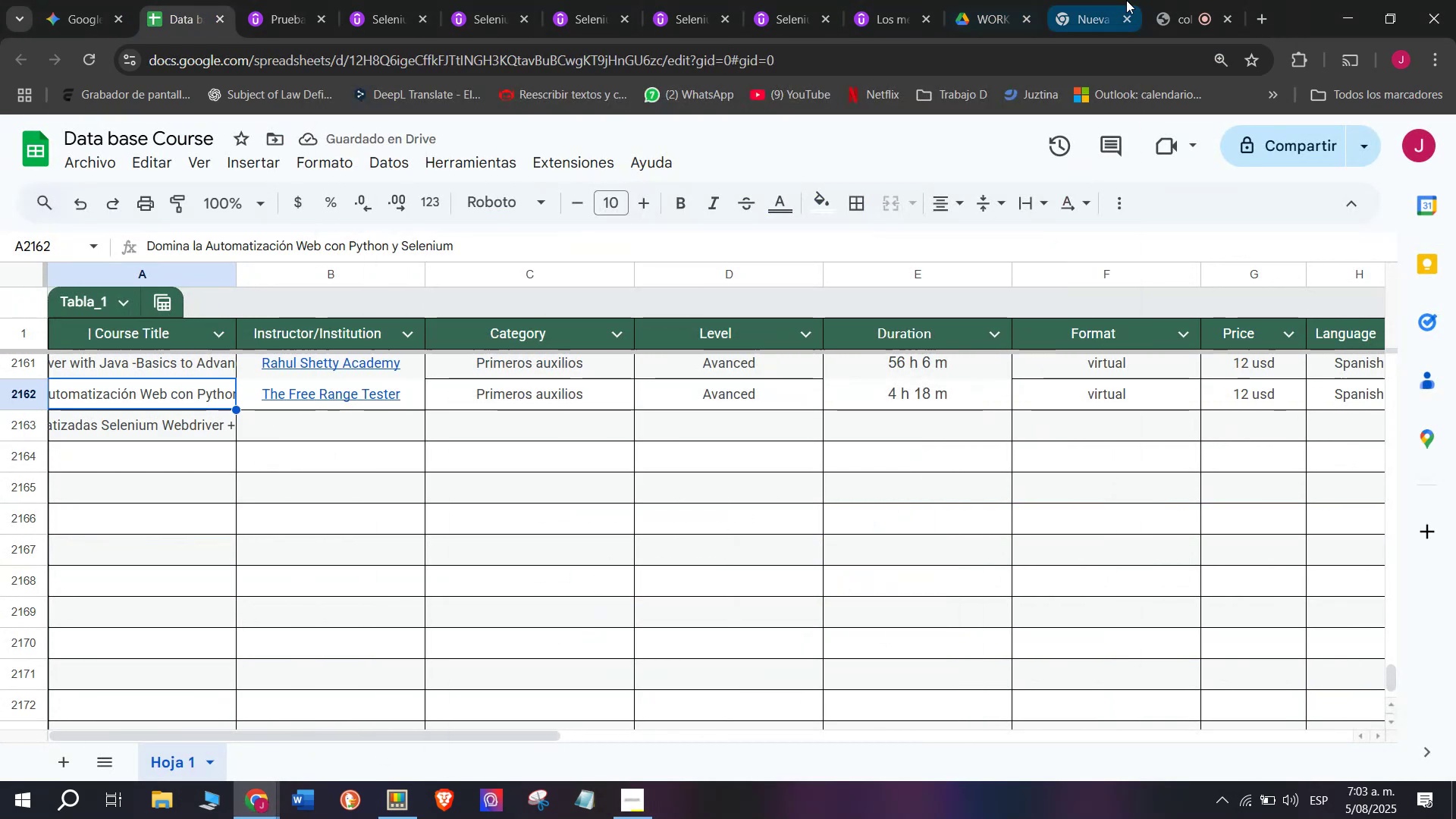 
left_click([1162, 0])
 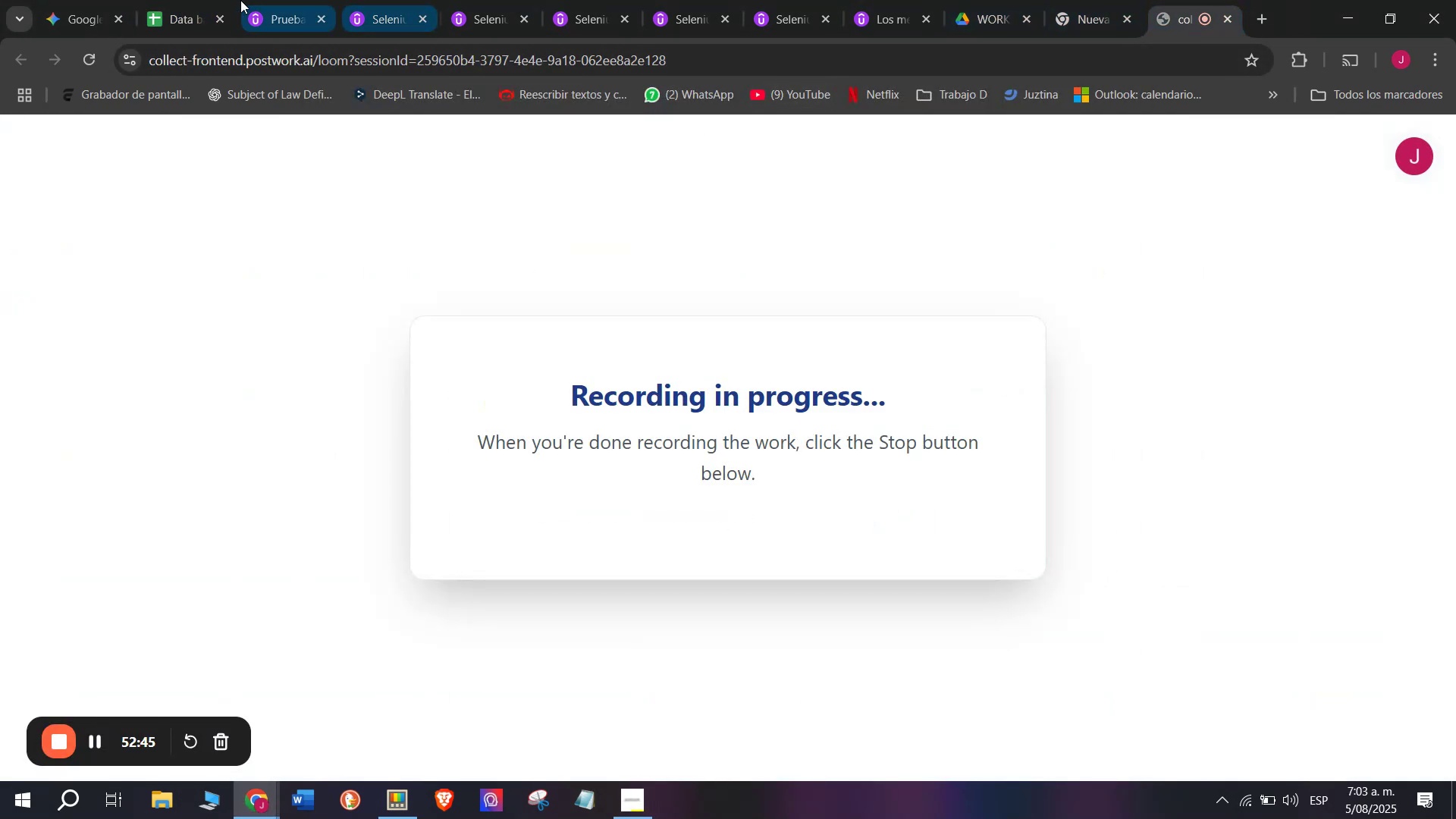 
left_click([181, 0])
 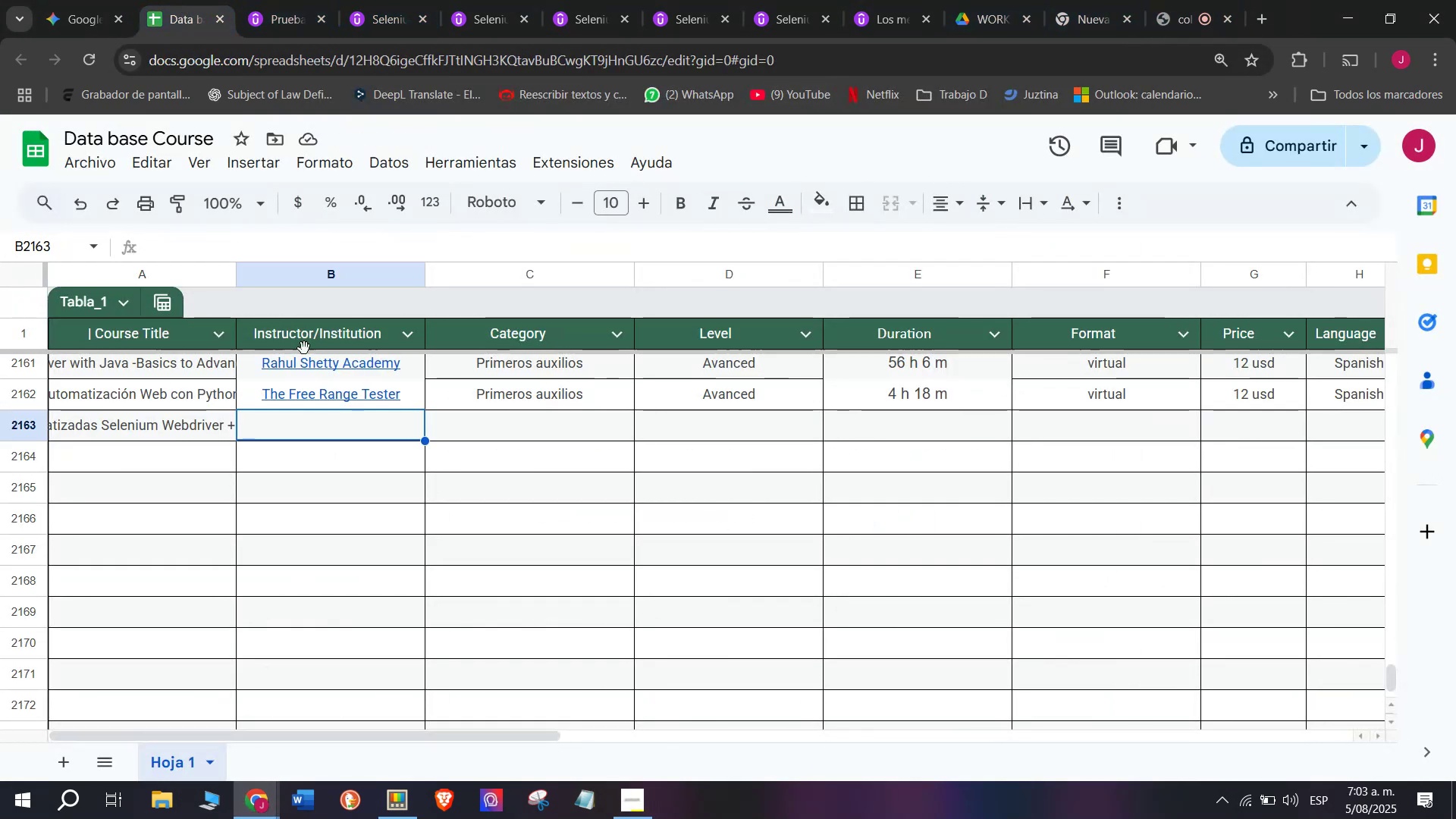 
left_click([309, 0])
 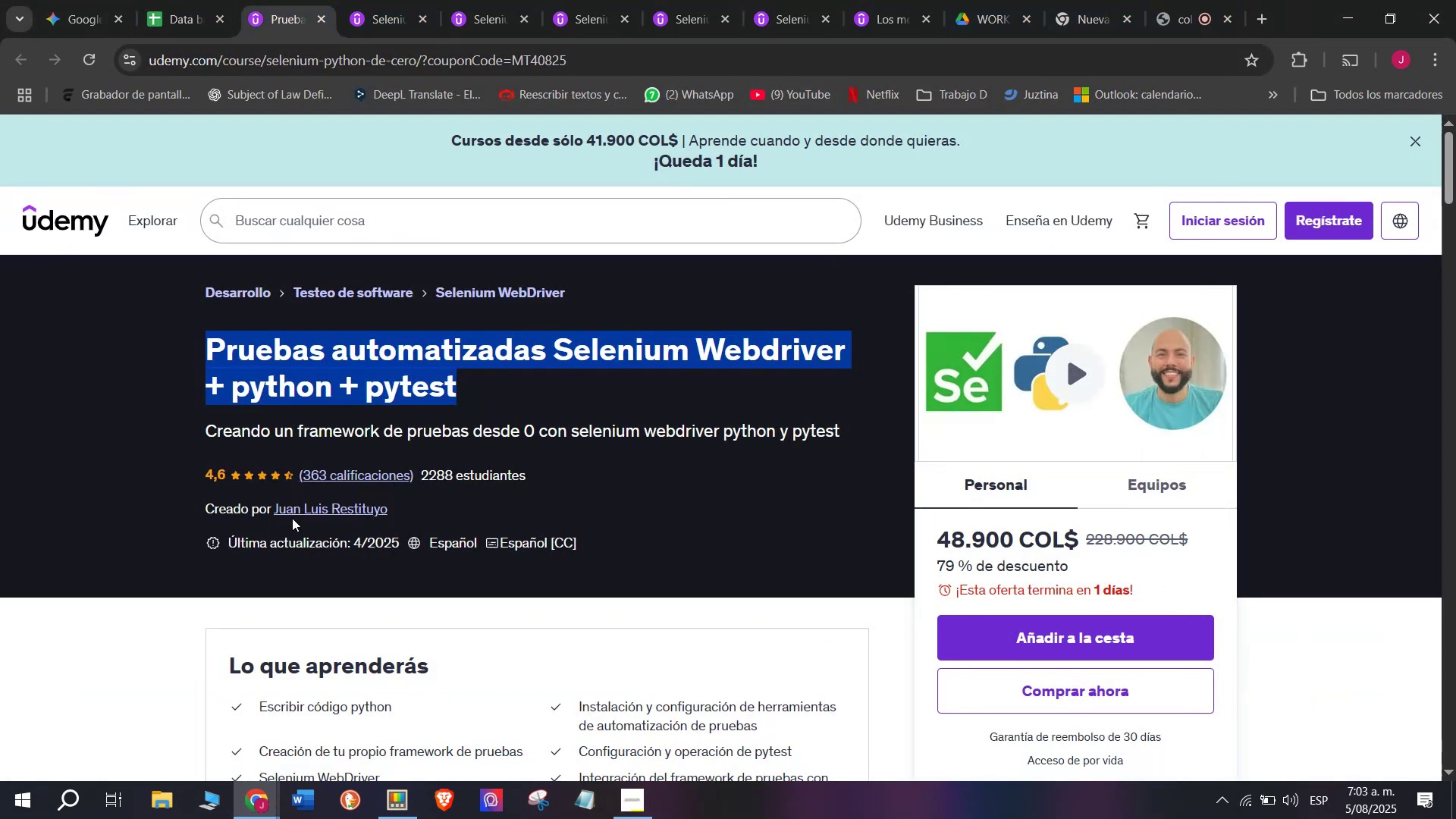 
left_click([296, 510])
 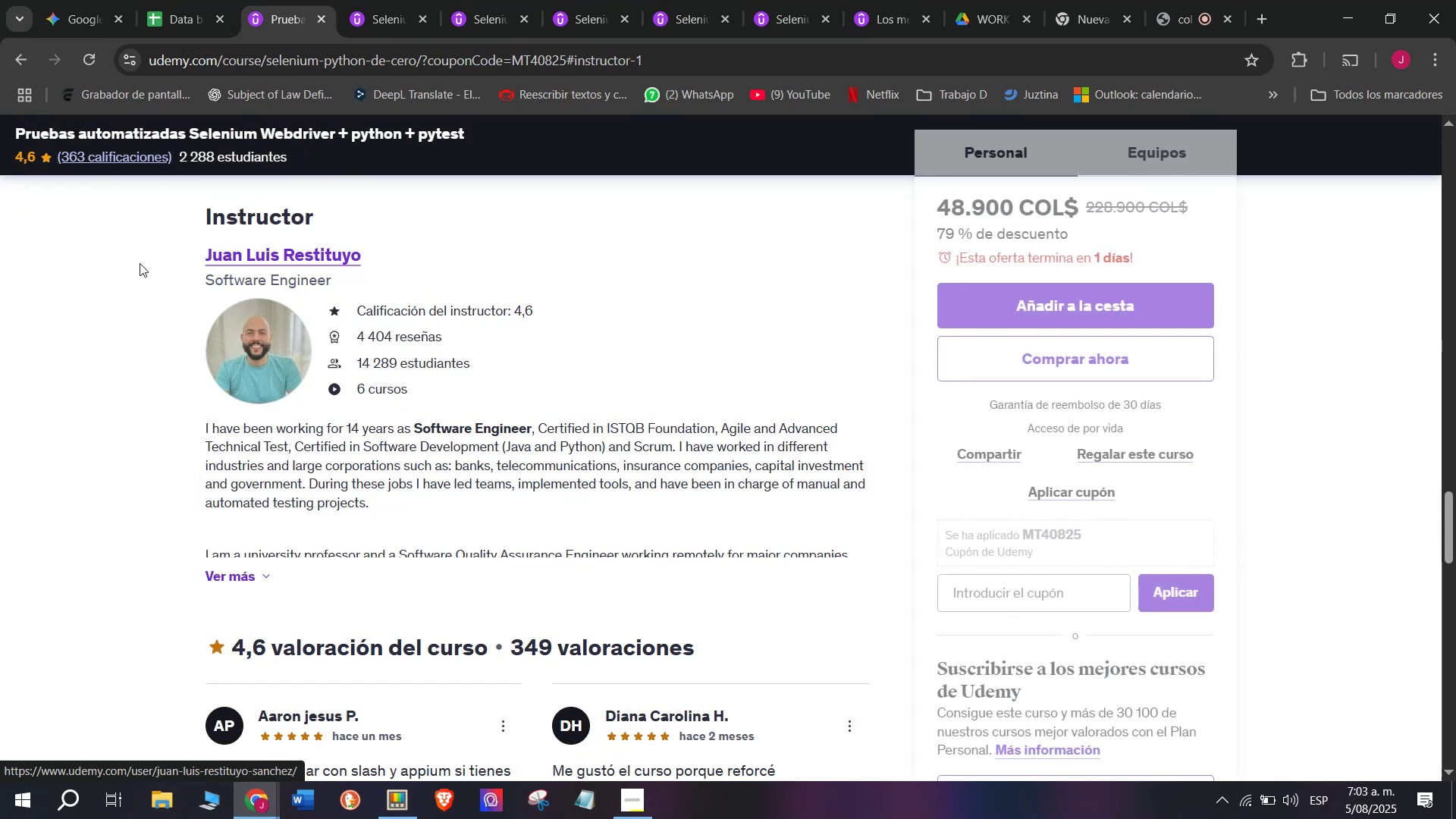 
left_click_drag(start_coordinate=[151, 243], to_coordinate=[429, 255])
 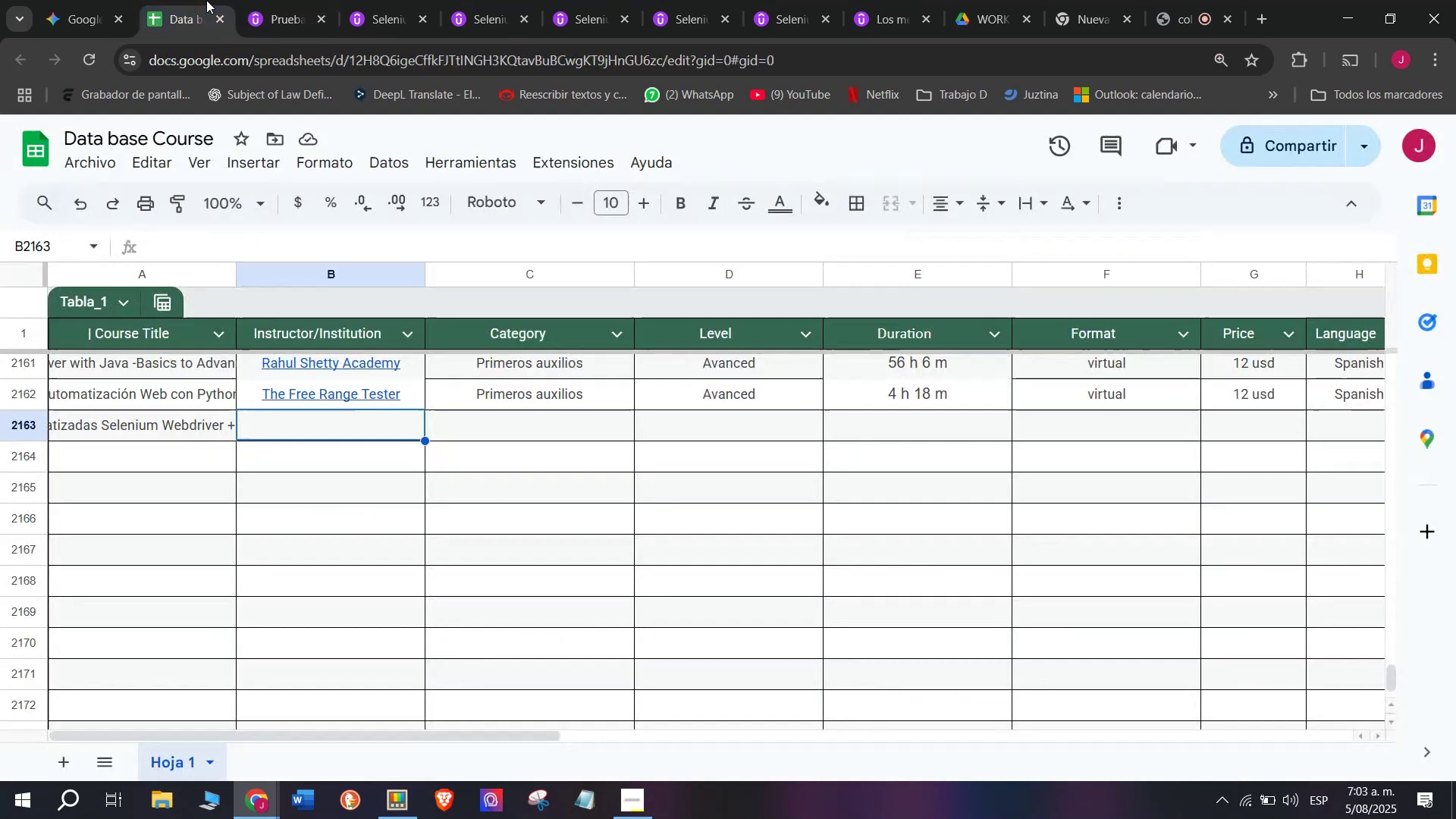 
key(Break)
 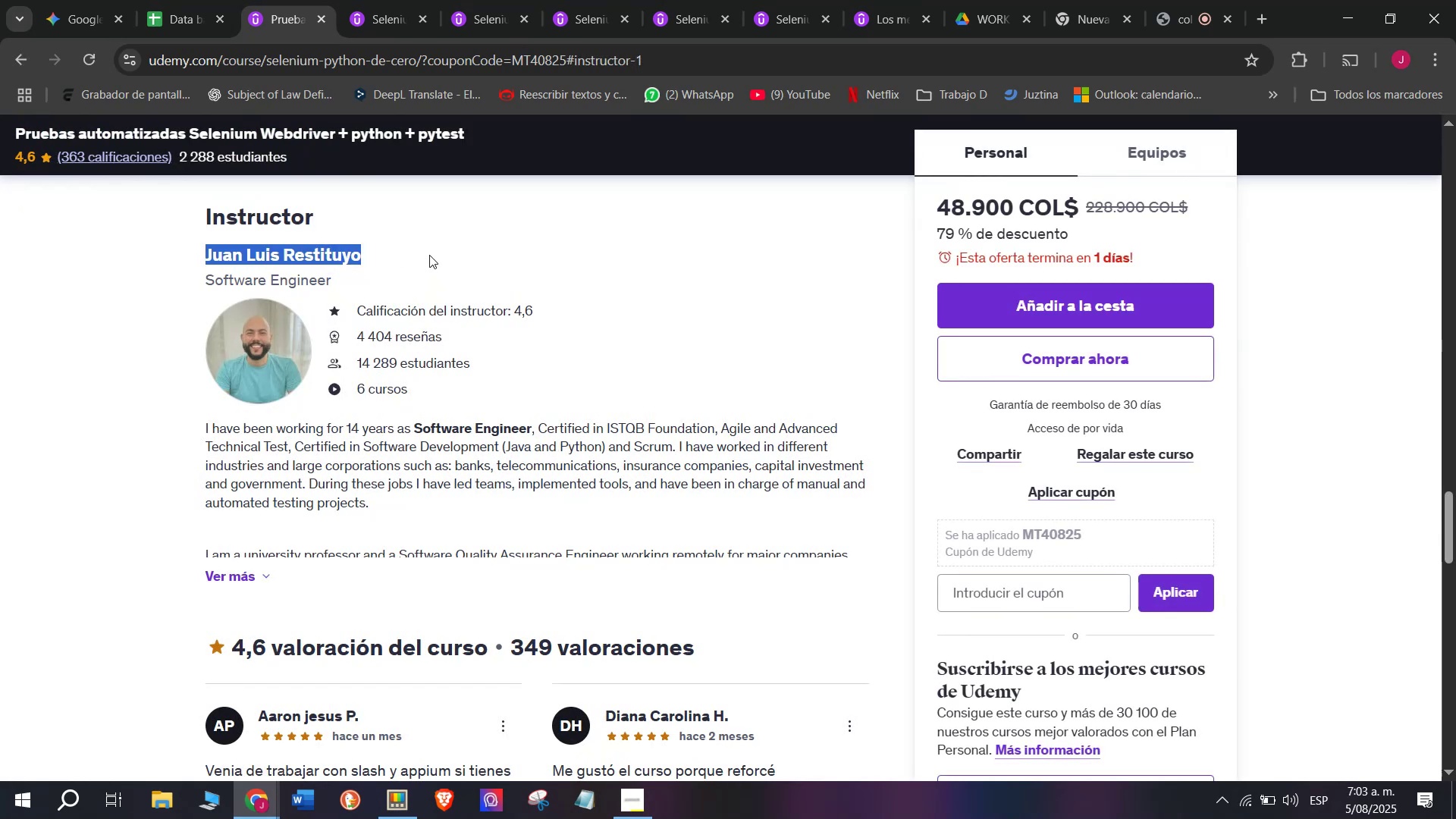 
key(Control+ControlLeft)
 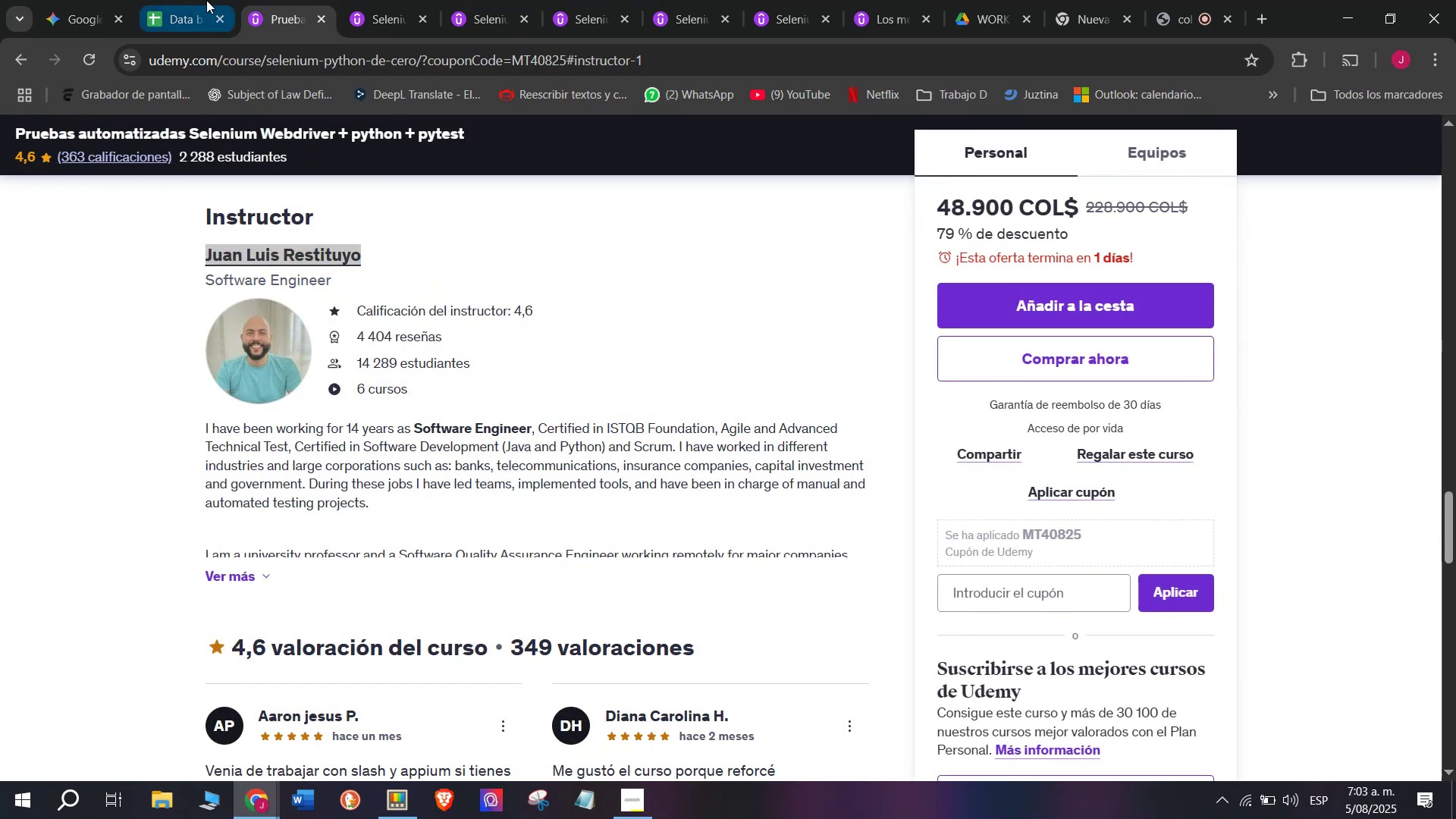 
key(Control+C)
 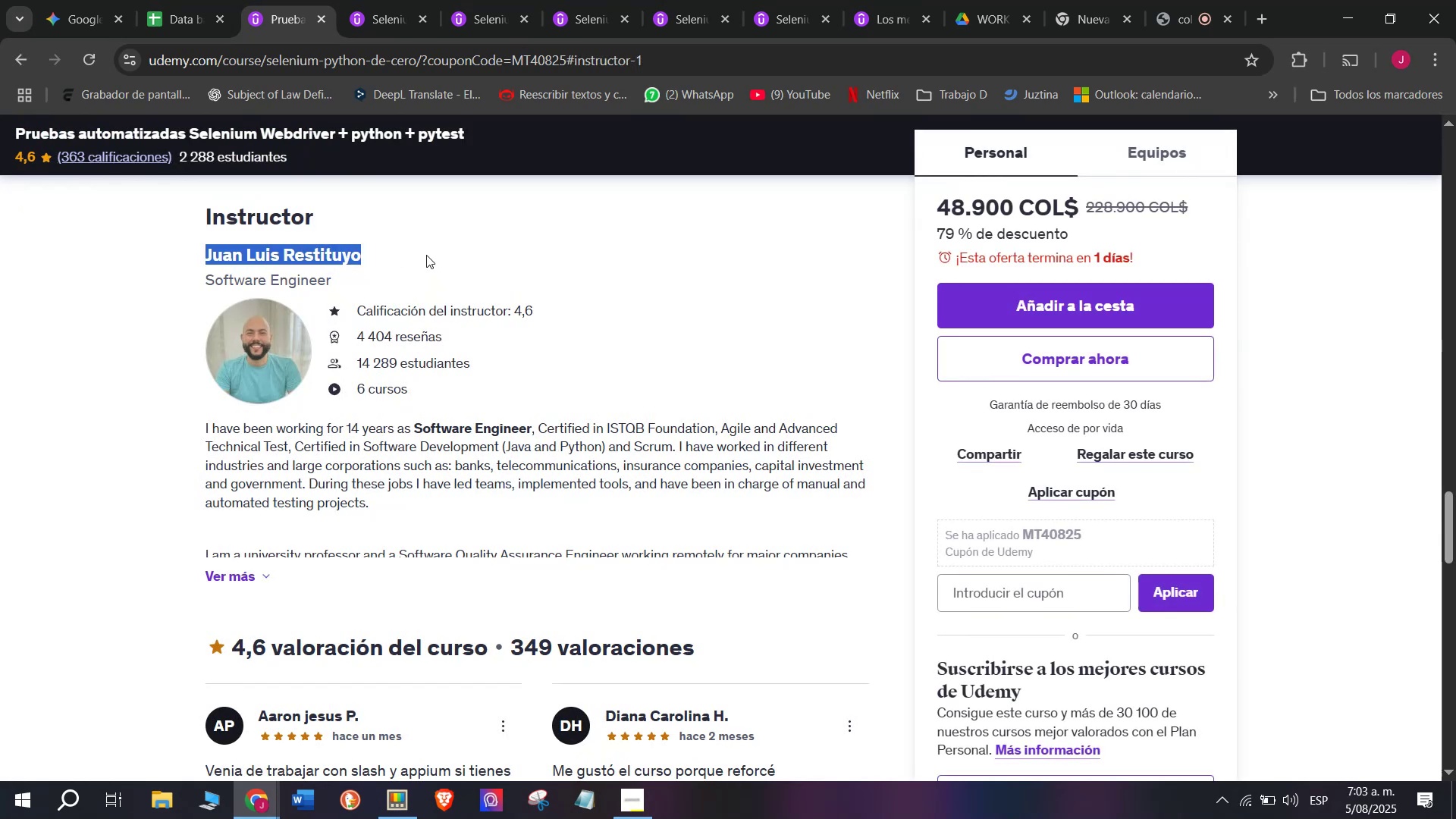 
key(Control+ControlLeft)
 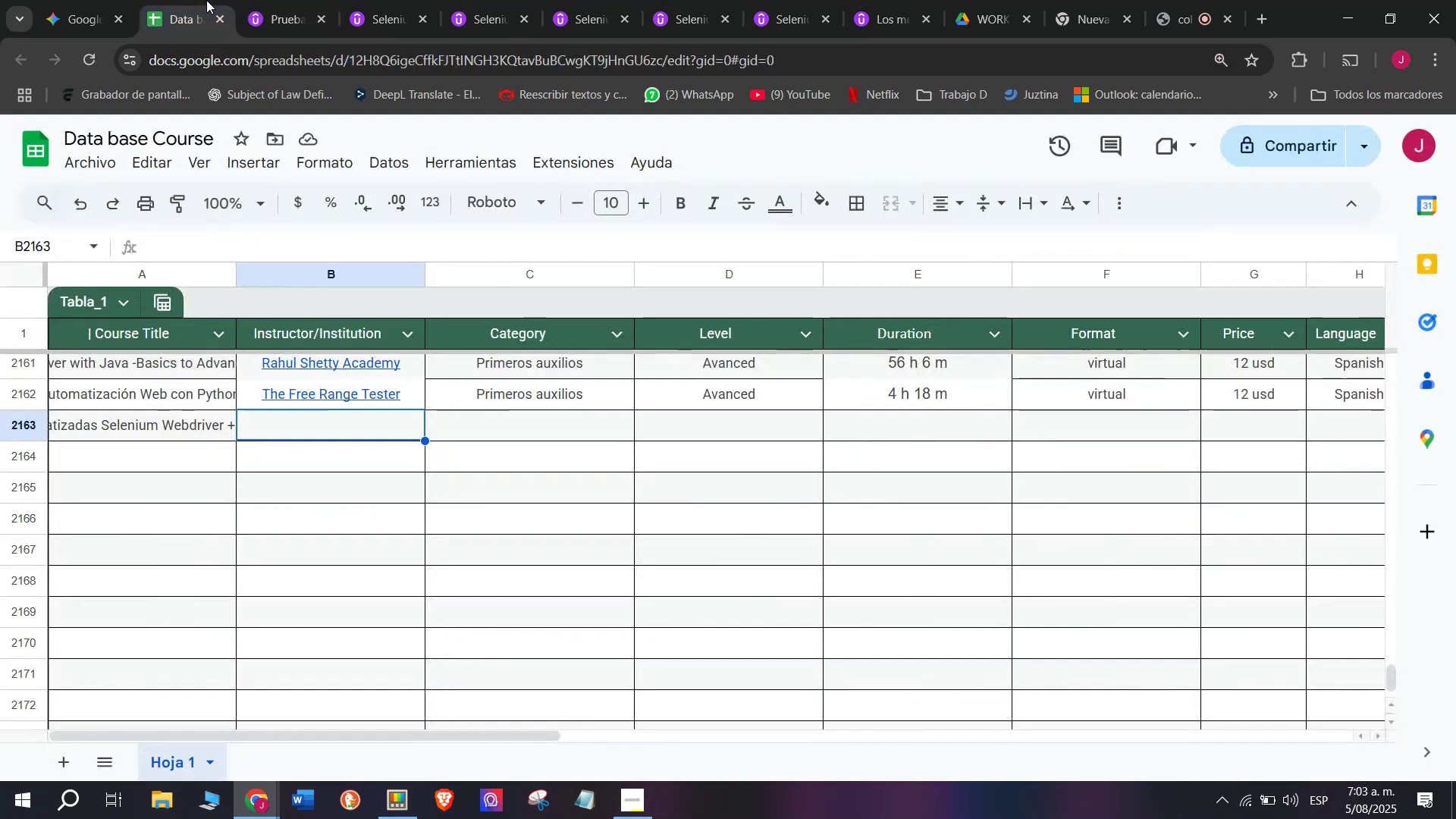 
key(Break)
 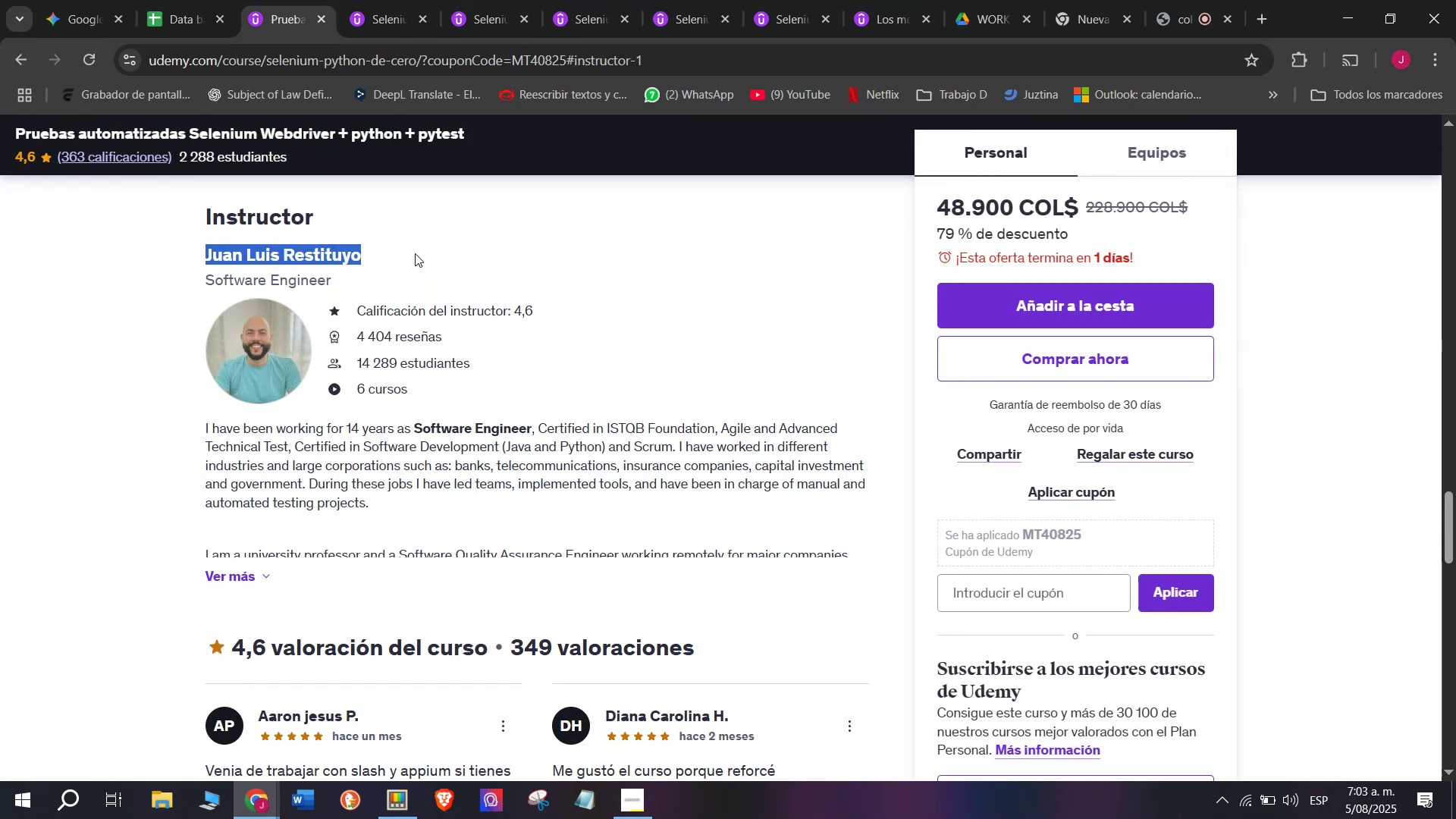 
key(Control+C)
 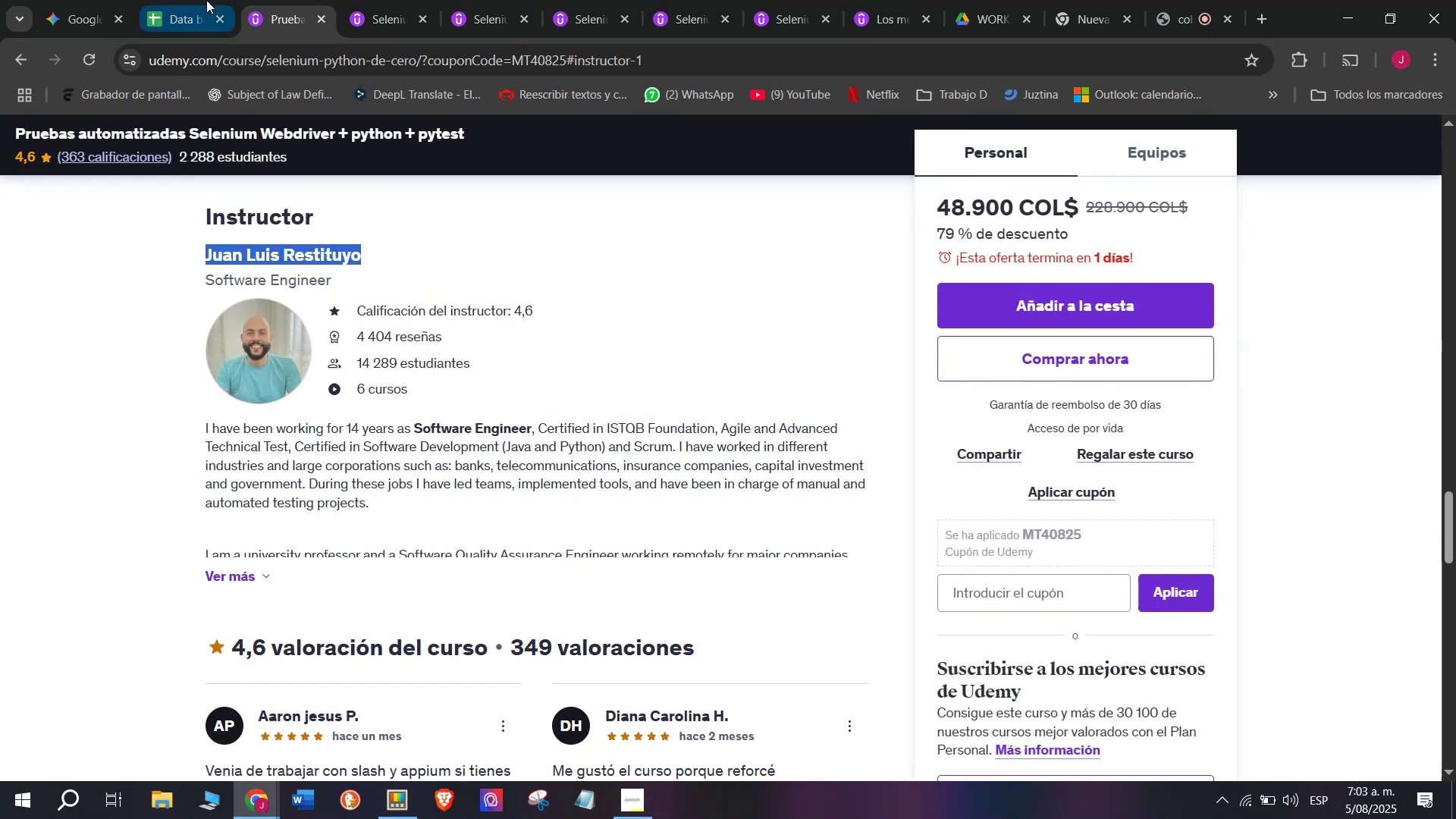 
left_click([206, 0])
 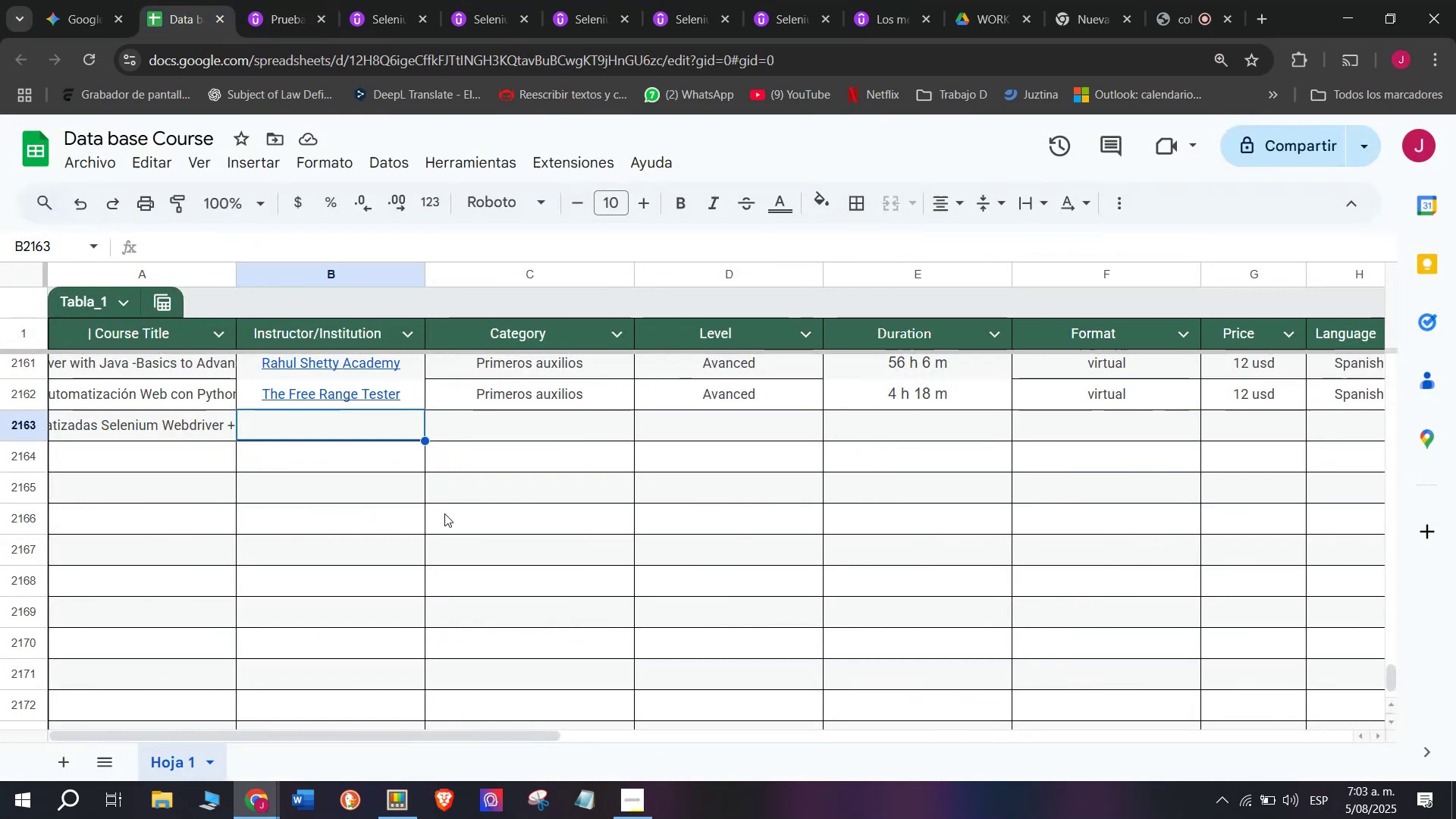 
key(Control+ControlLeft)
 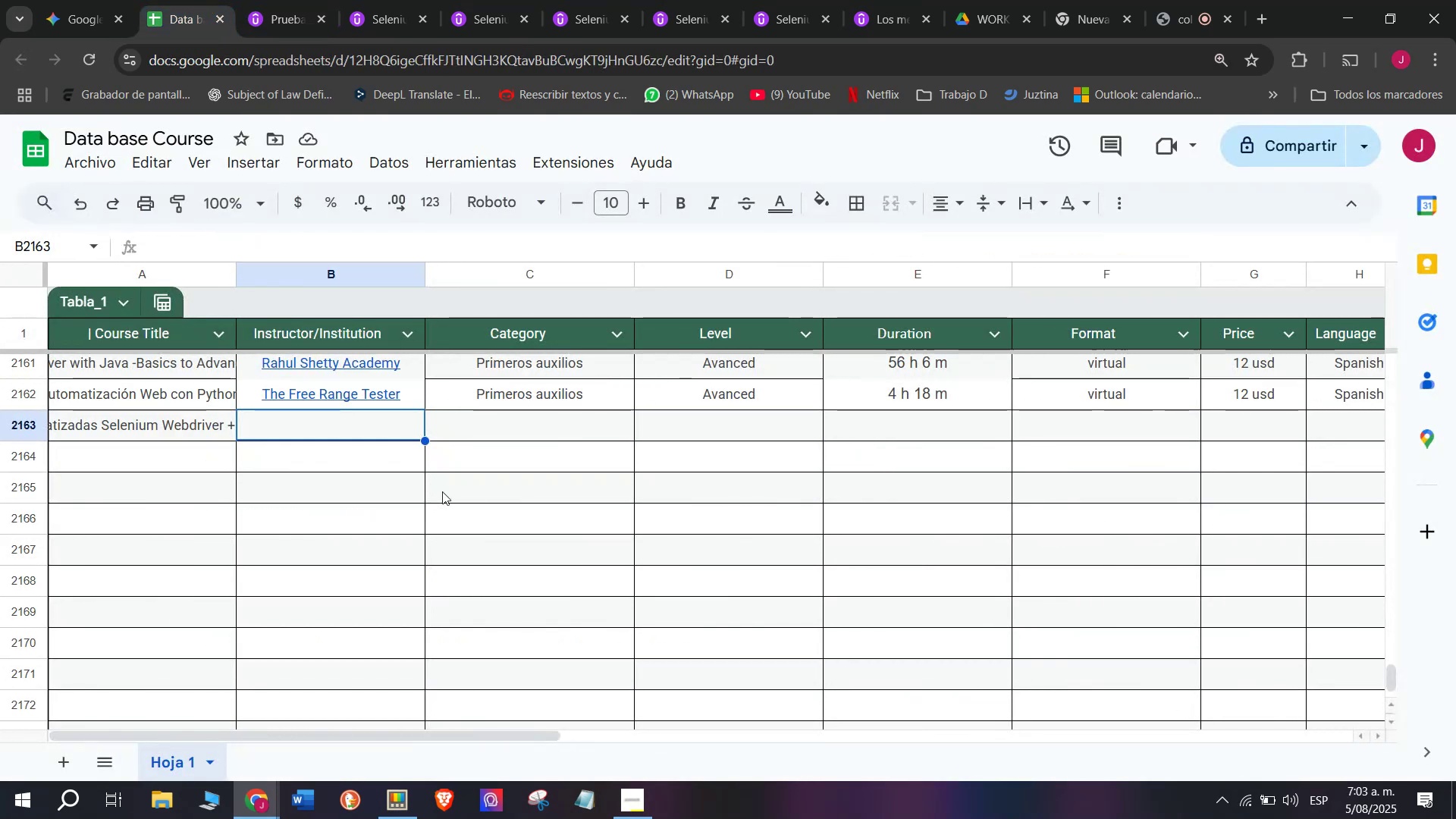 
key(Z)
 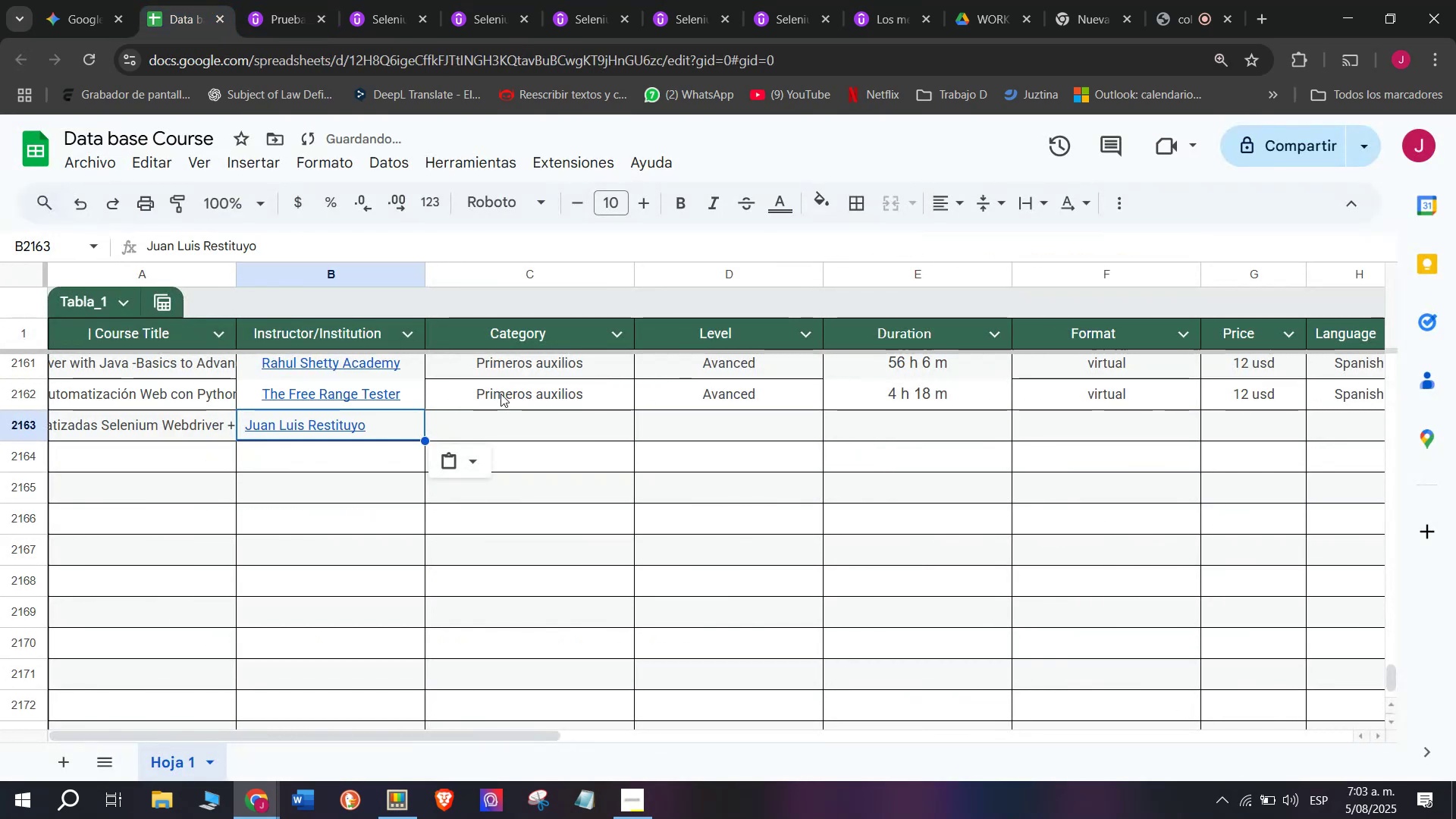 
key(Control+V)
 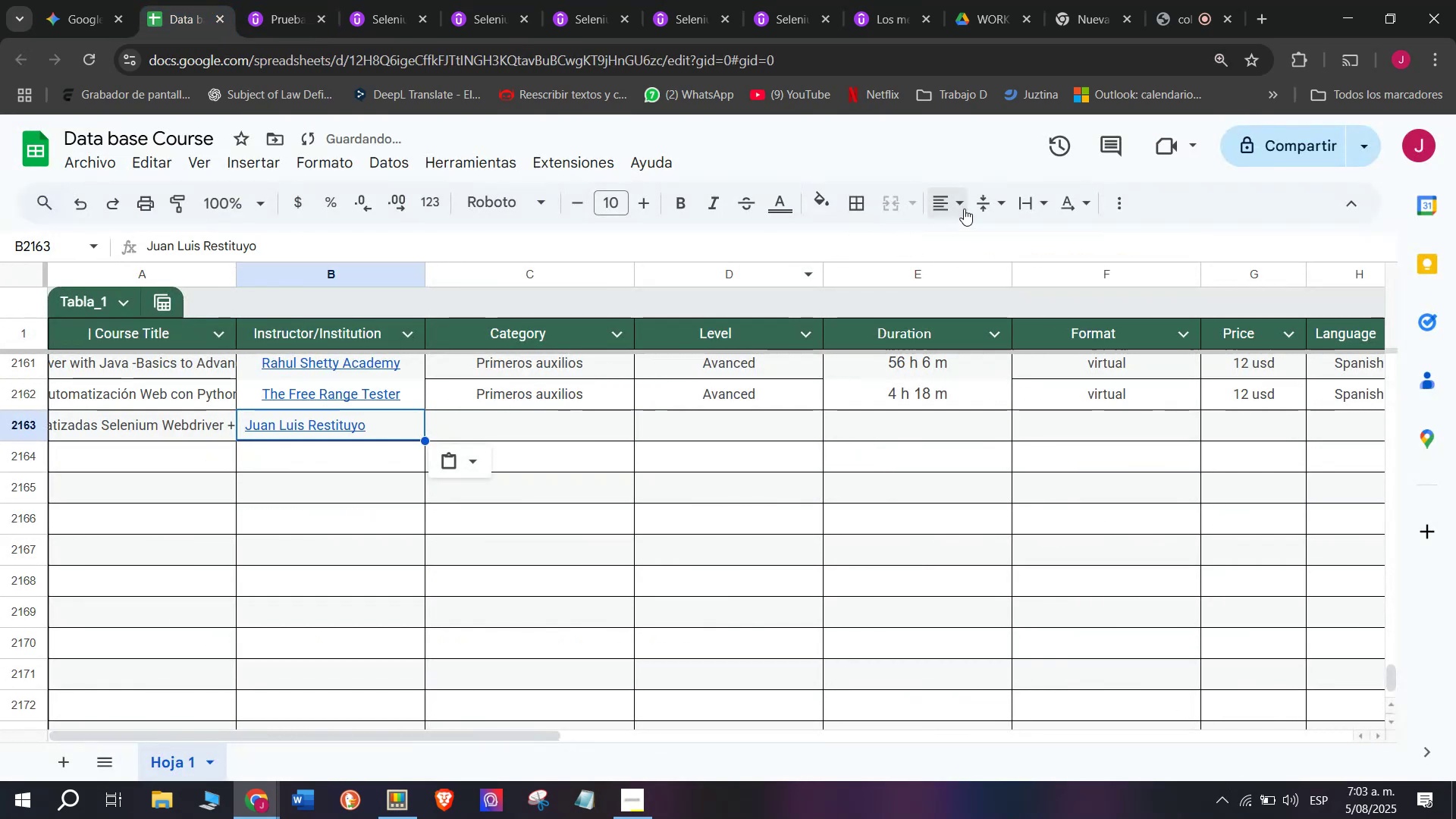 
left_click([964, 205])
 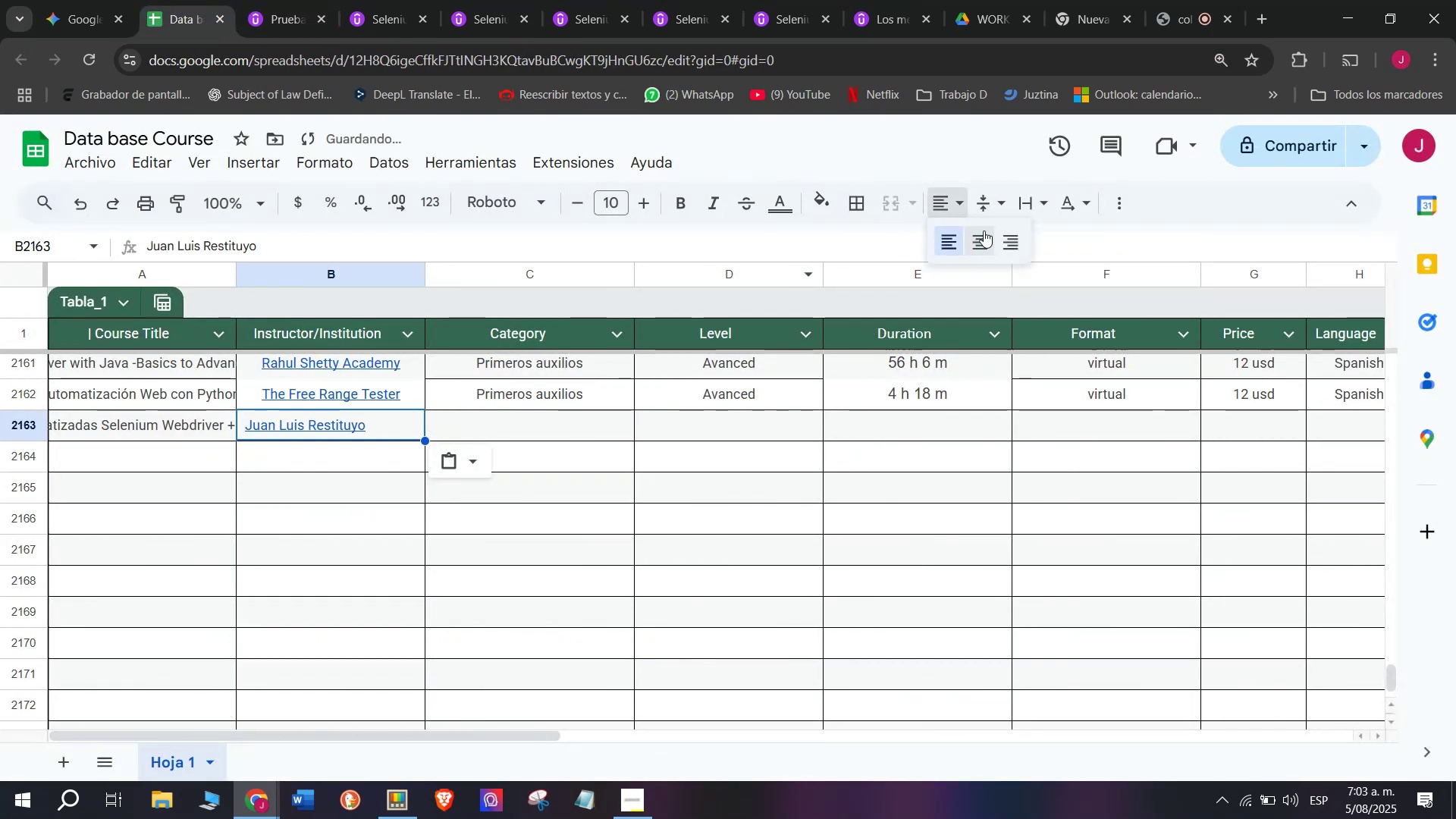 
left_click([984, 233])
 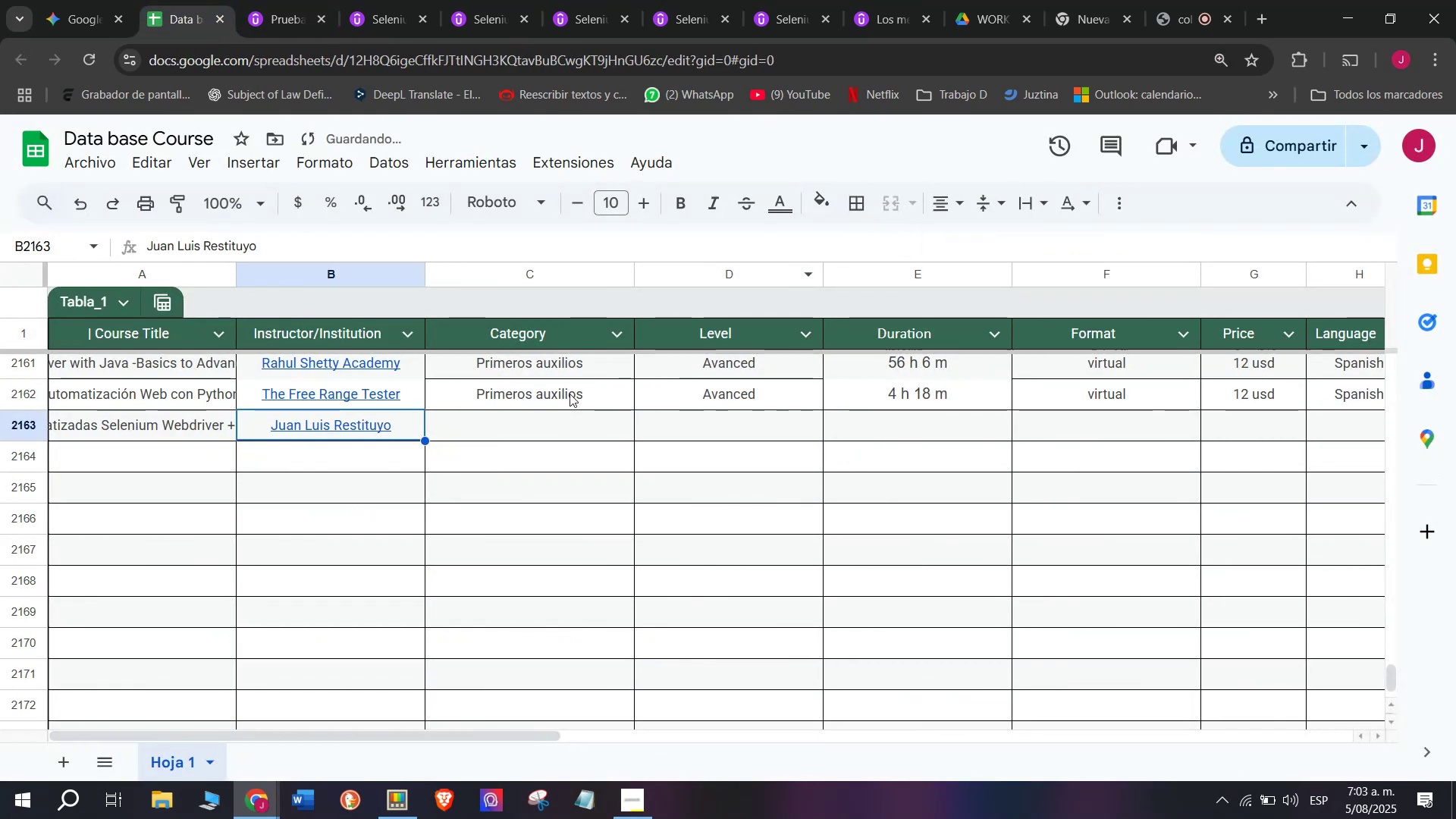 
left_click([570, 394])
 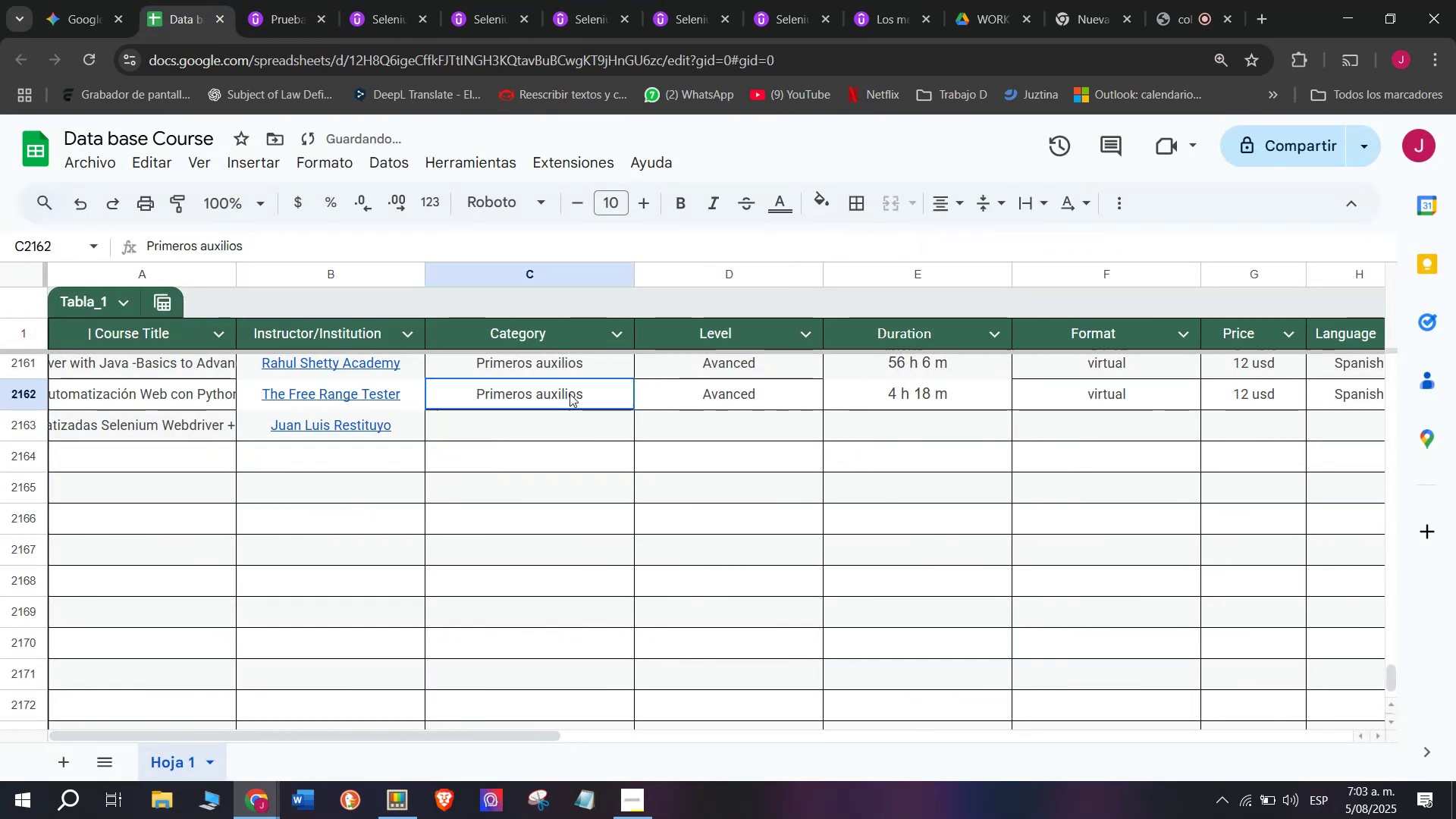 
key(Control+ControlLeft)
 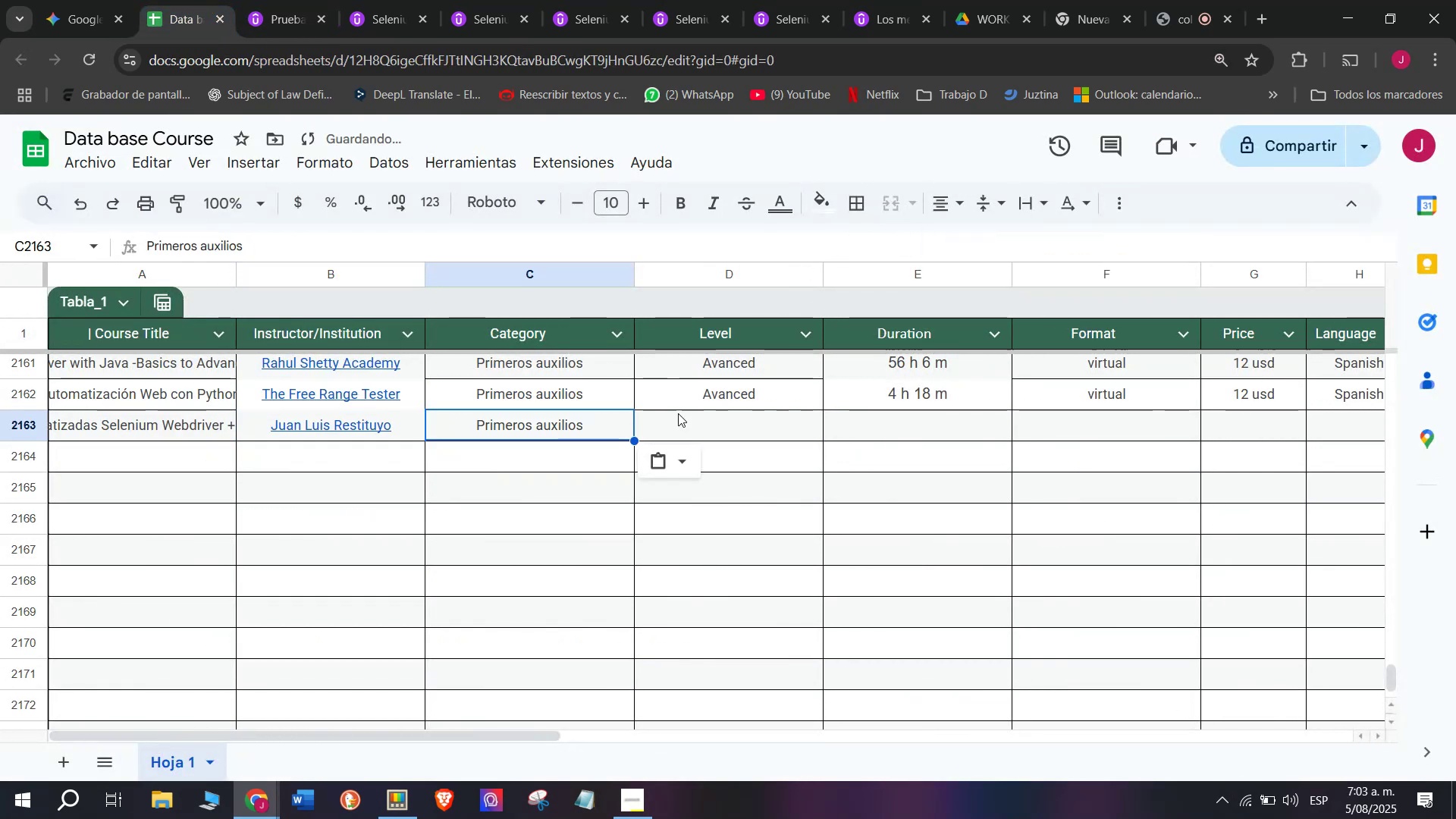 
key(Break)
 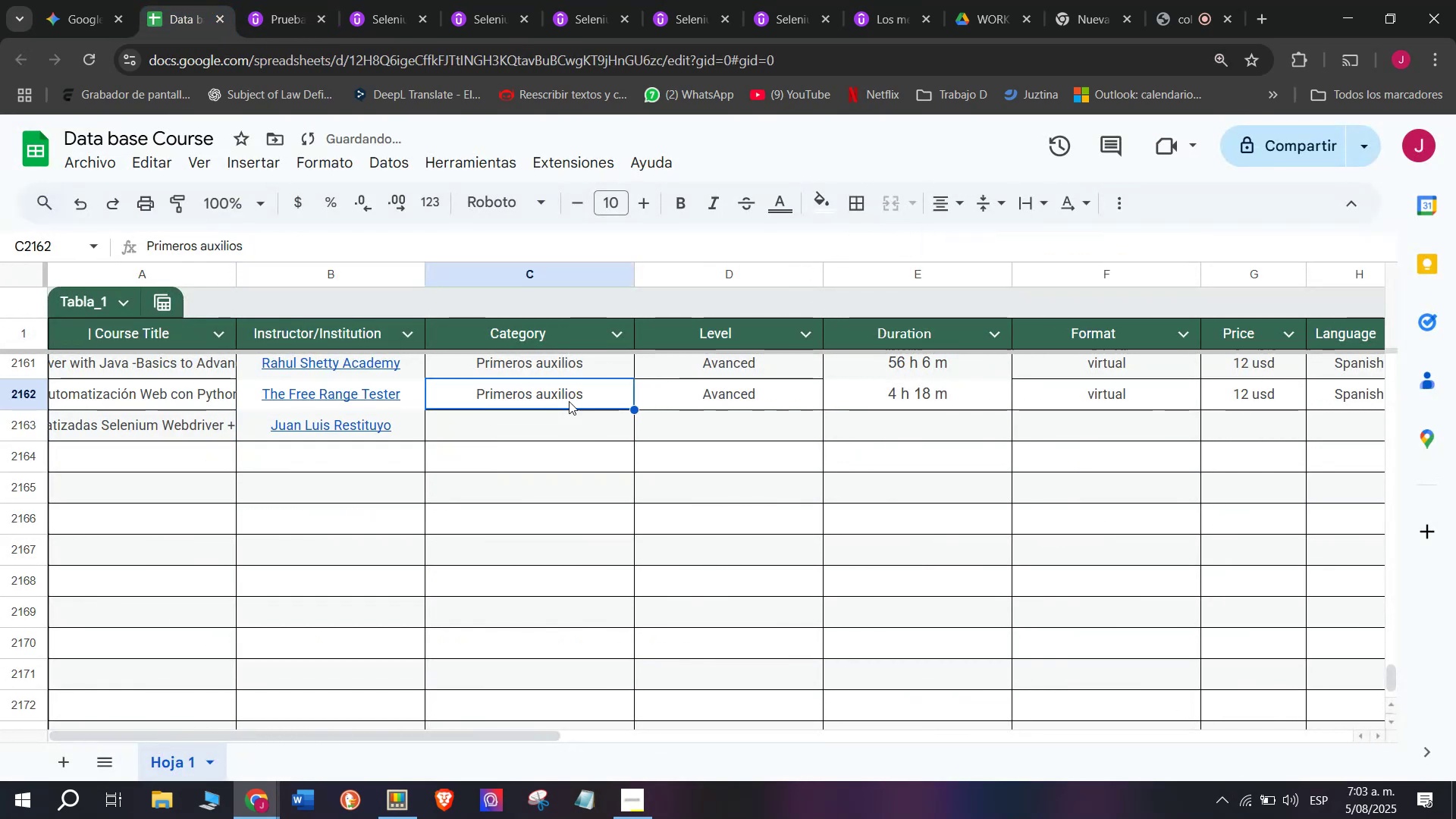 
key(Control+C)
 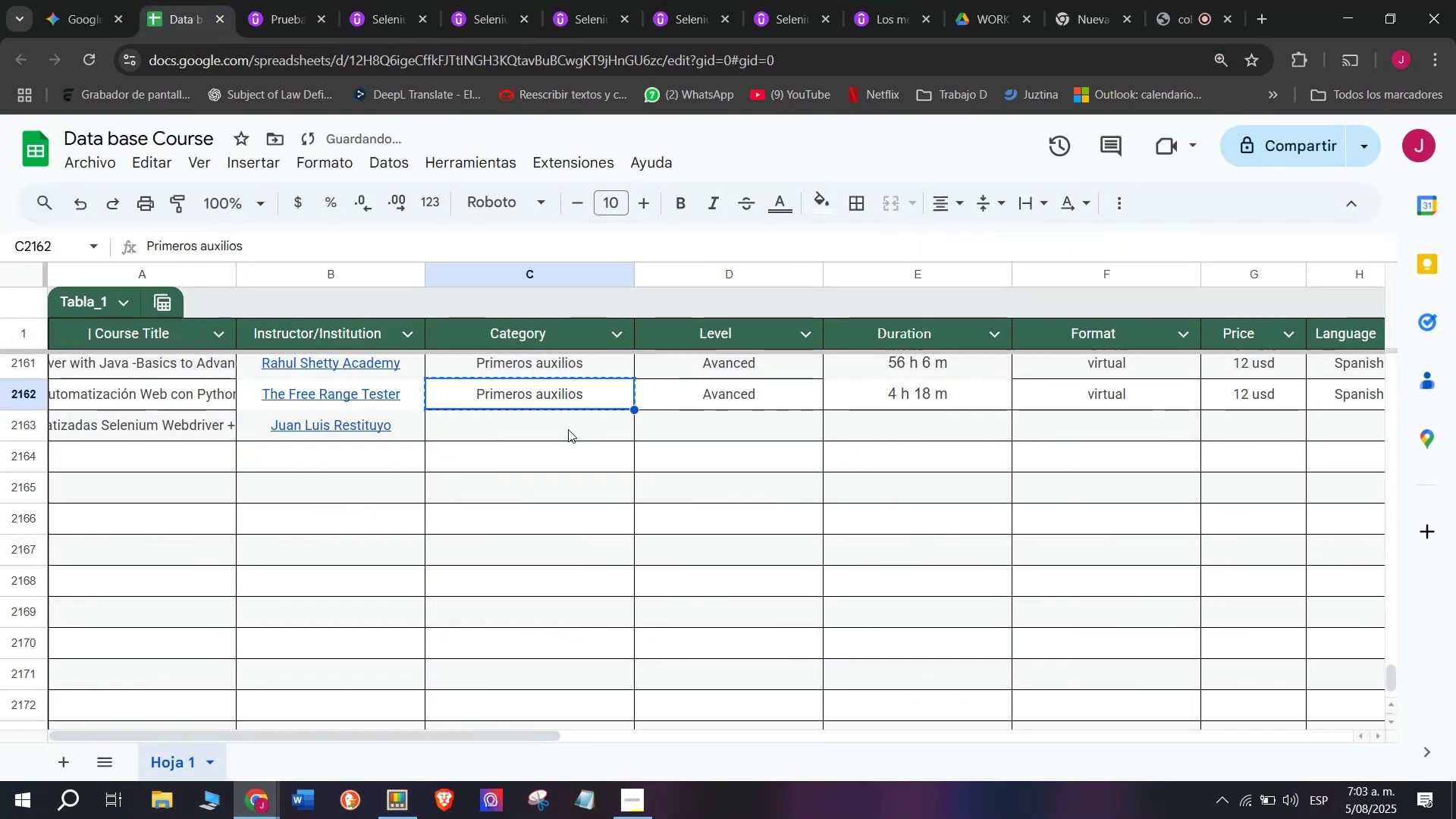 
double_click([568, 429])
 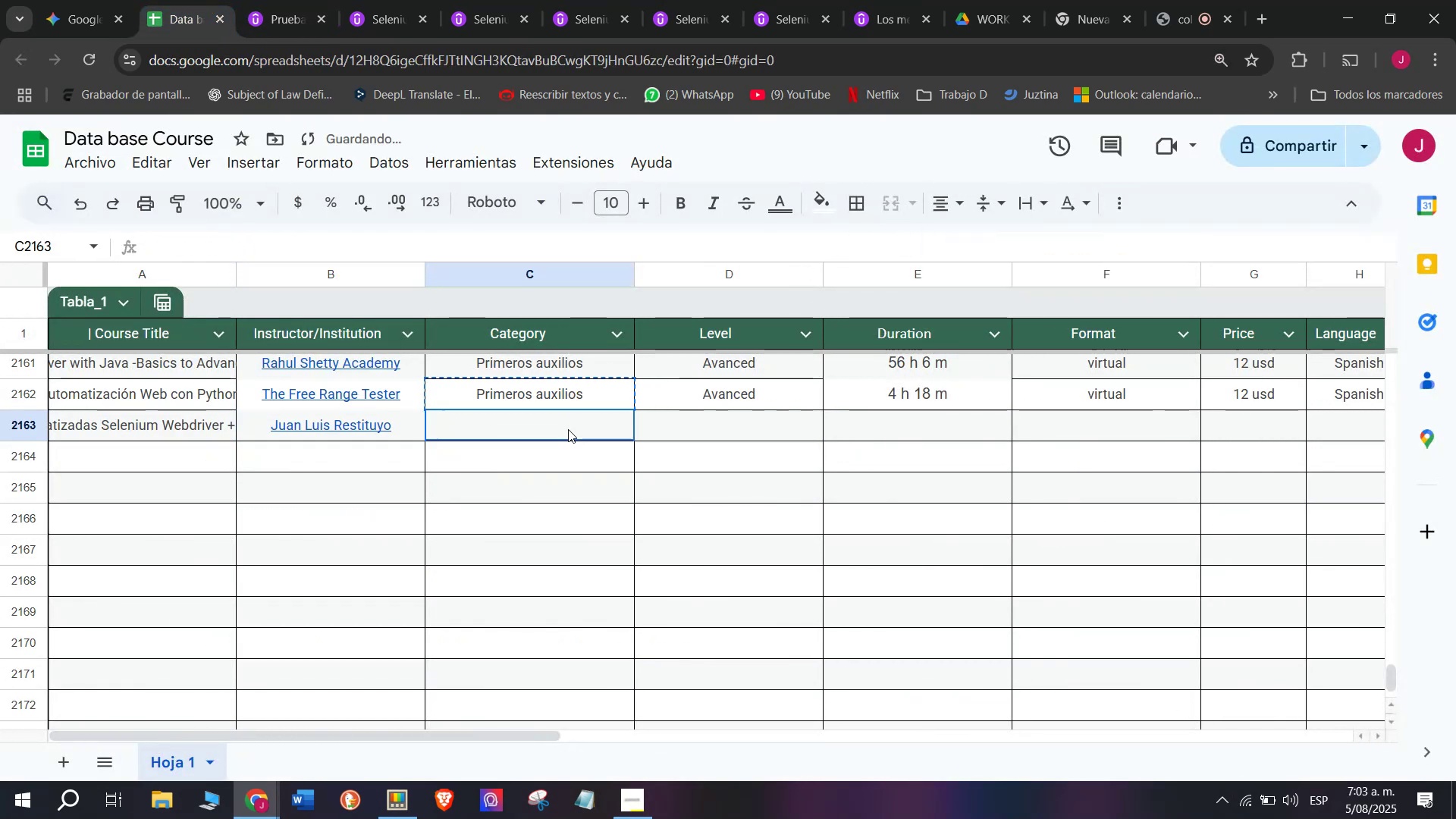 
key(Z)
 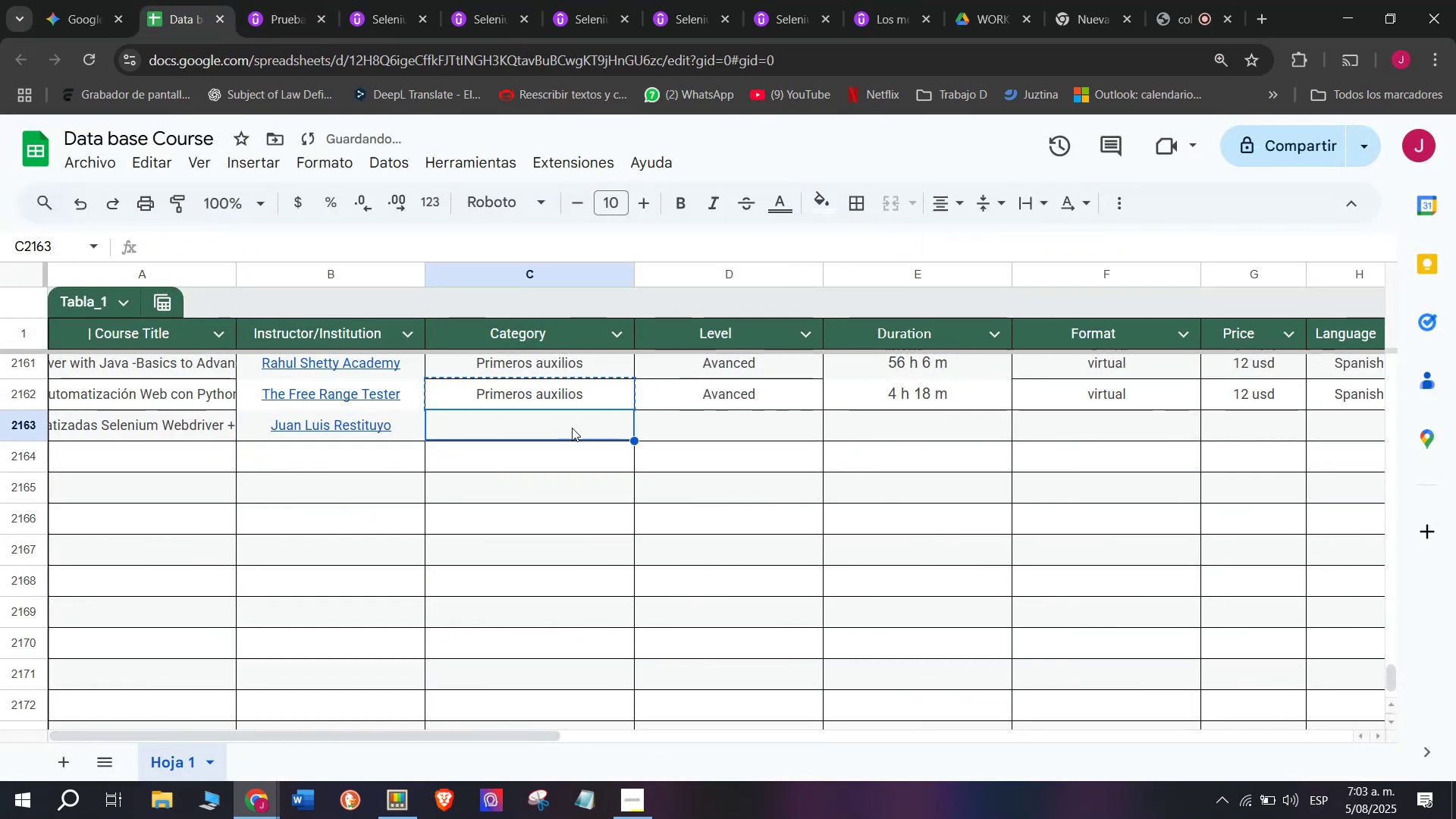 
key(Control+ControlLeft)
 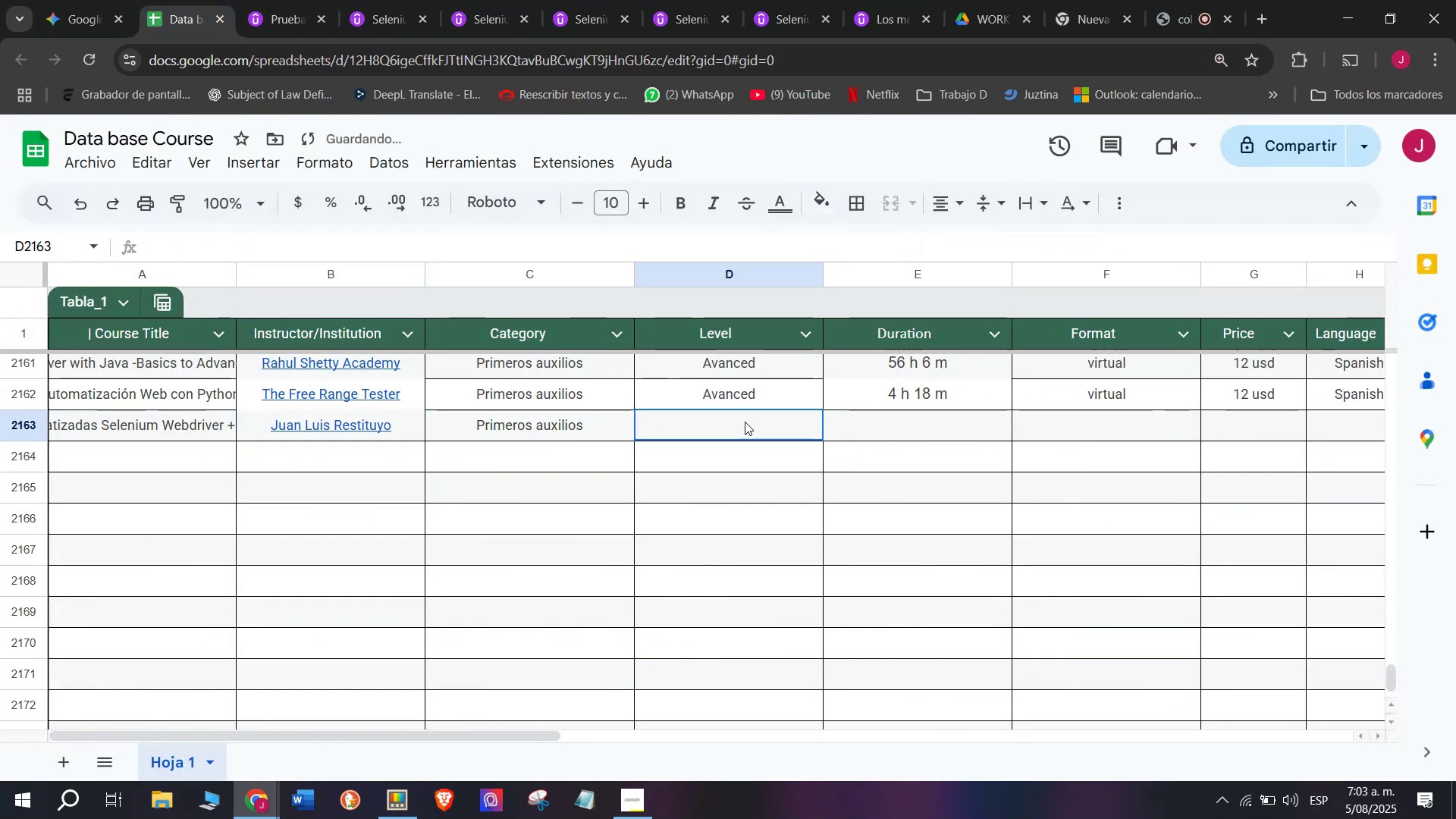 
key(Control+V)
 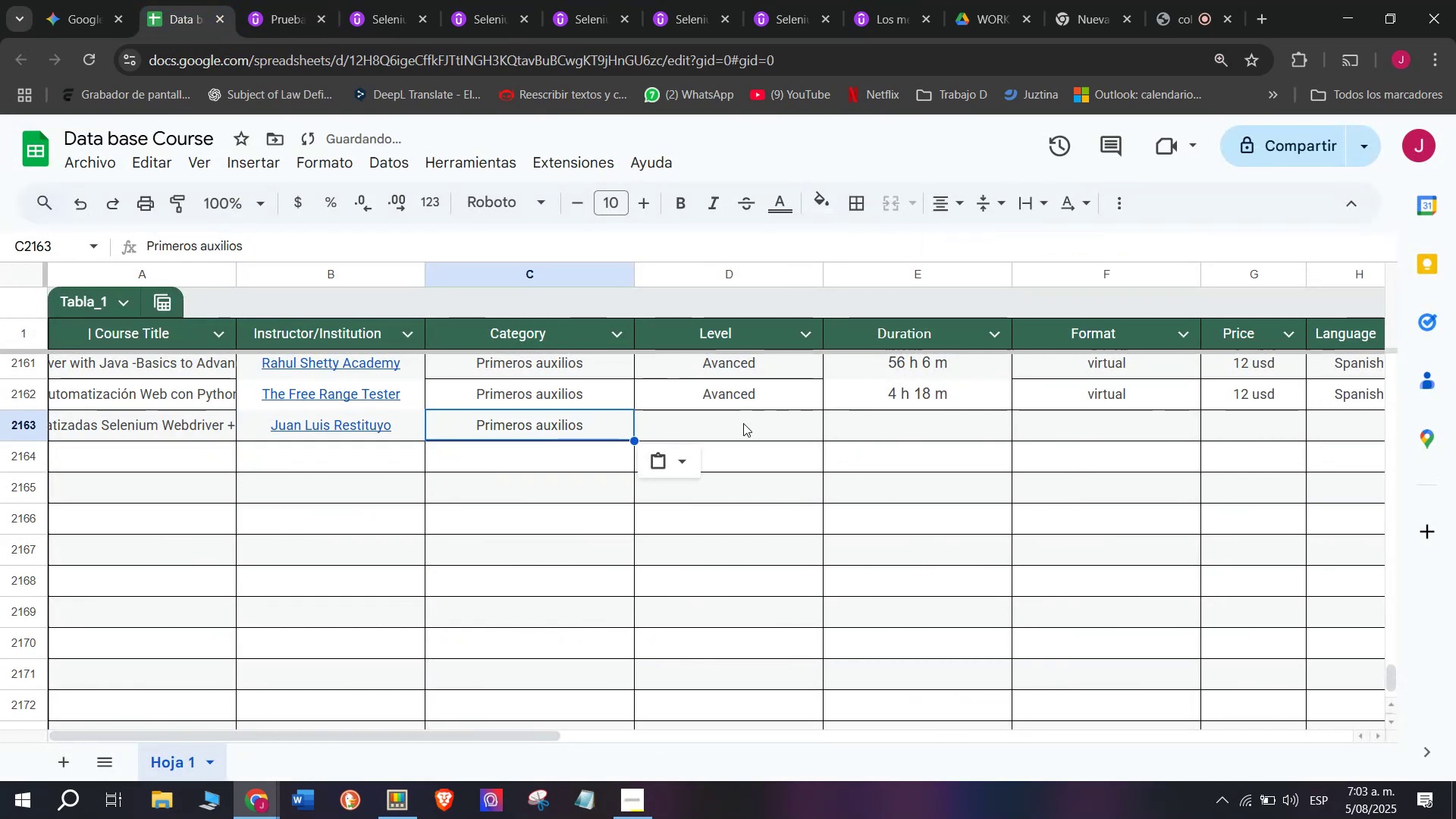 
triple_click([745, 423])
 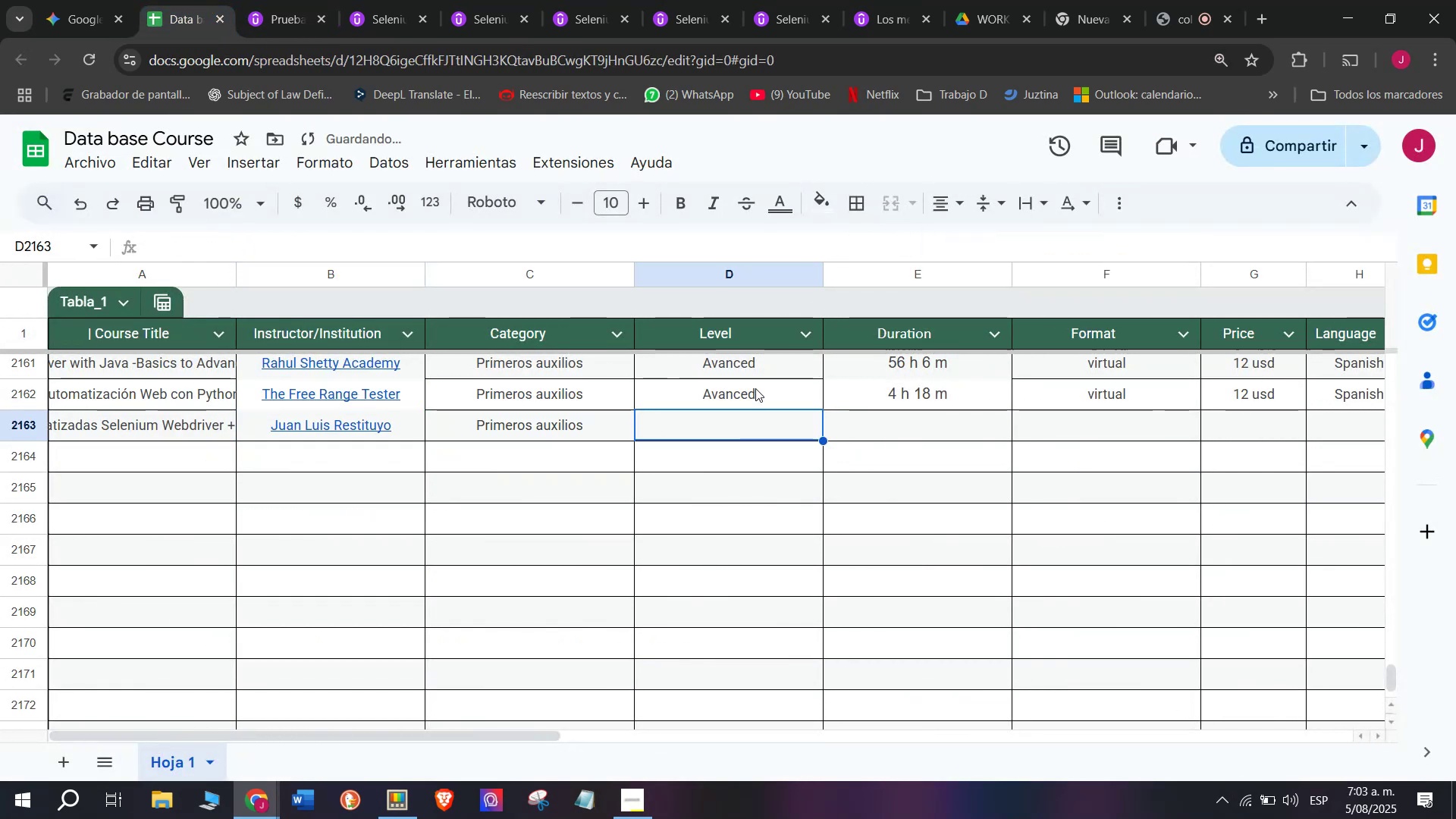 
key(Break)
 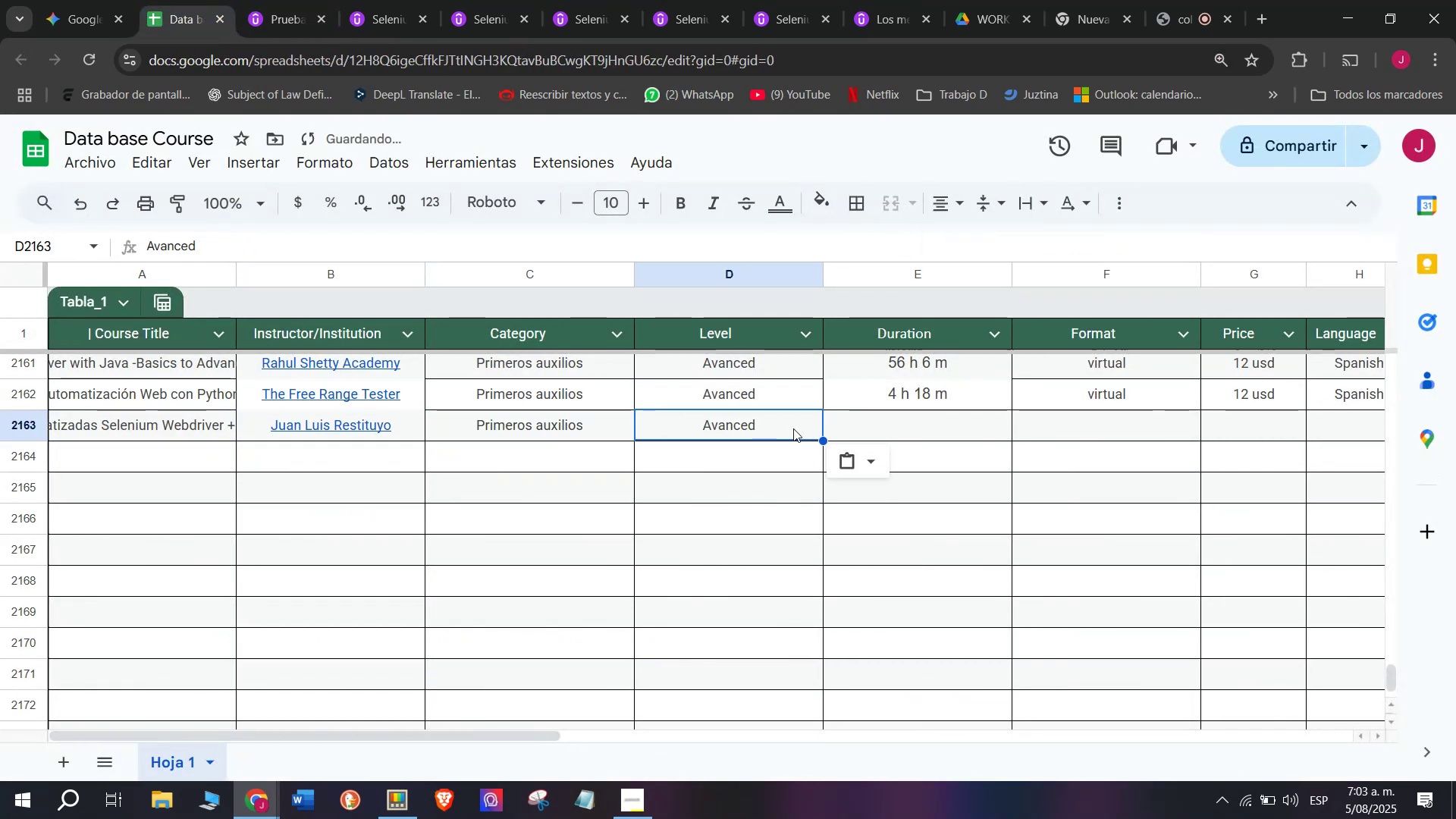 
key(Control+ControlLeft)
 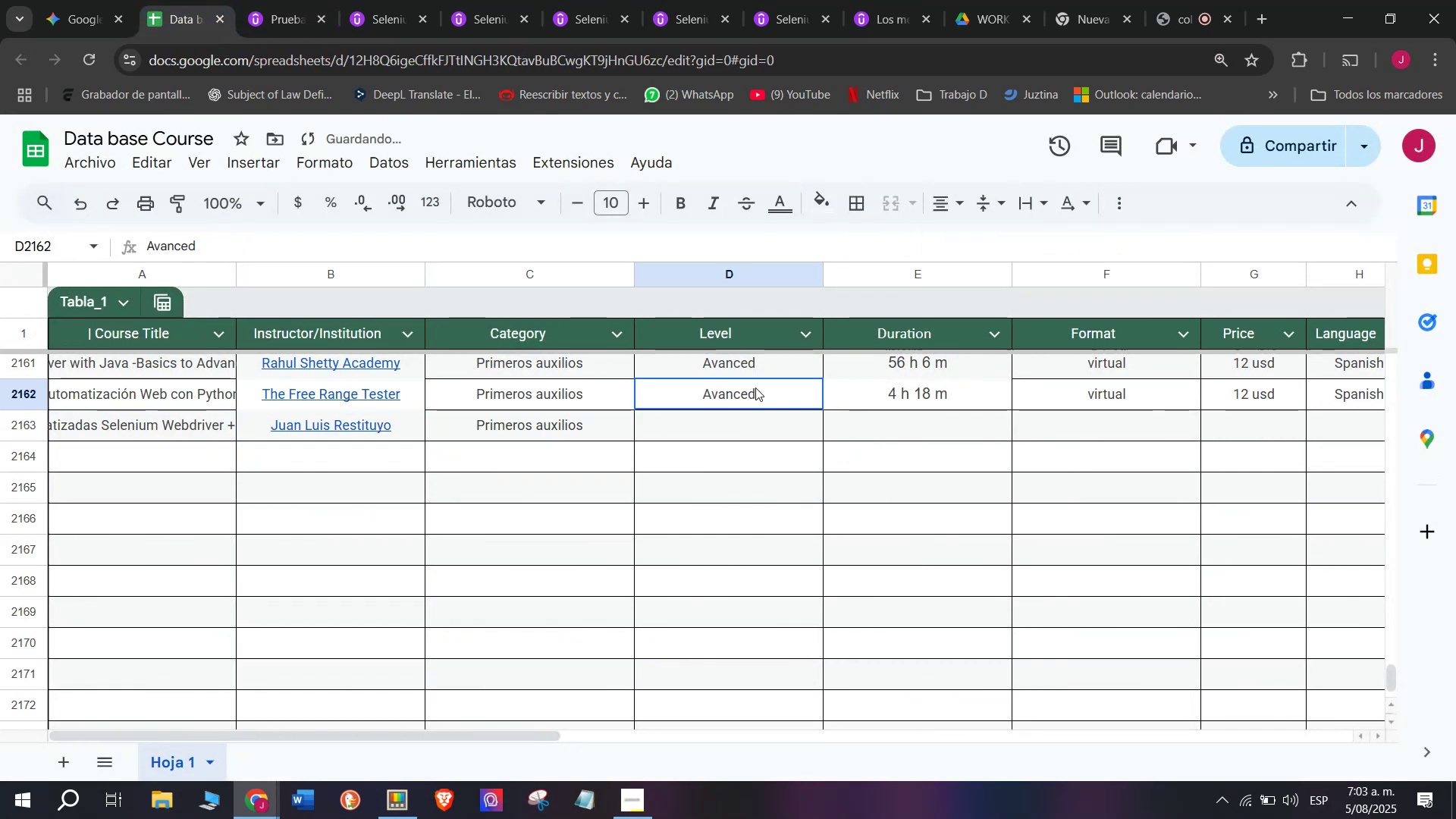 
key(Control+C)
 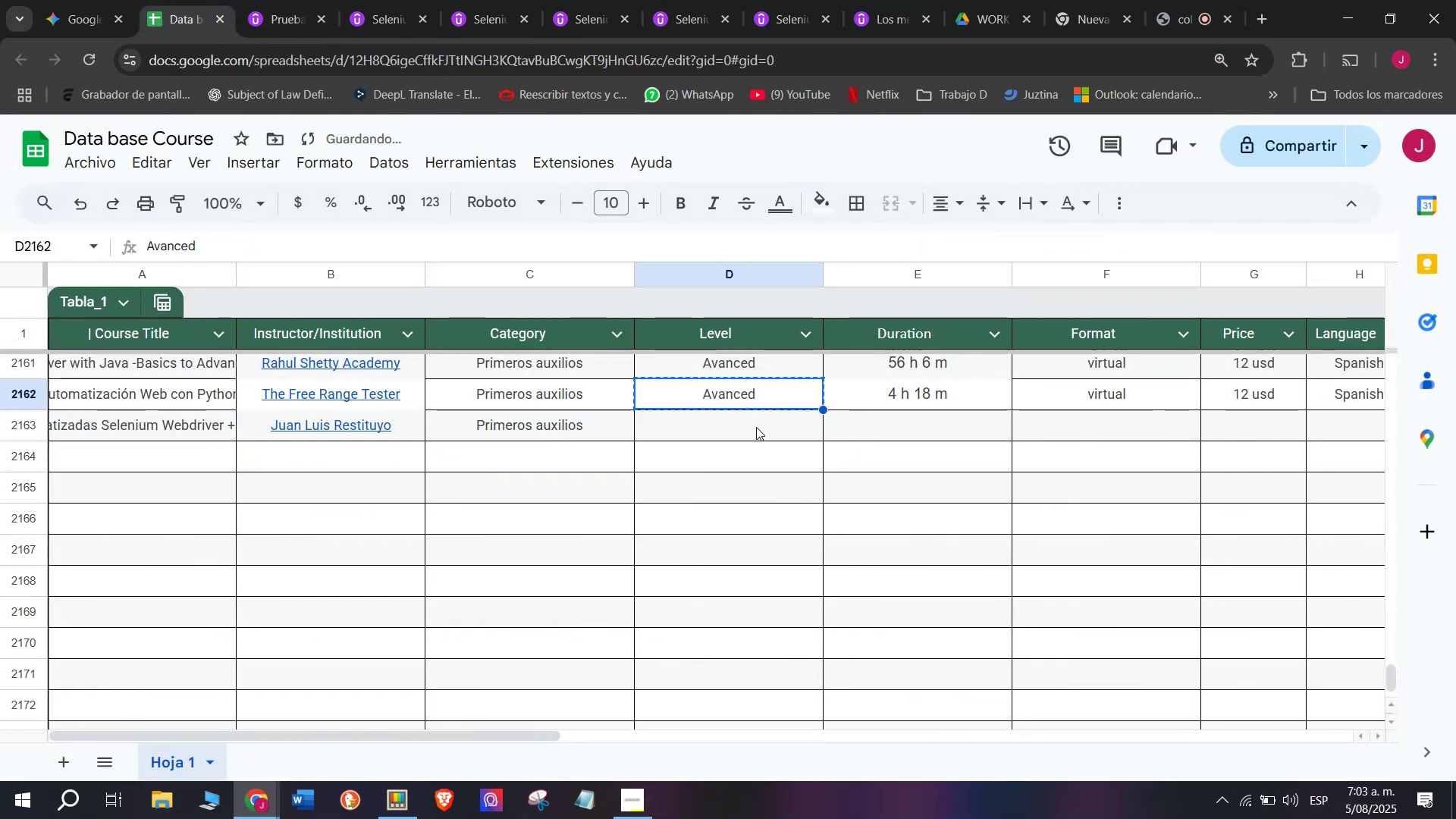 
triple_click([756, 427])
 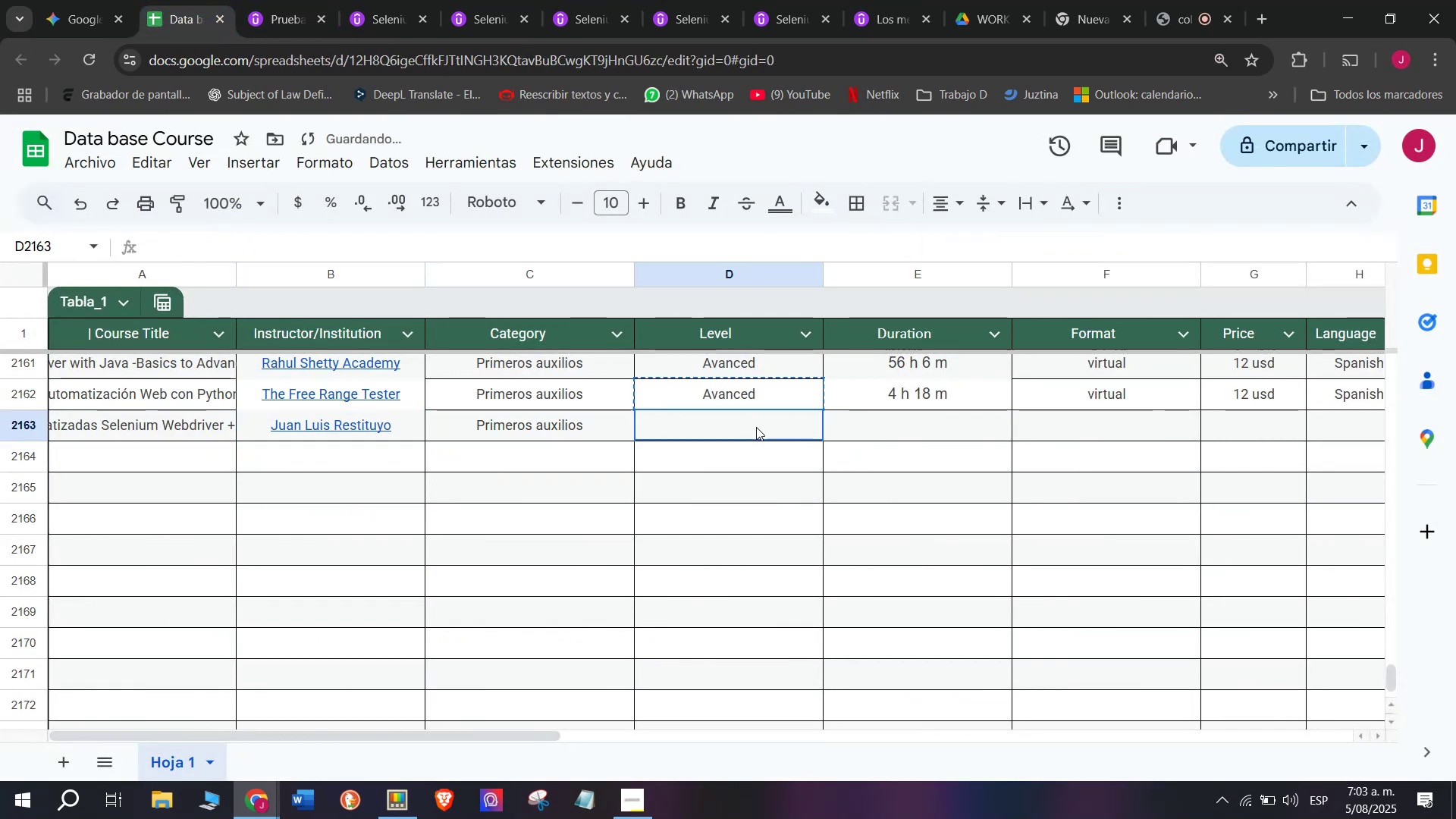 
key(Control+ControlLeft)
 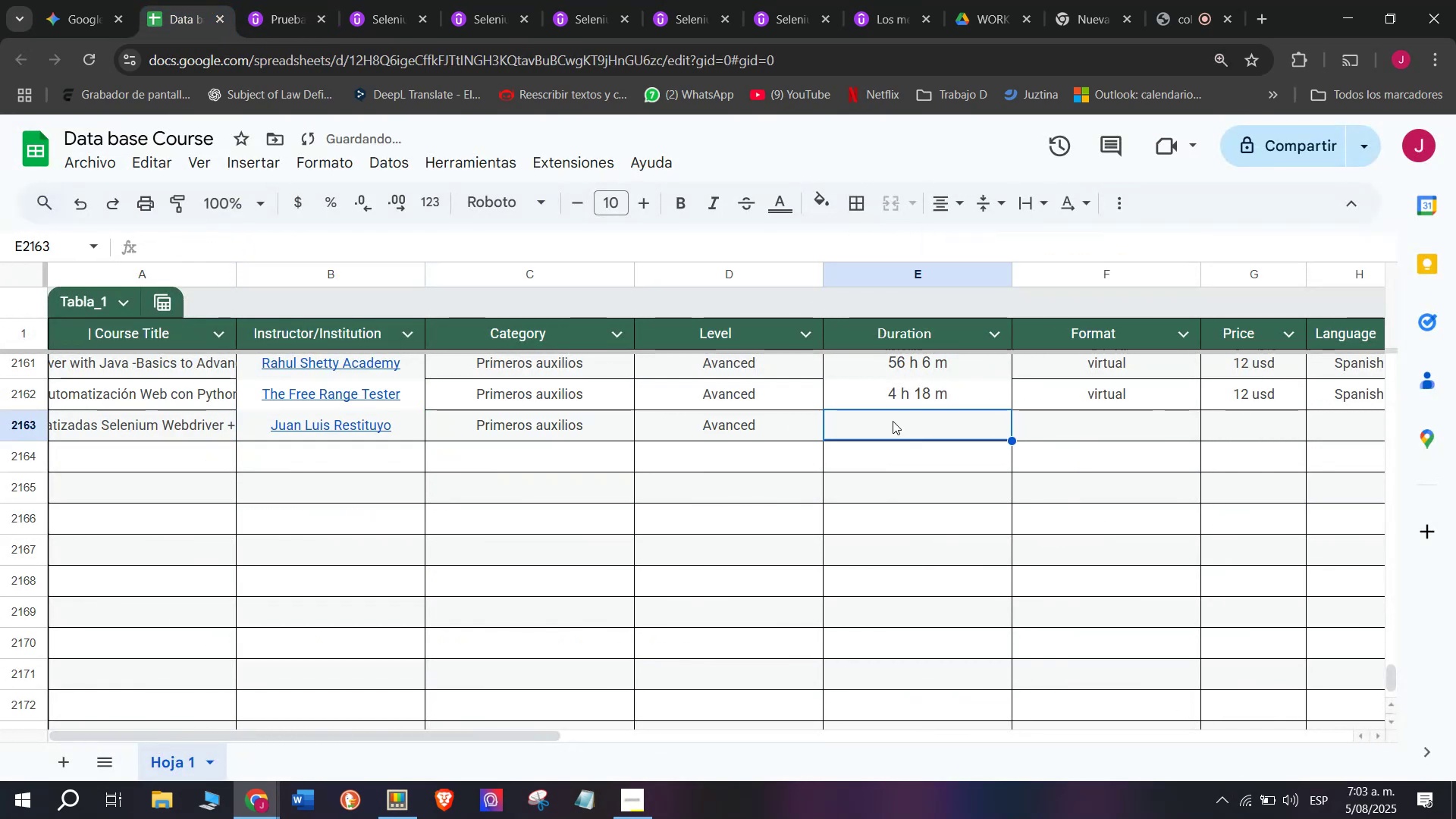 
key(Z)
 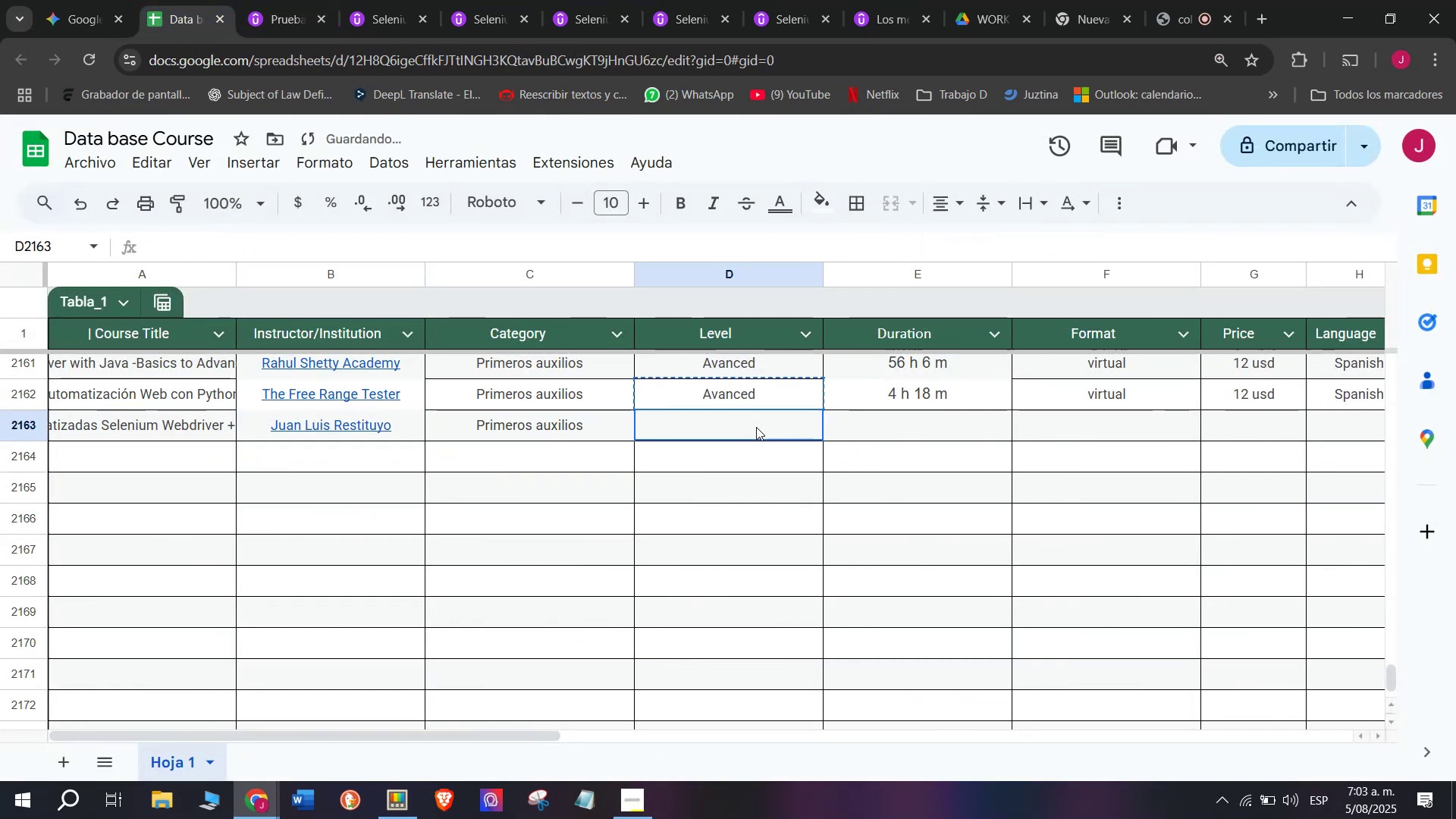 
key(Control+V)
 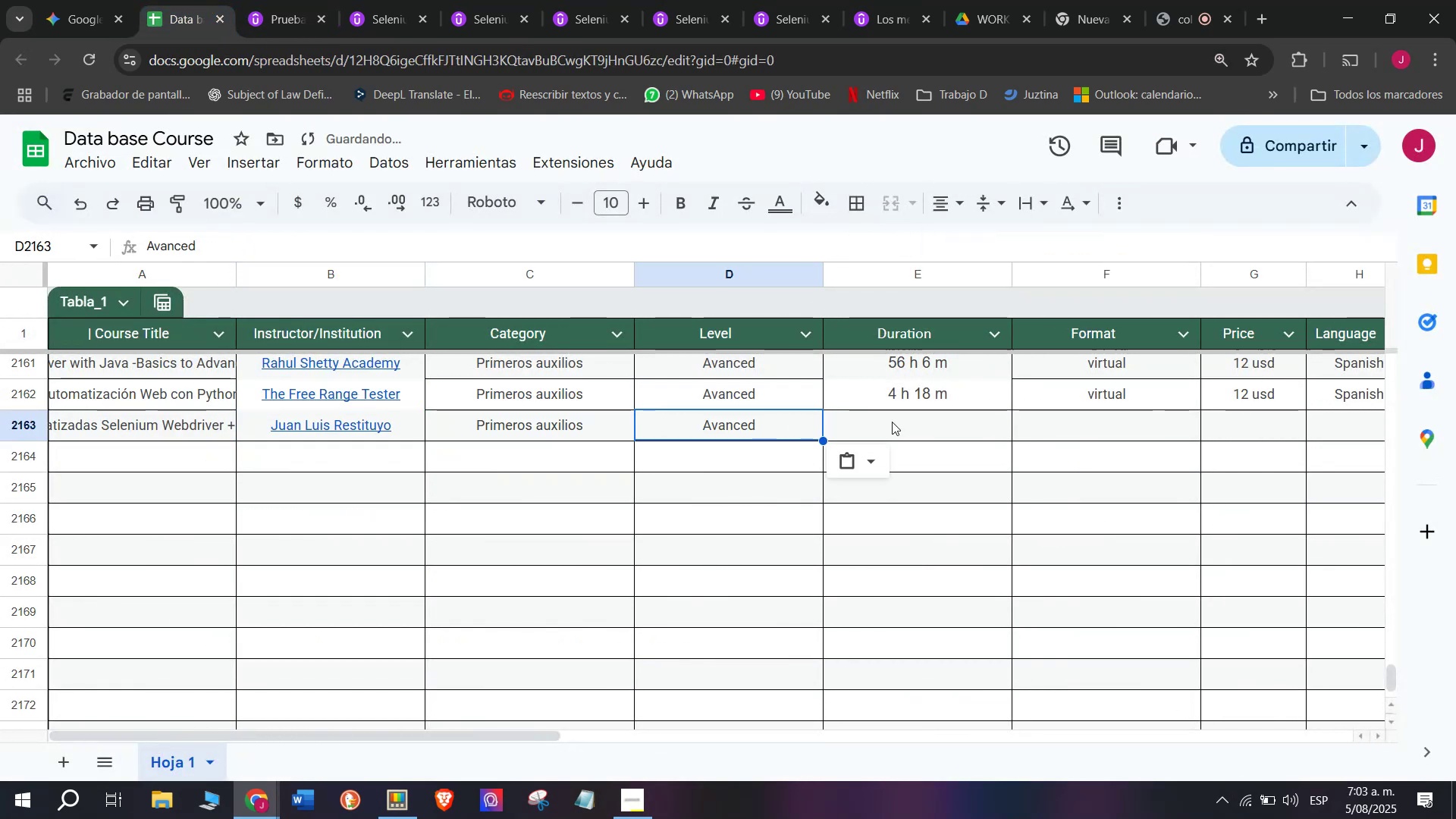 
triple_click([893, 419])
 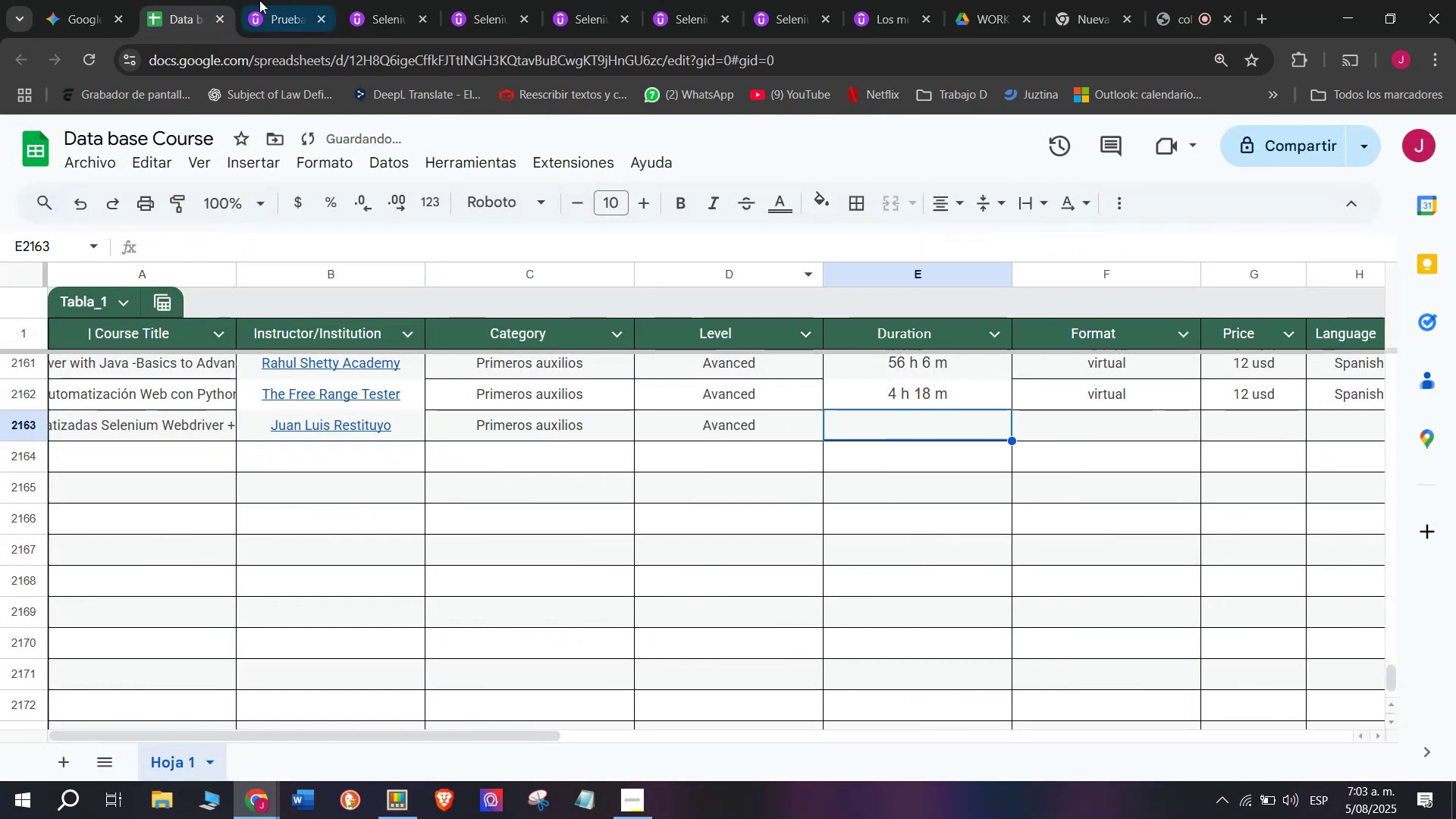 
left_click([259, 0])
 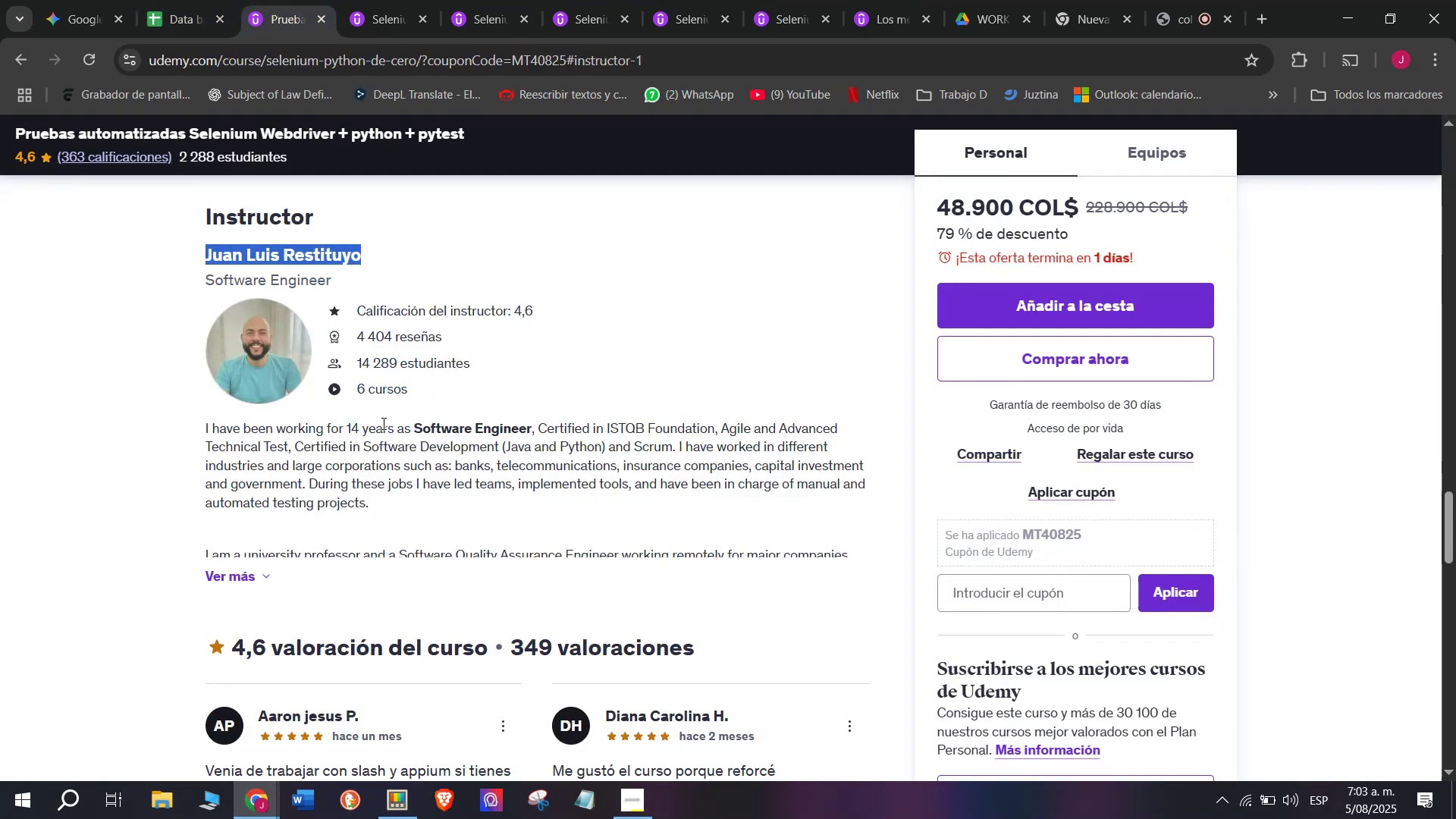 
scroll: coordinate [402, 529], scroll_direction: up, amount: 9.0
 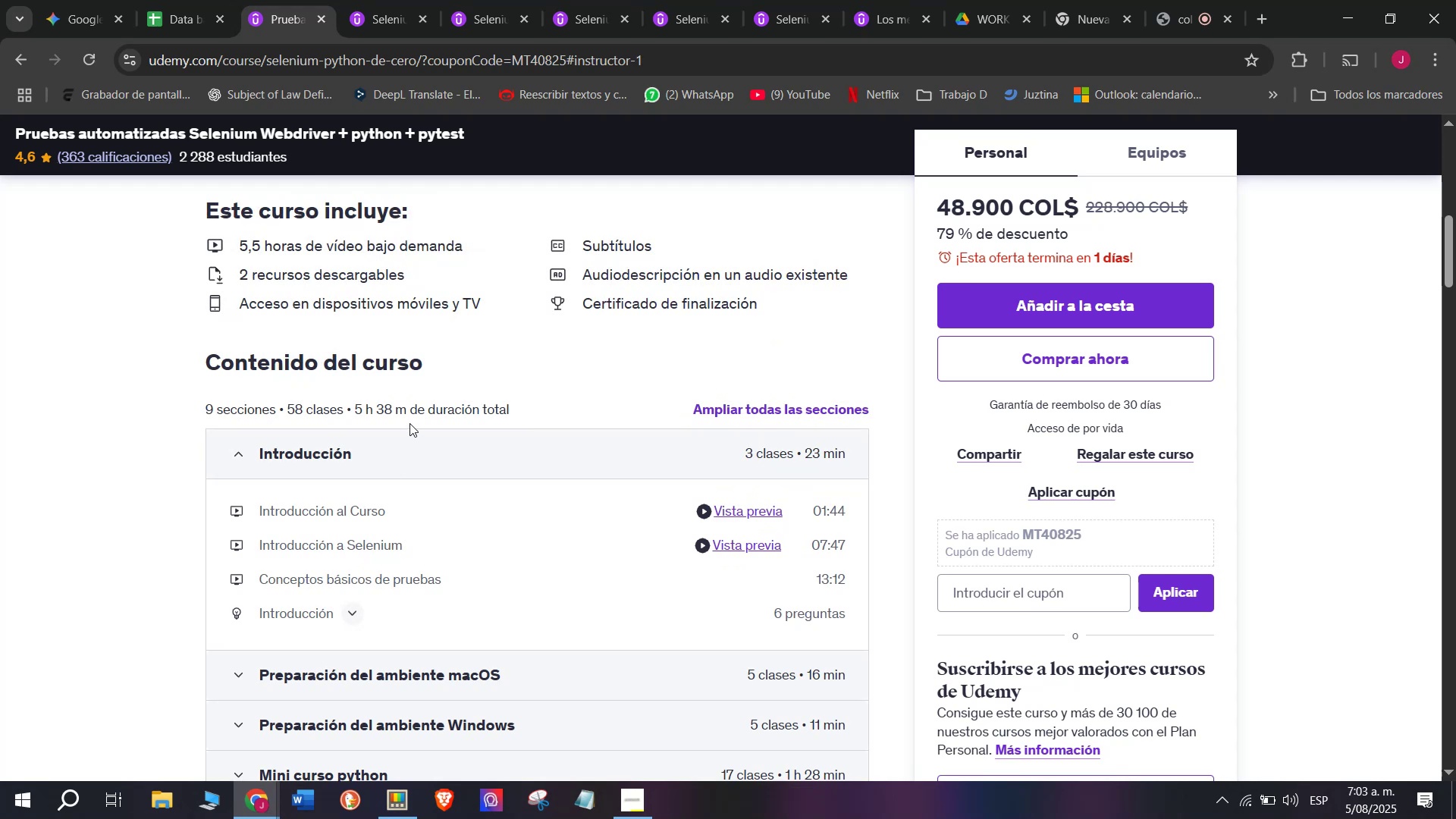 
left_click_drag(start_coordinate=[405, 409], to_coordinate=[354, 406])
 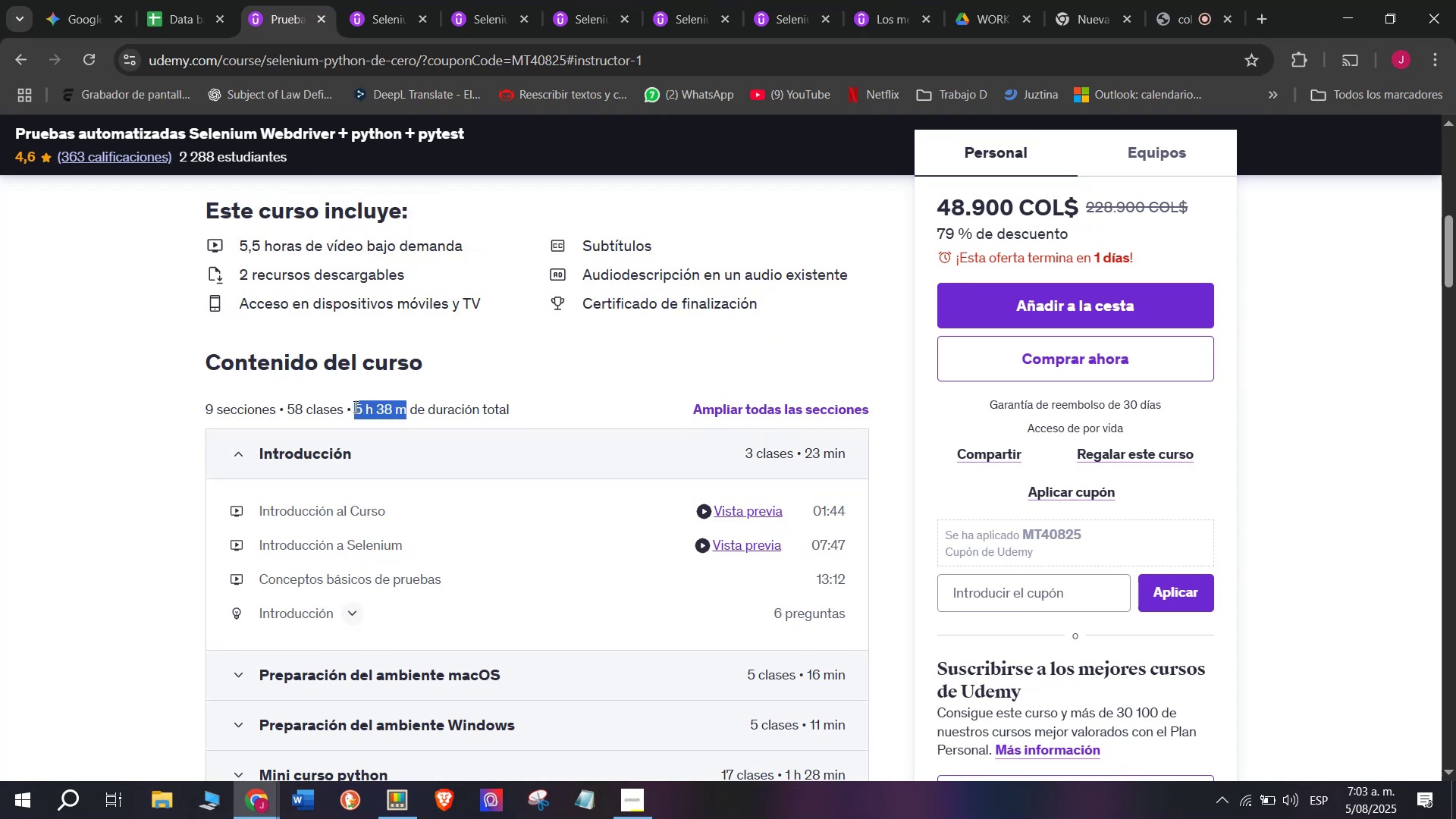 
key(Break)
 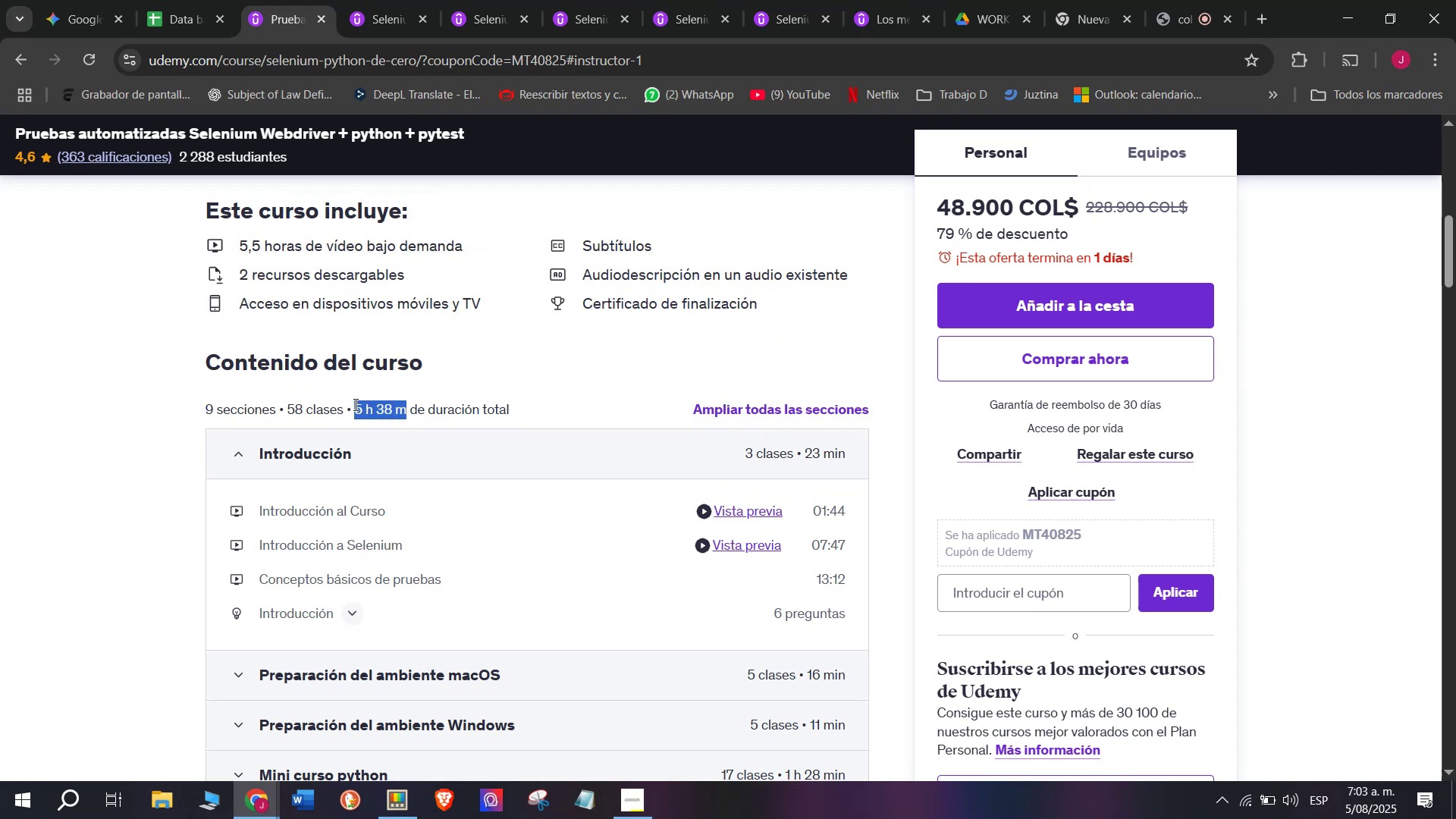 
key(Control+ControlLeft)
 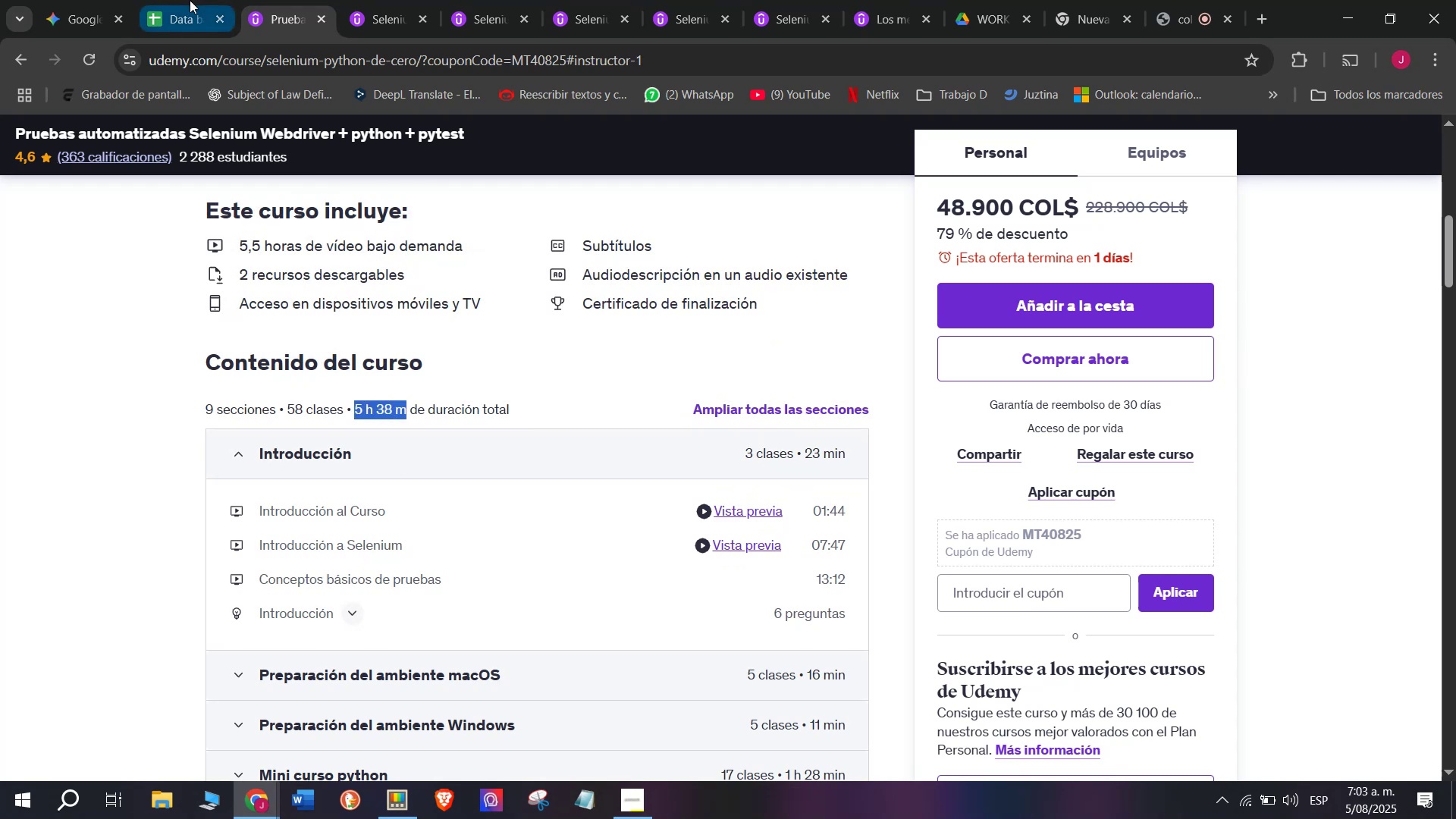 
key(Control+C)
 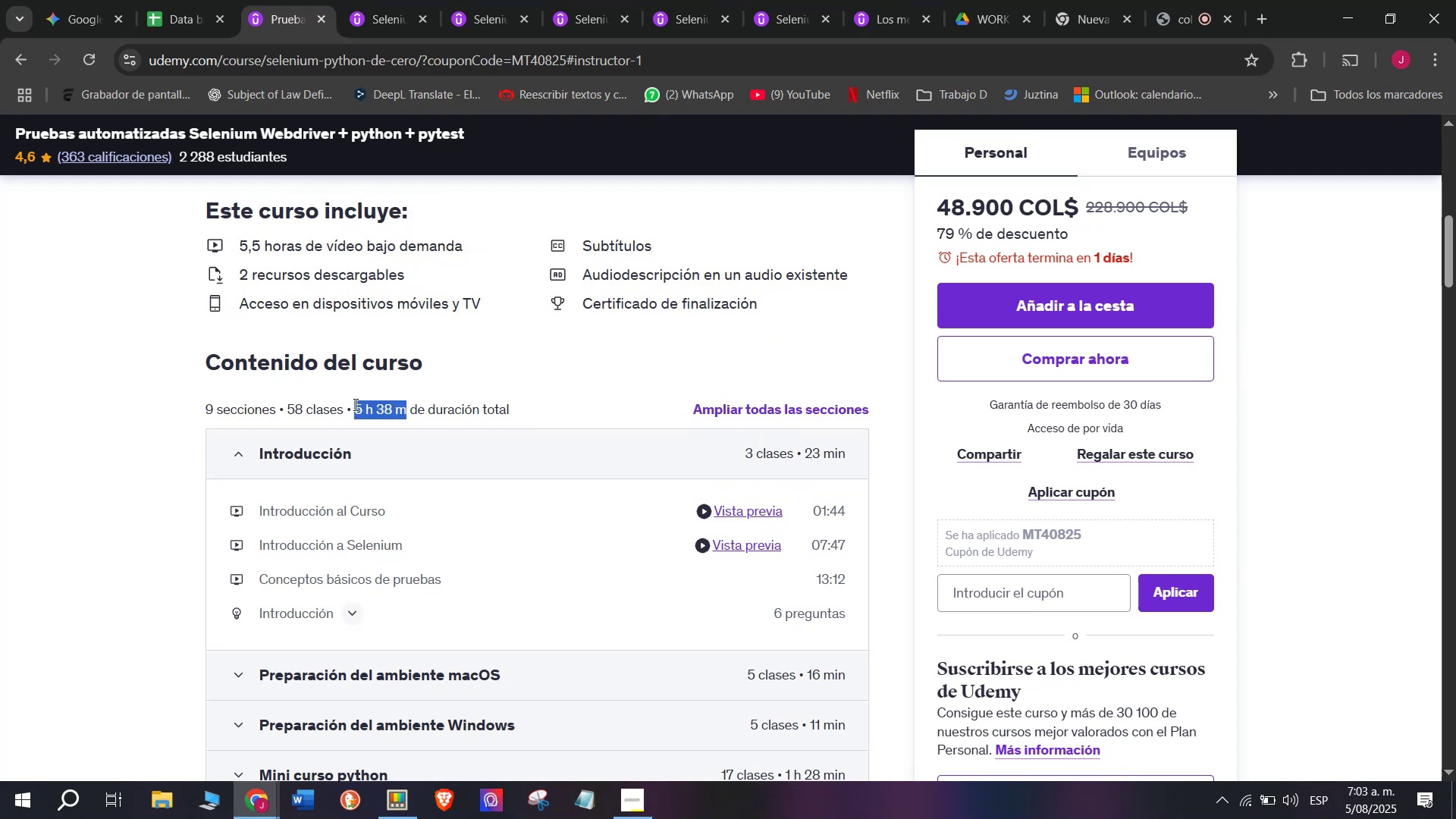 
key(Break)
 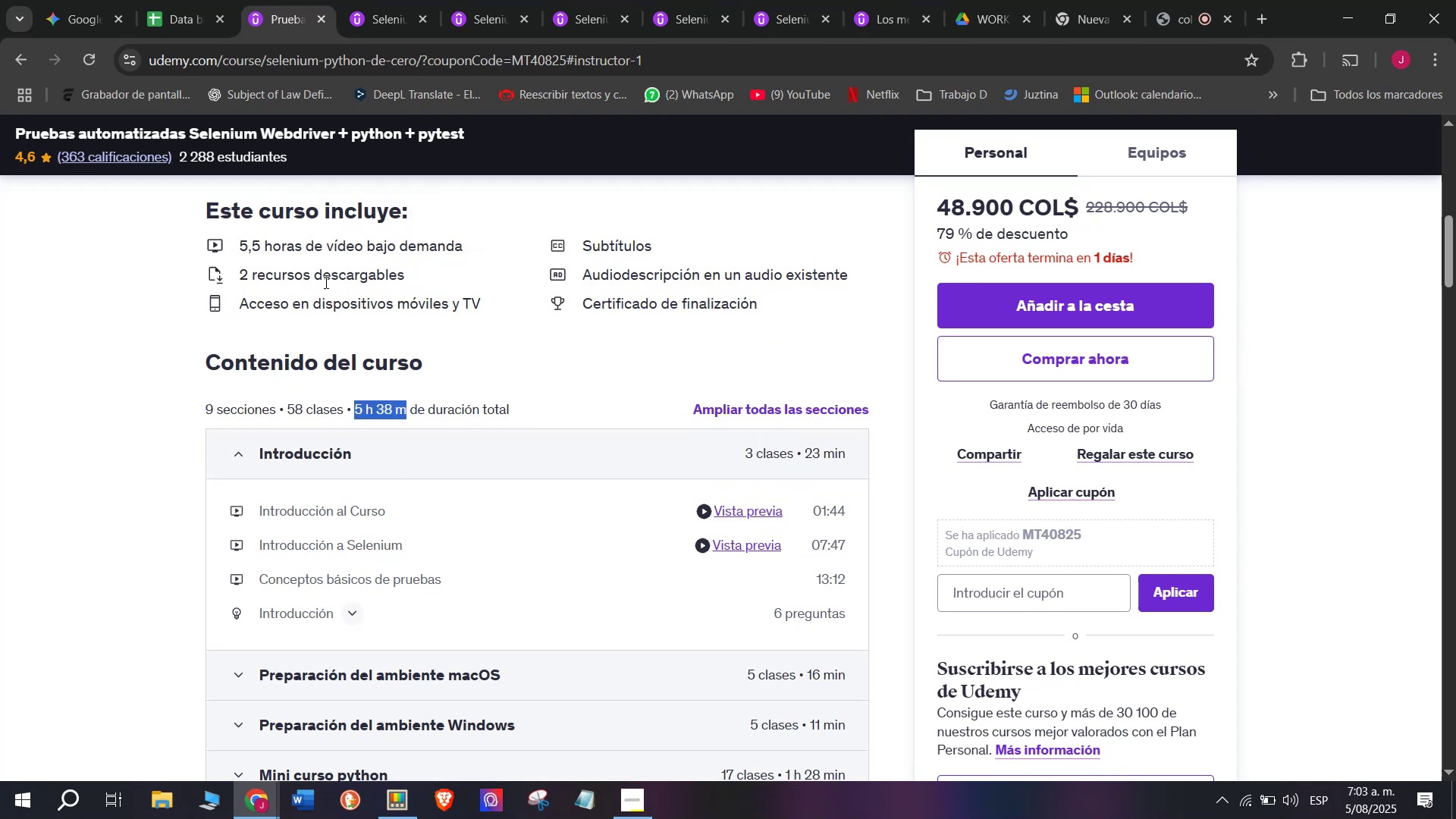 
key(Control+ControlLeft)
 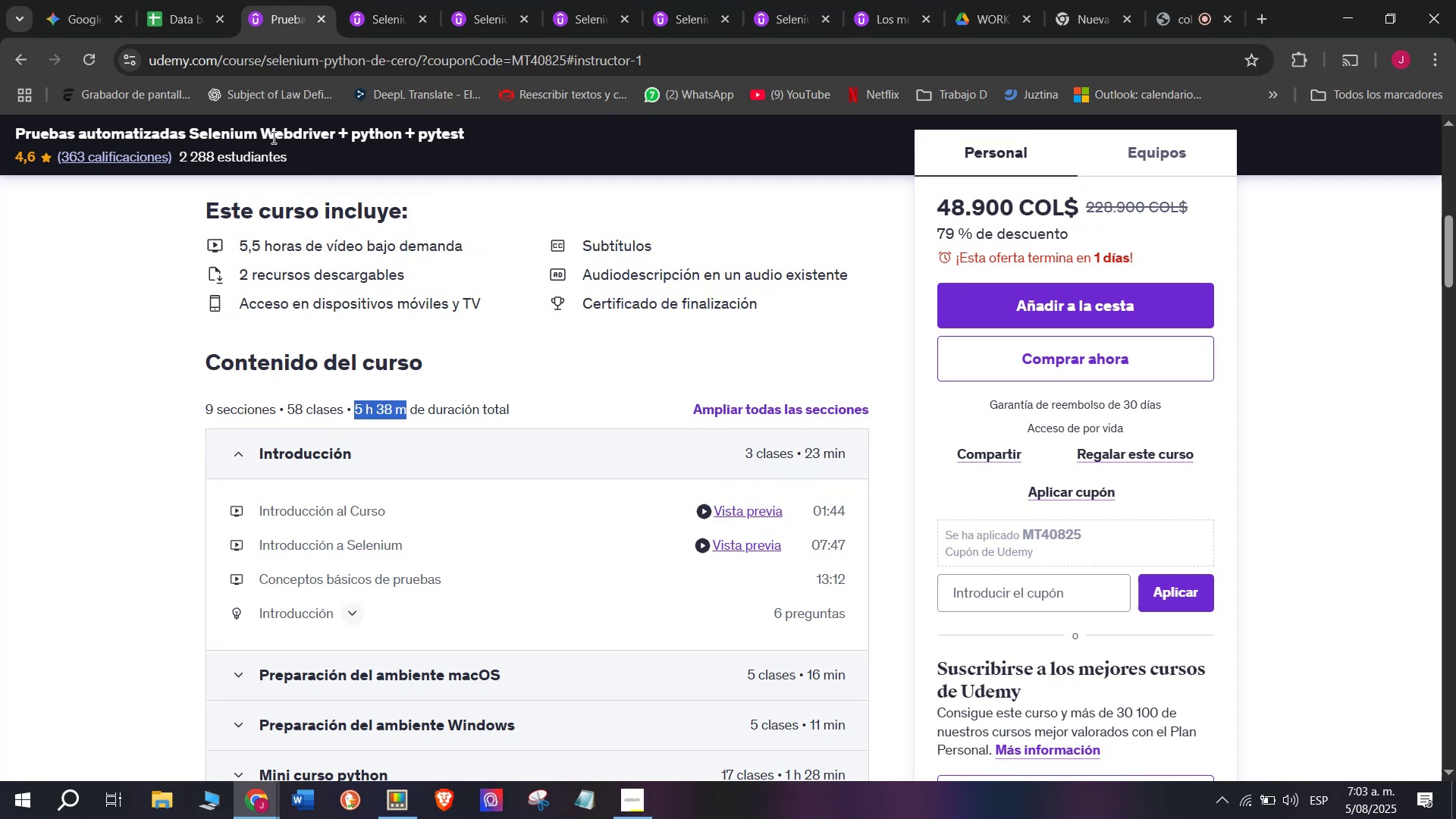 
key(Control+C)
 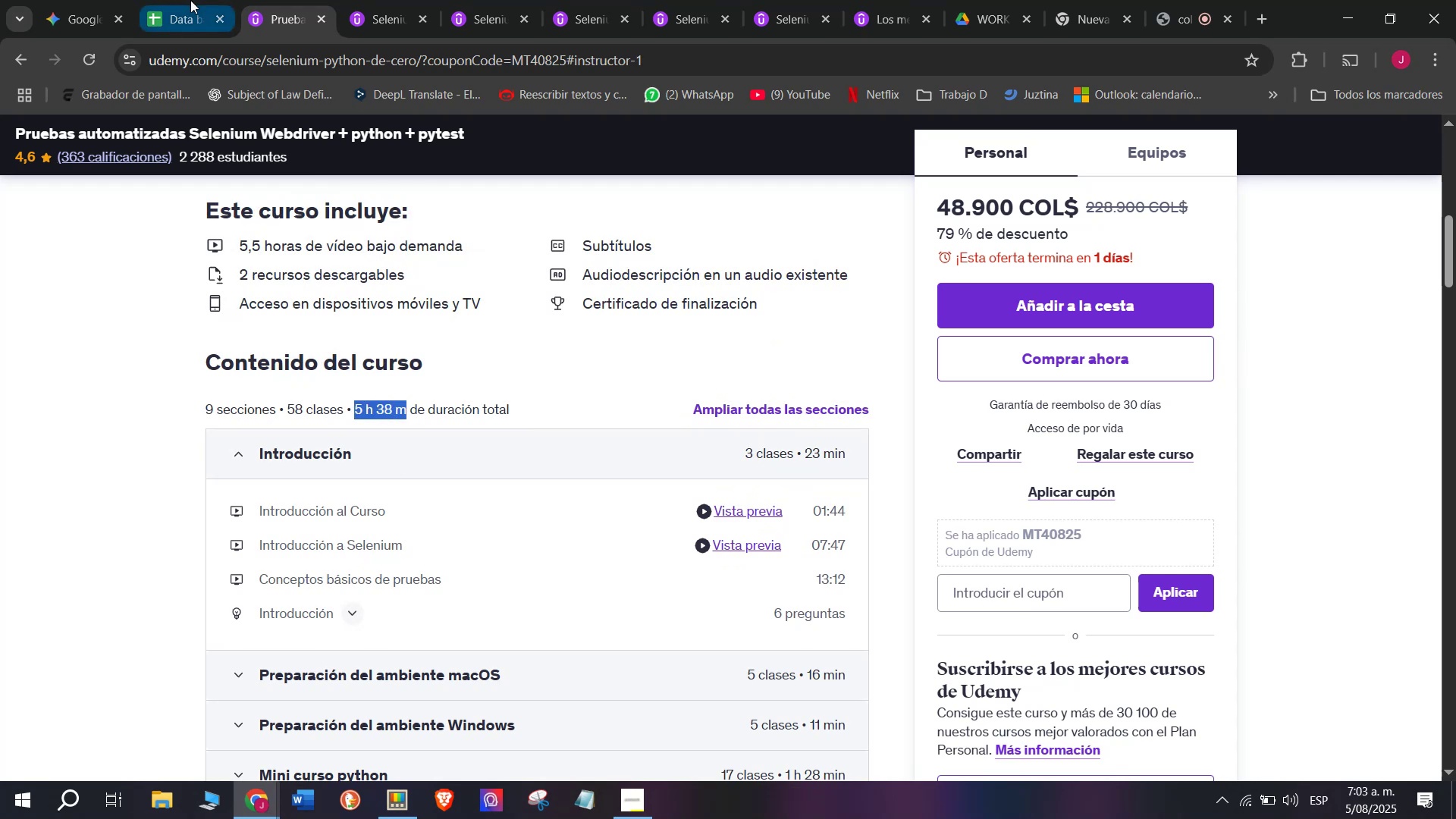 
left_click([190, 0])
 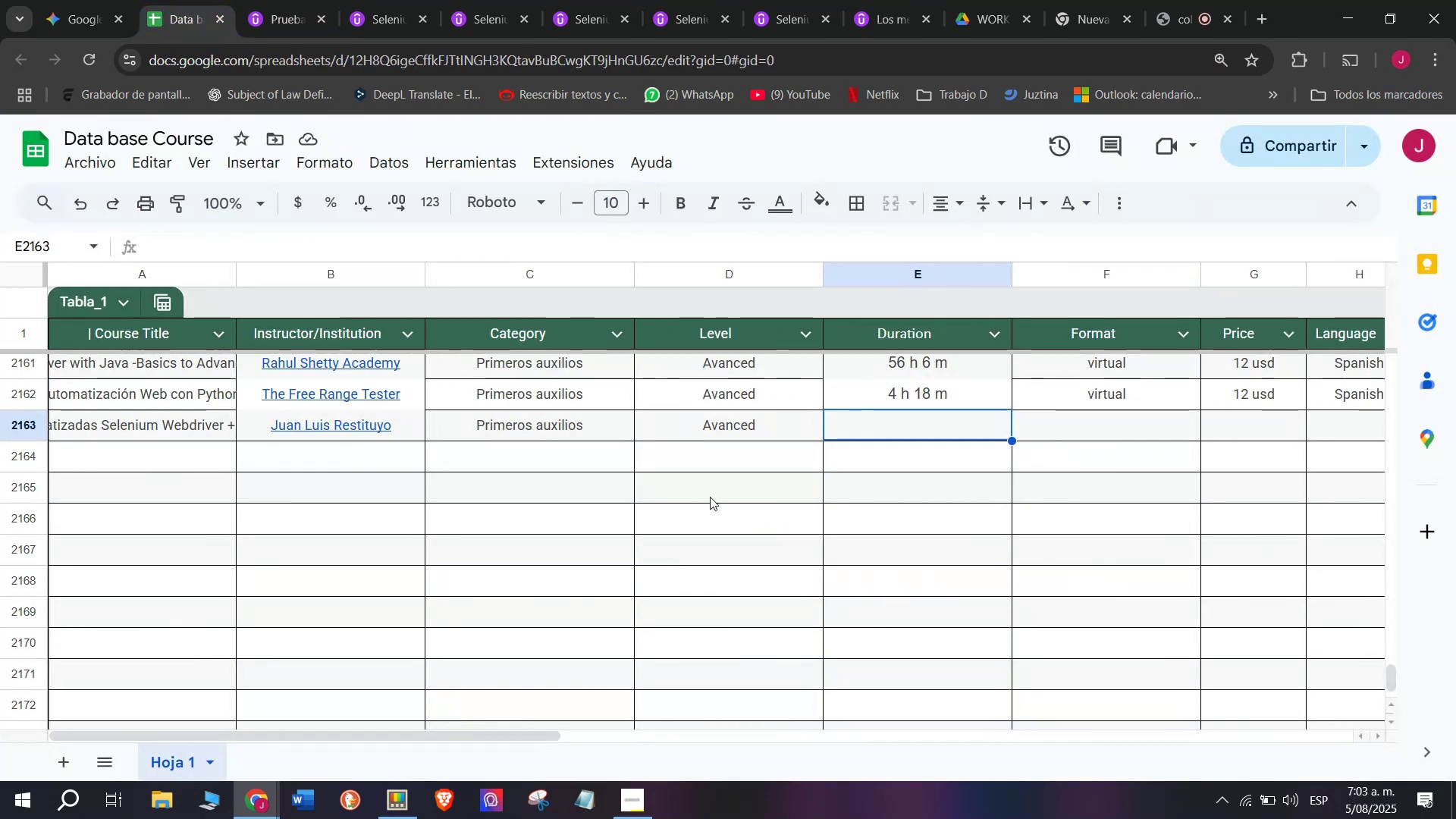 
key(Z)
 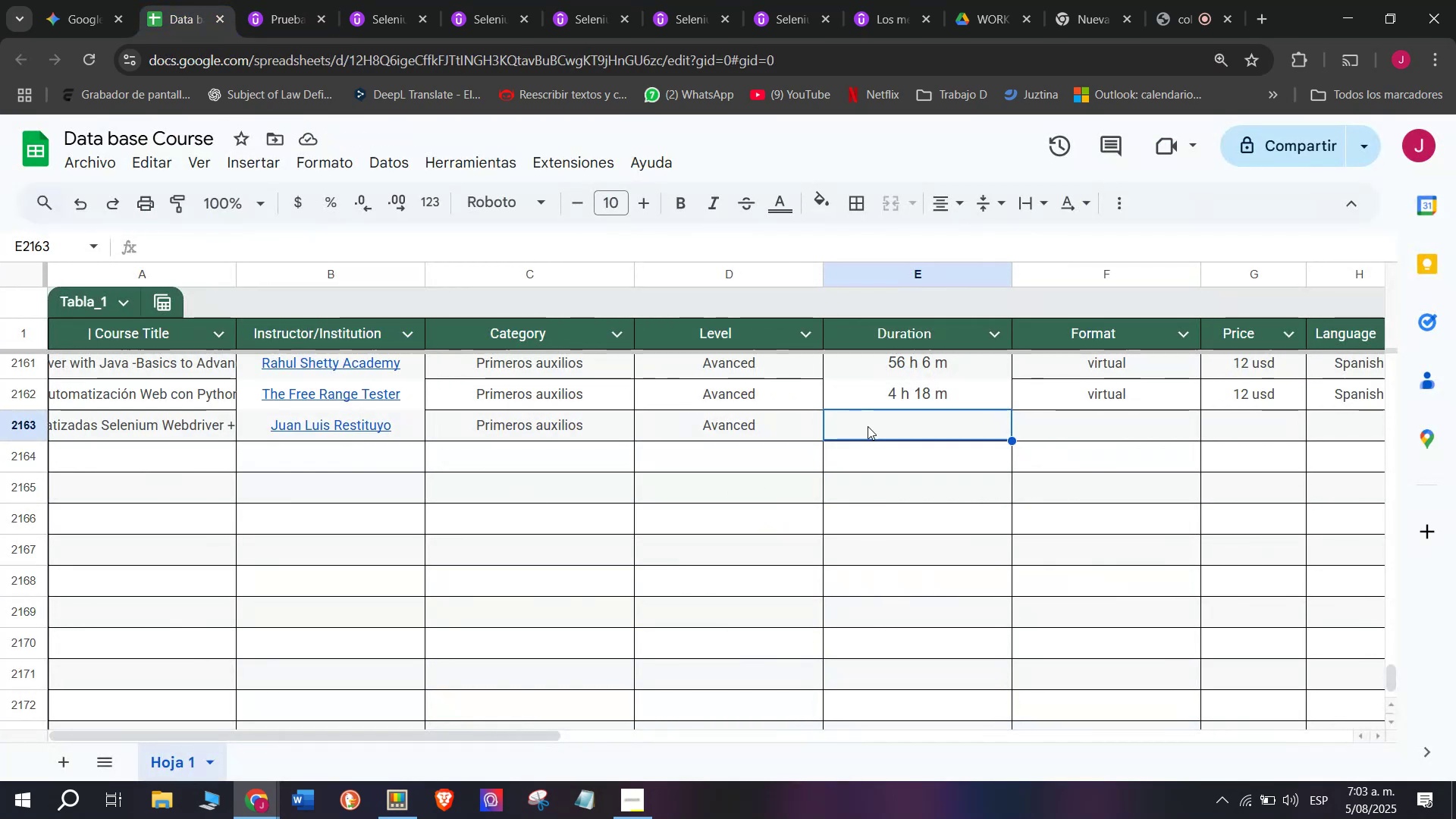 
key(Control+ControlLeft)
 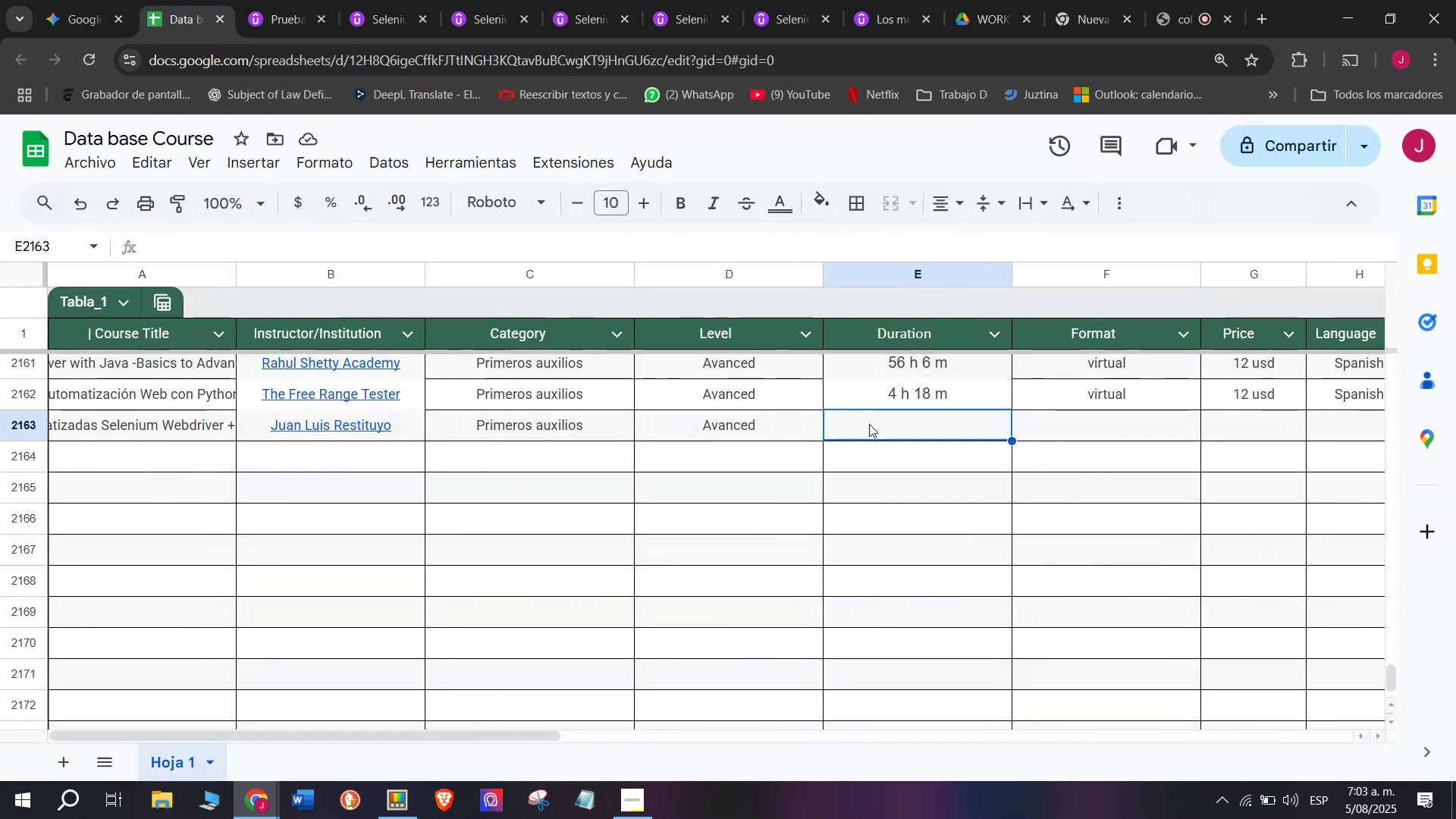 
key(Control+V)
 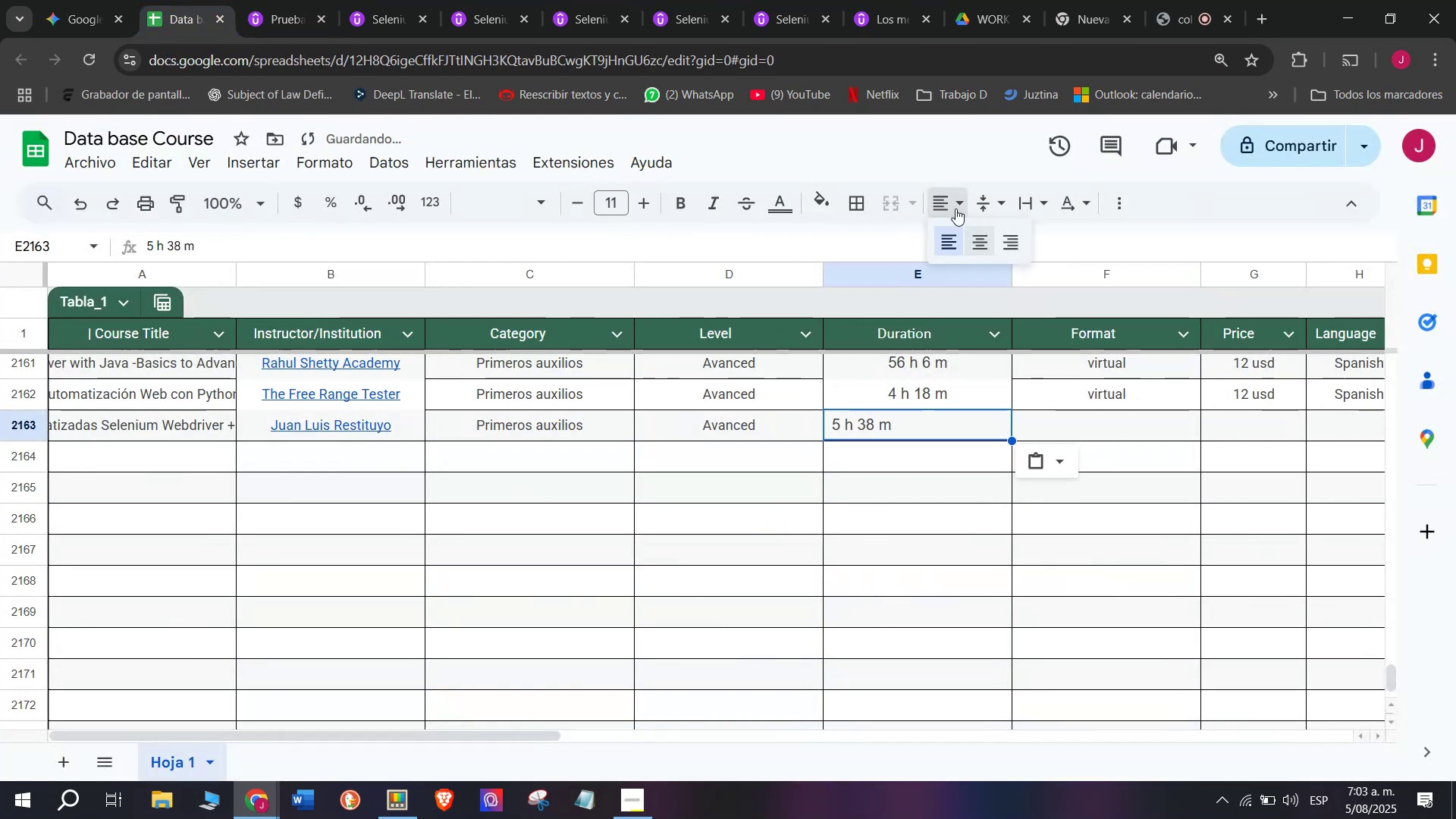 
double_click([991, 241])
 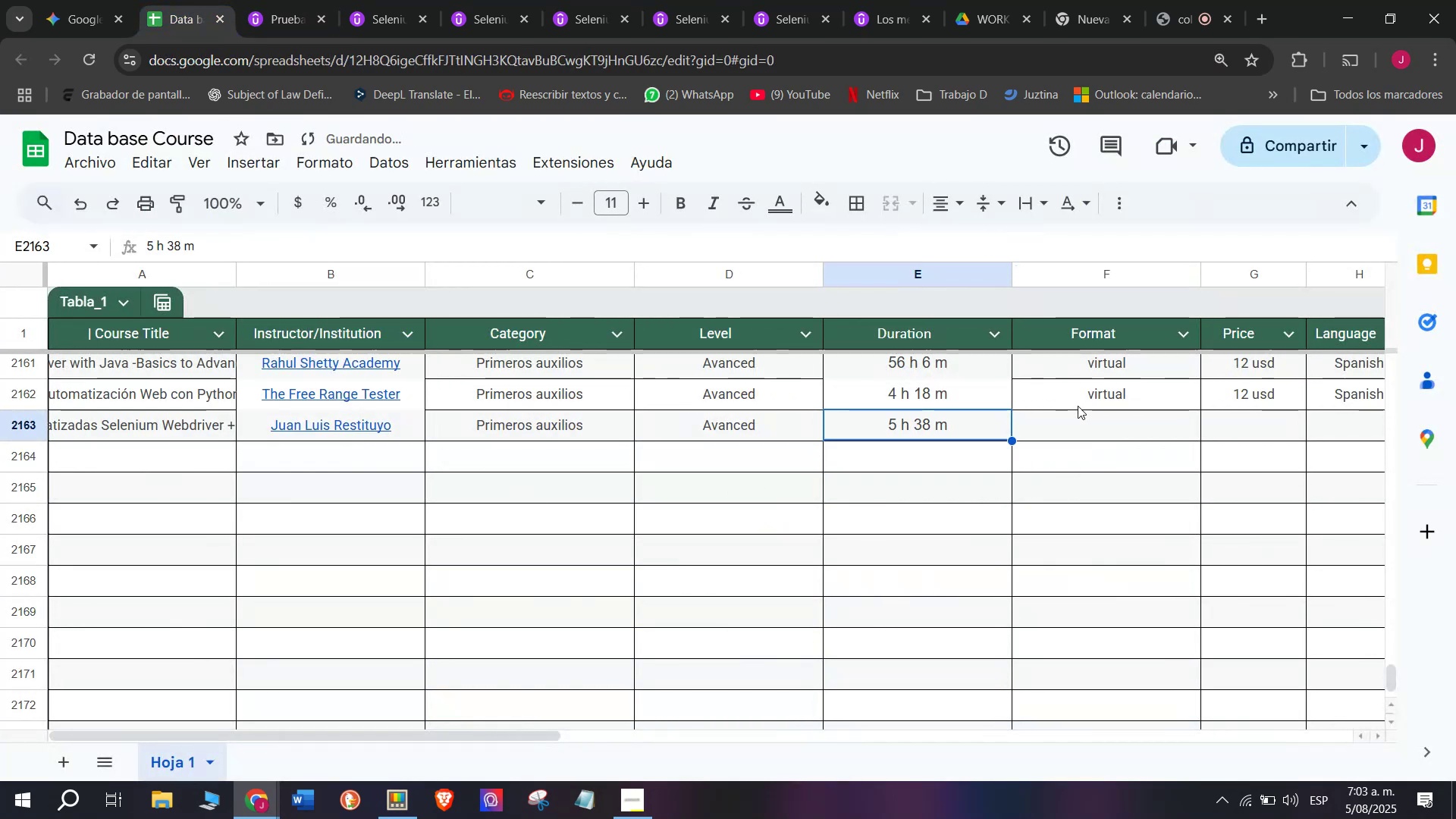 
left_click([1078, 406])
 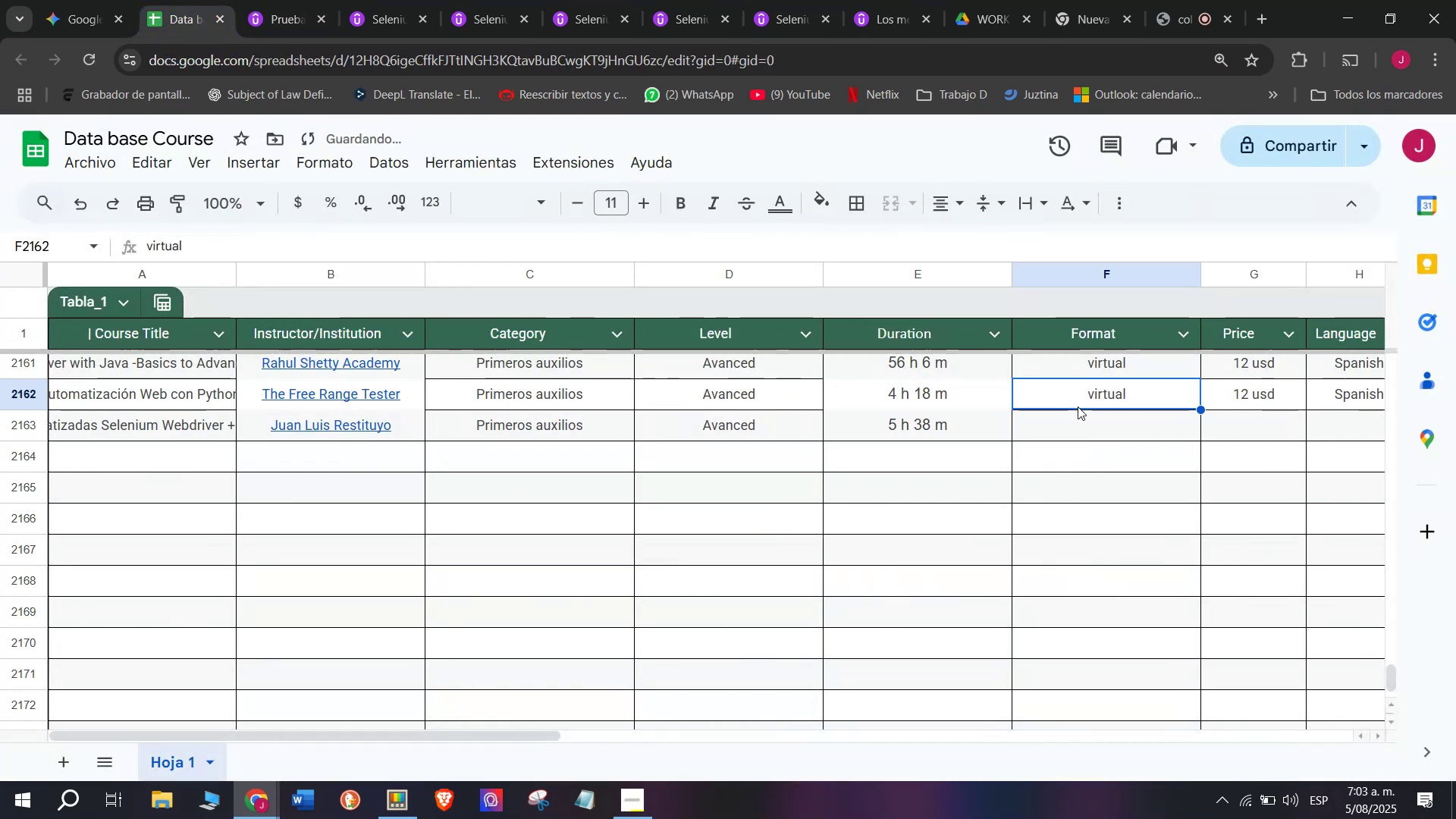 
key(Break)
 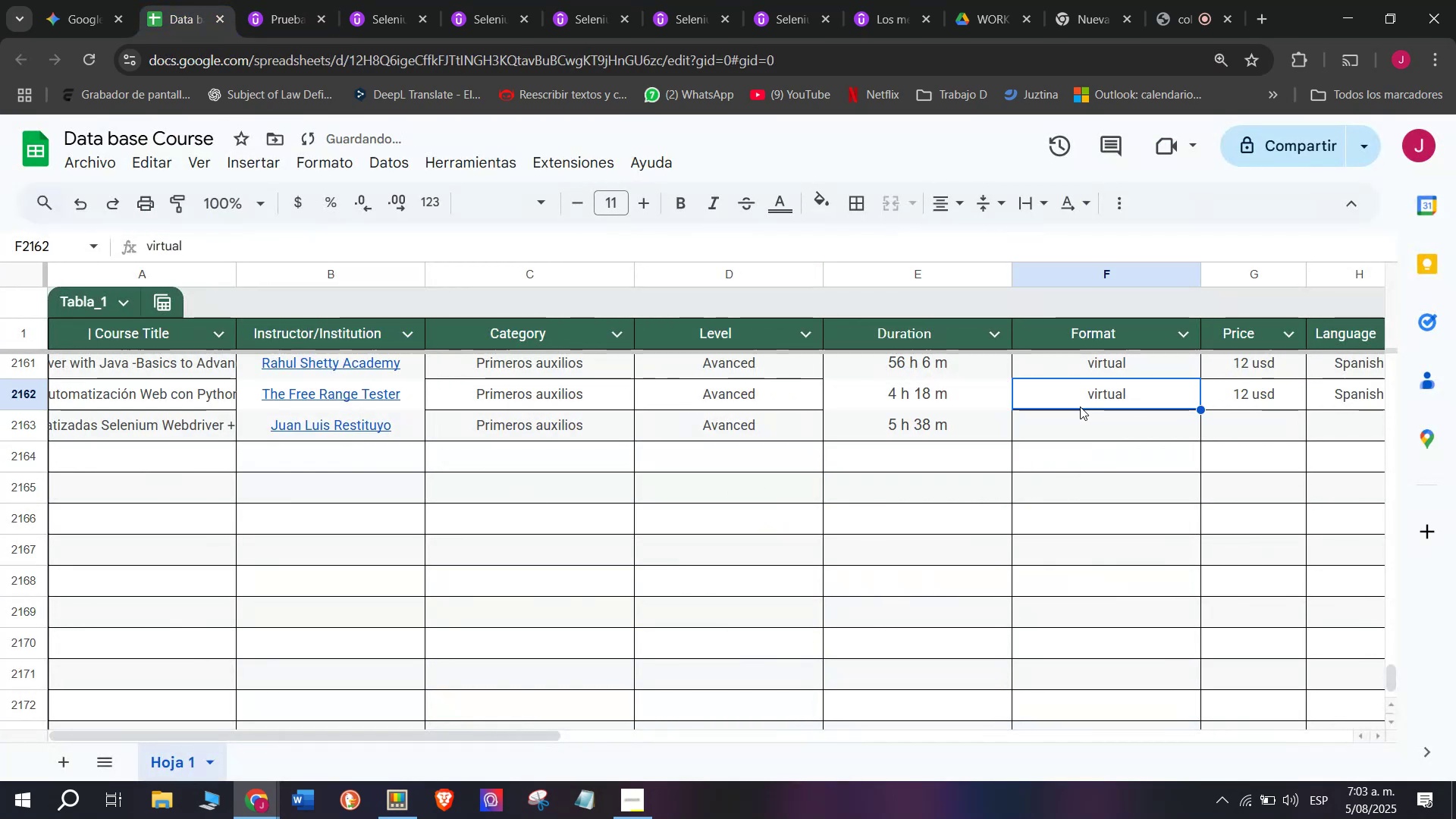 
key(Control+ControlLeft)
 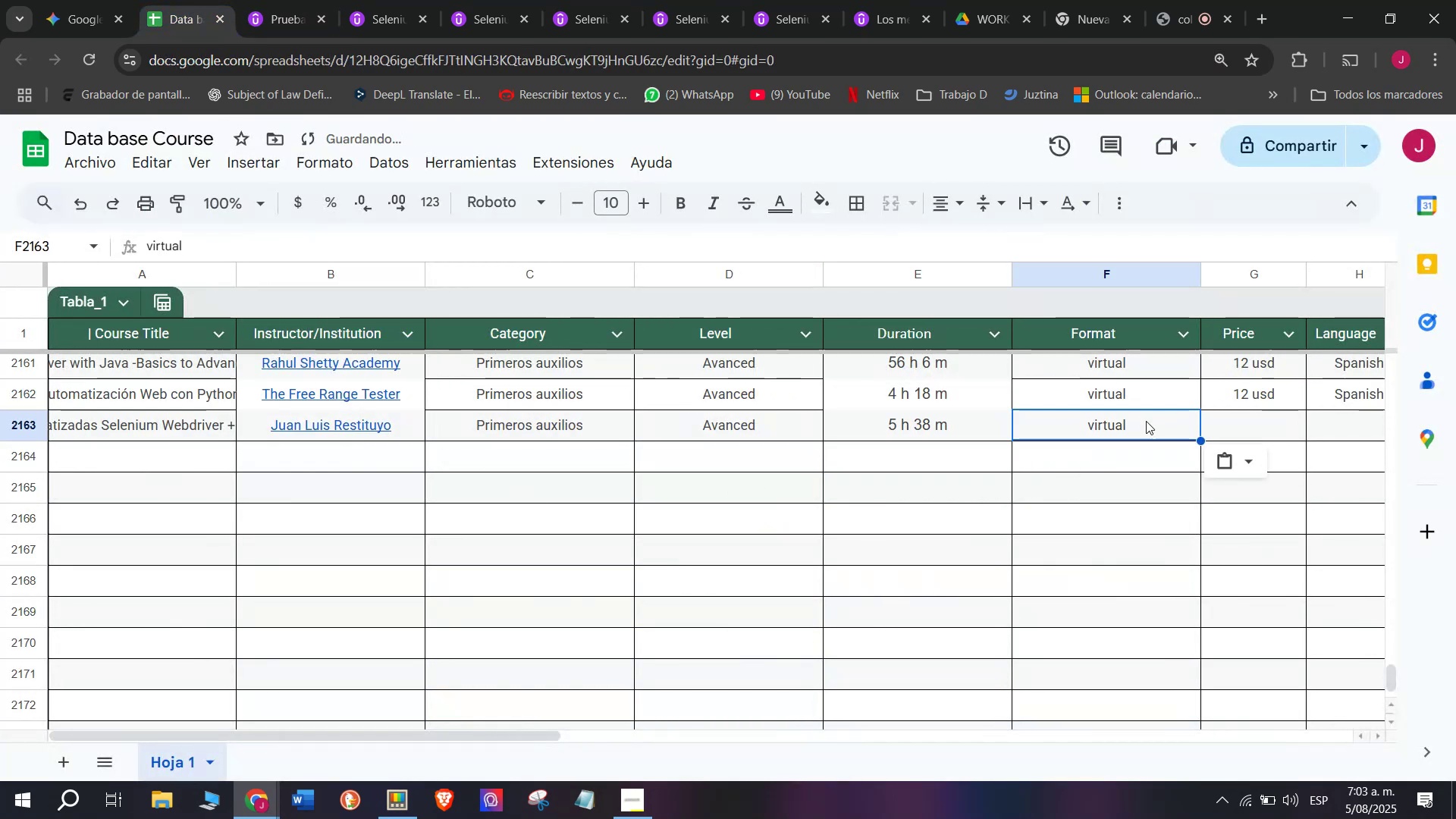 
key(Control+C)
 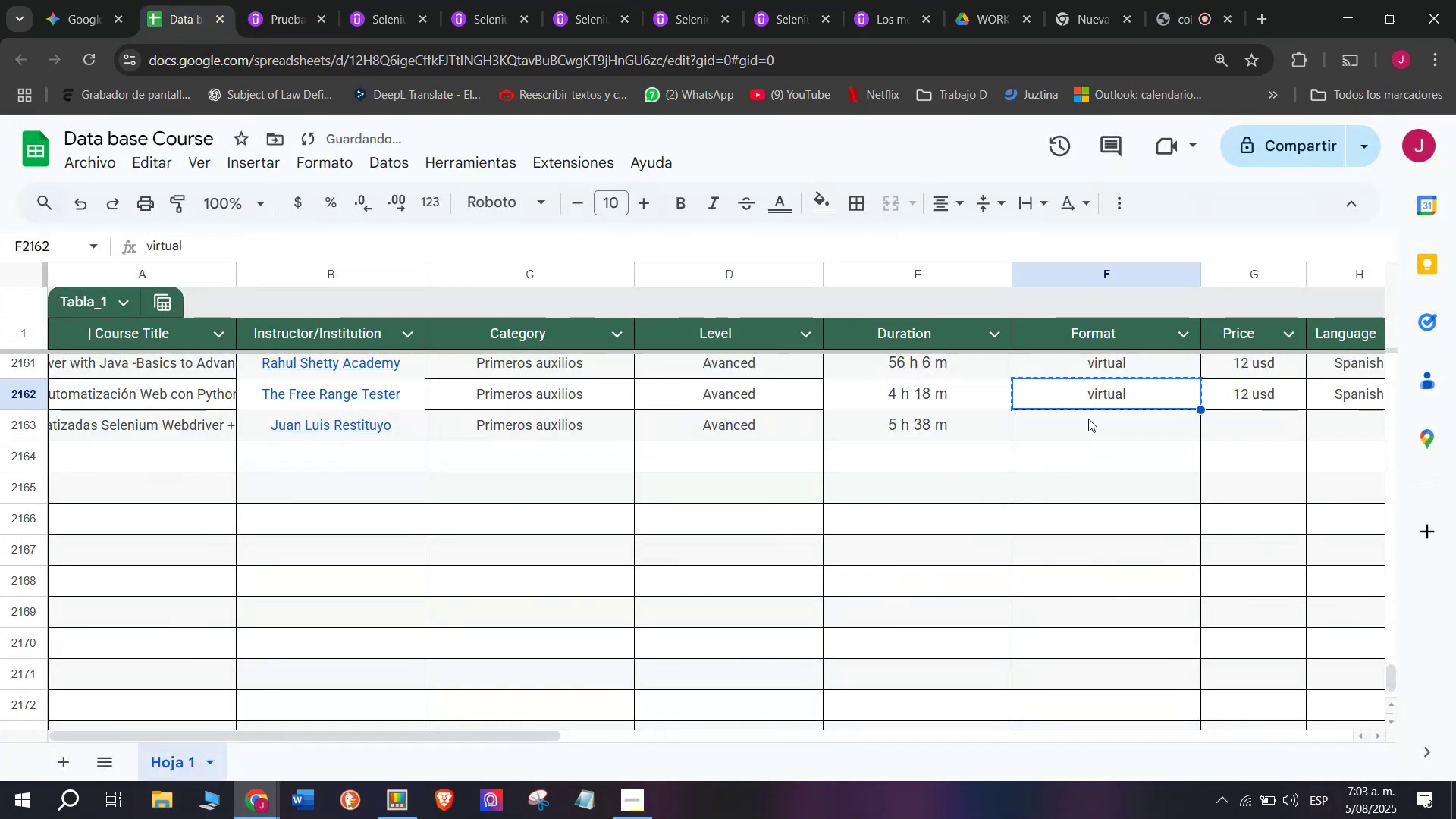 
double_click([1088, 419])
 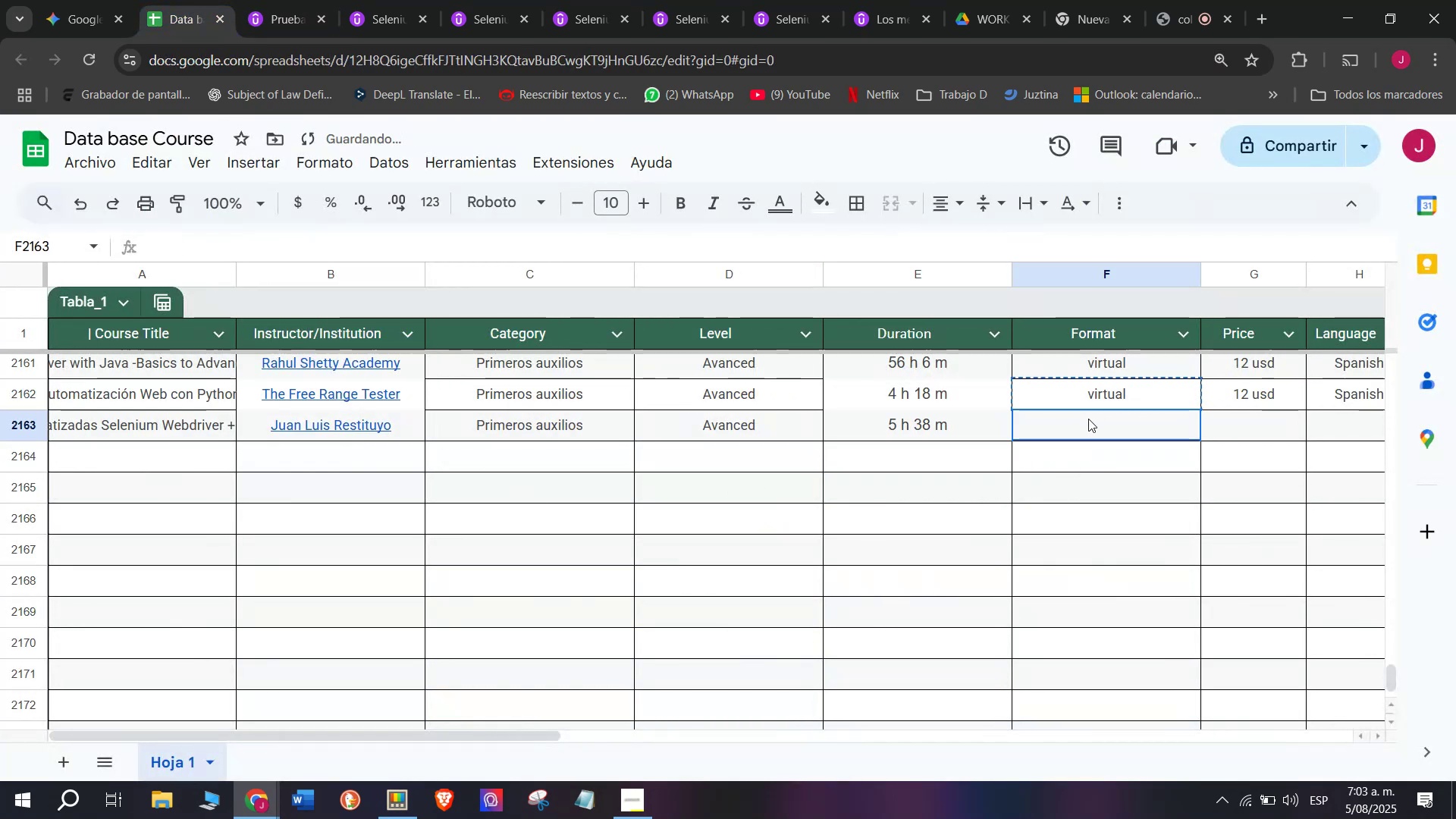 
key(Control+ControlLeft)
 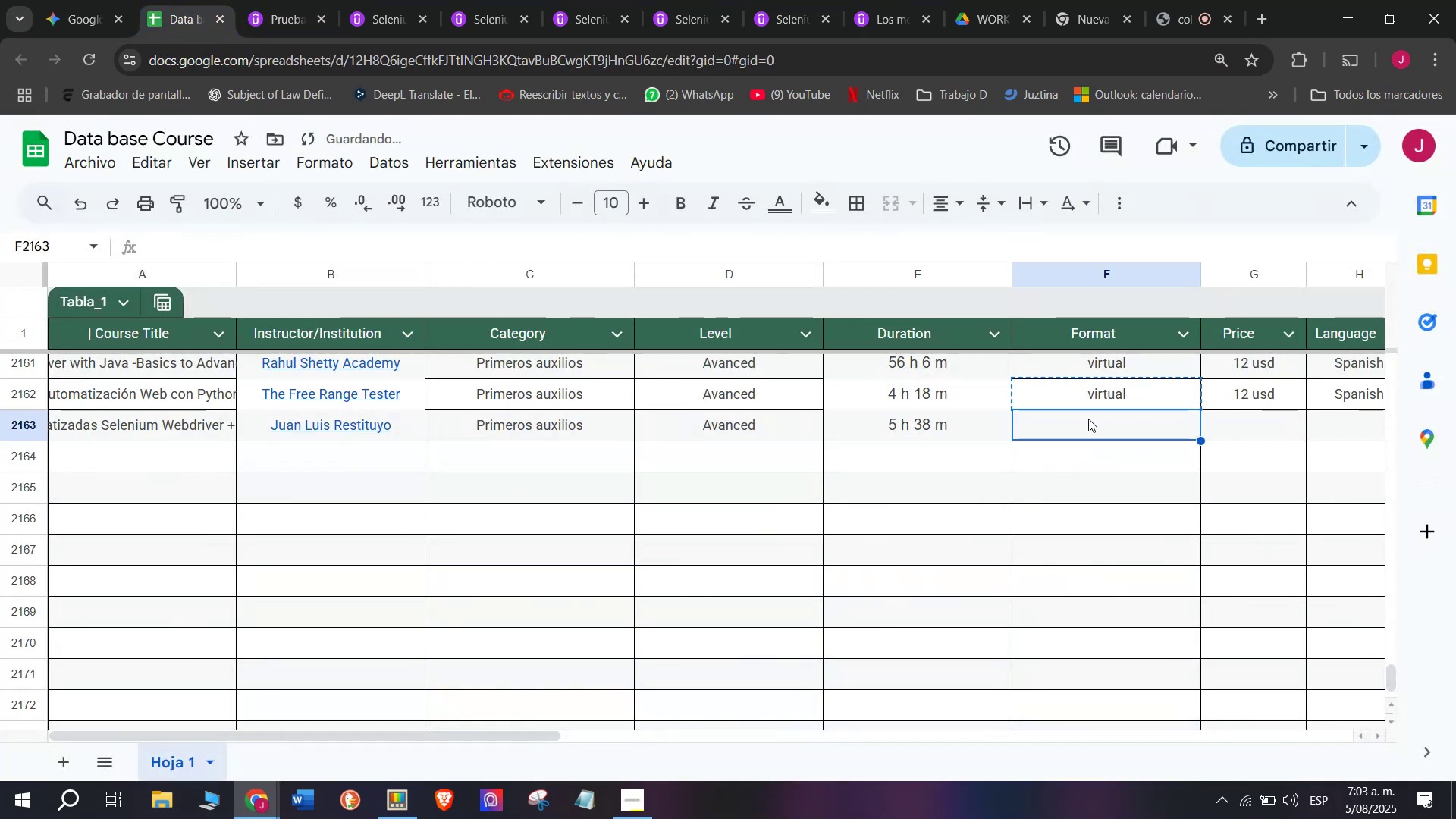 
key(Z)
 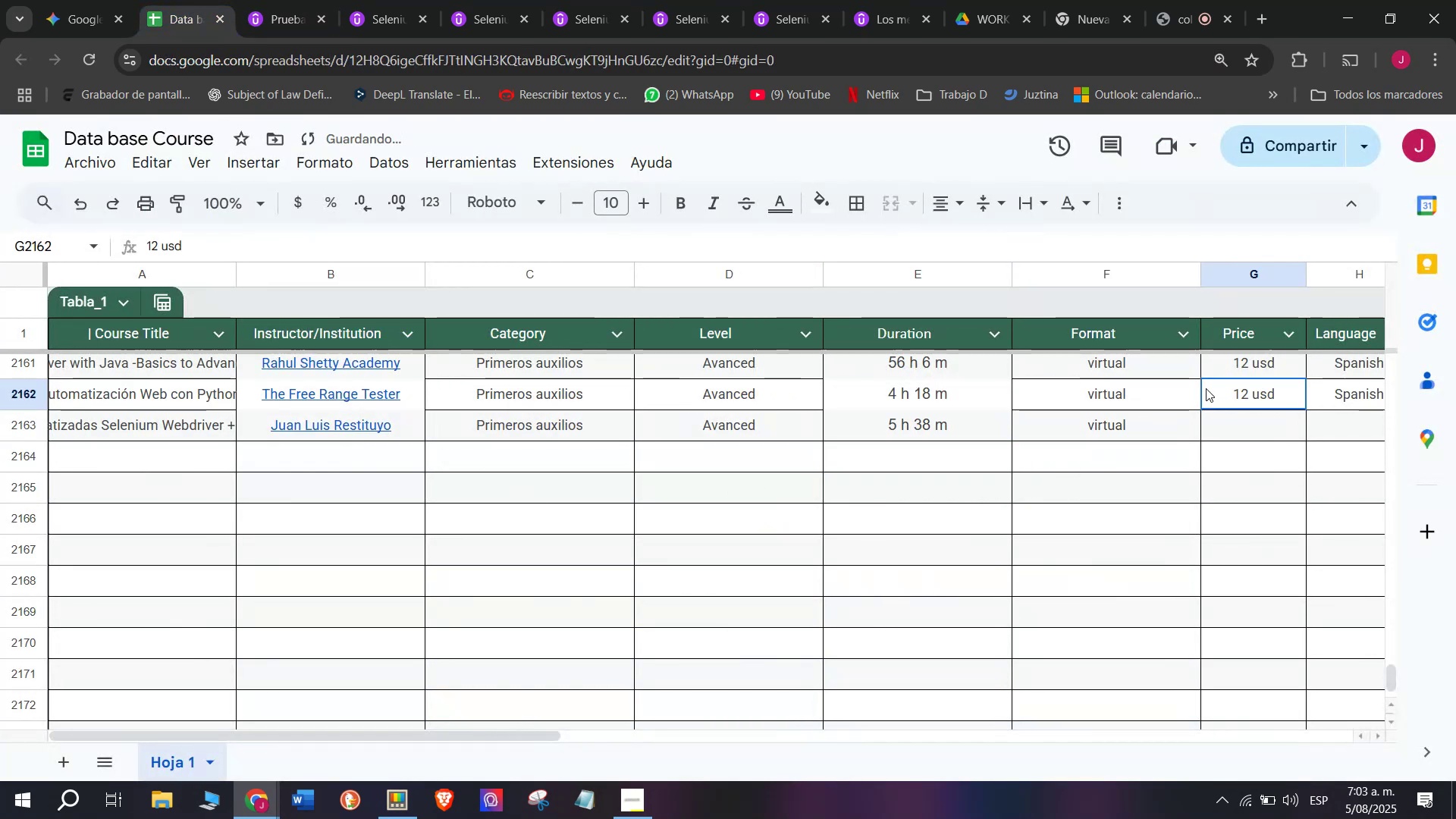 
key(Control+V)
 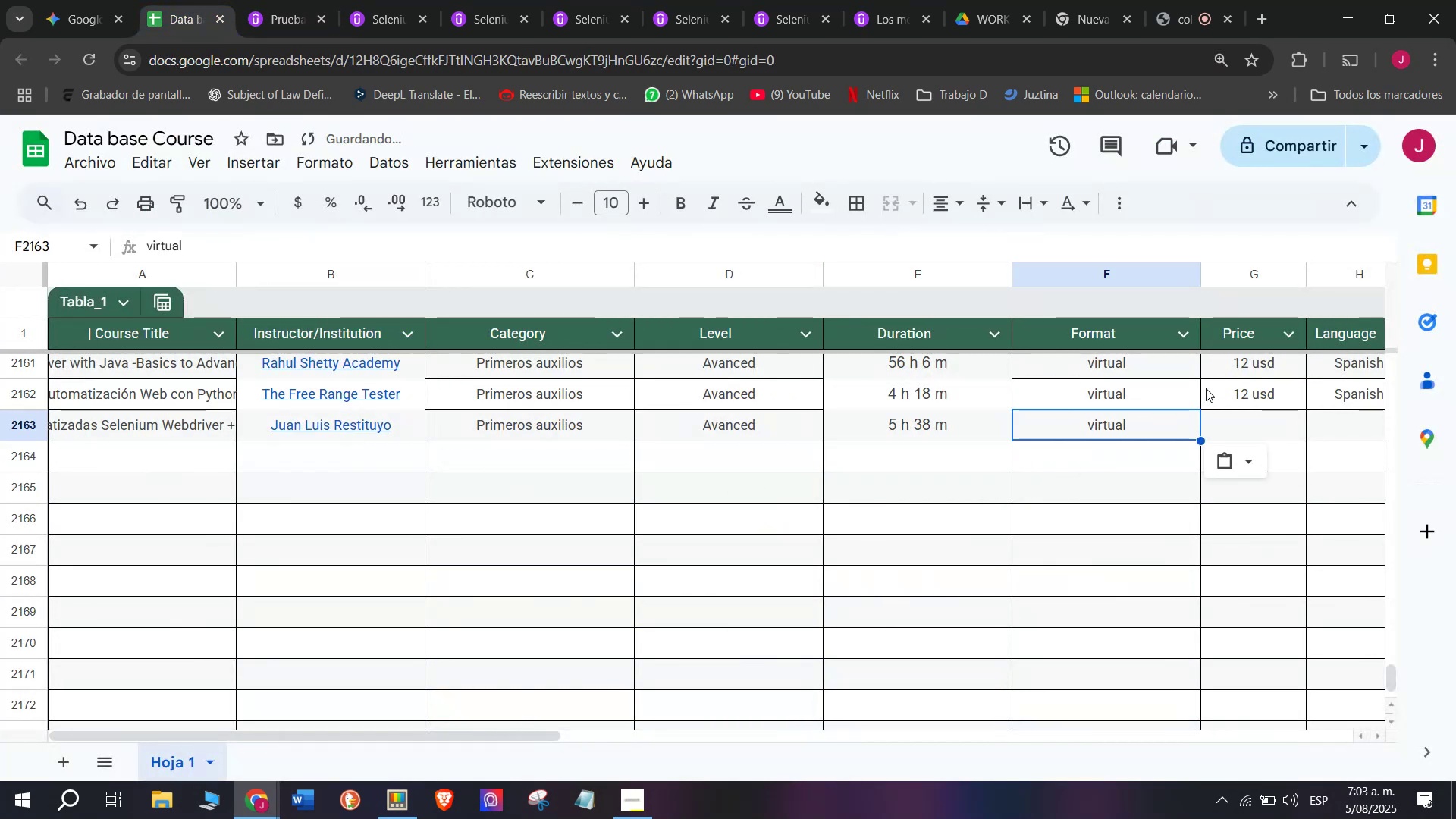 
triple_click([1206, 388])
 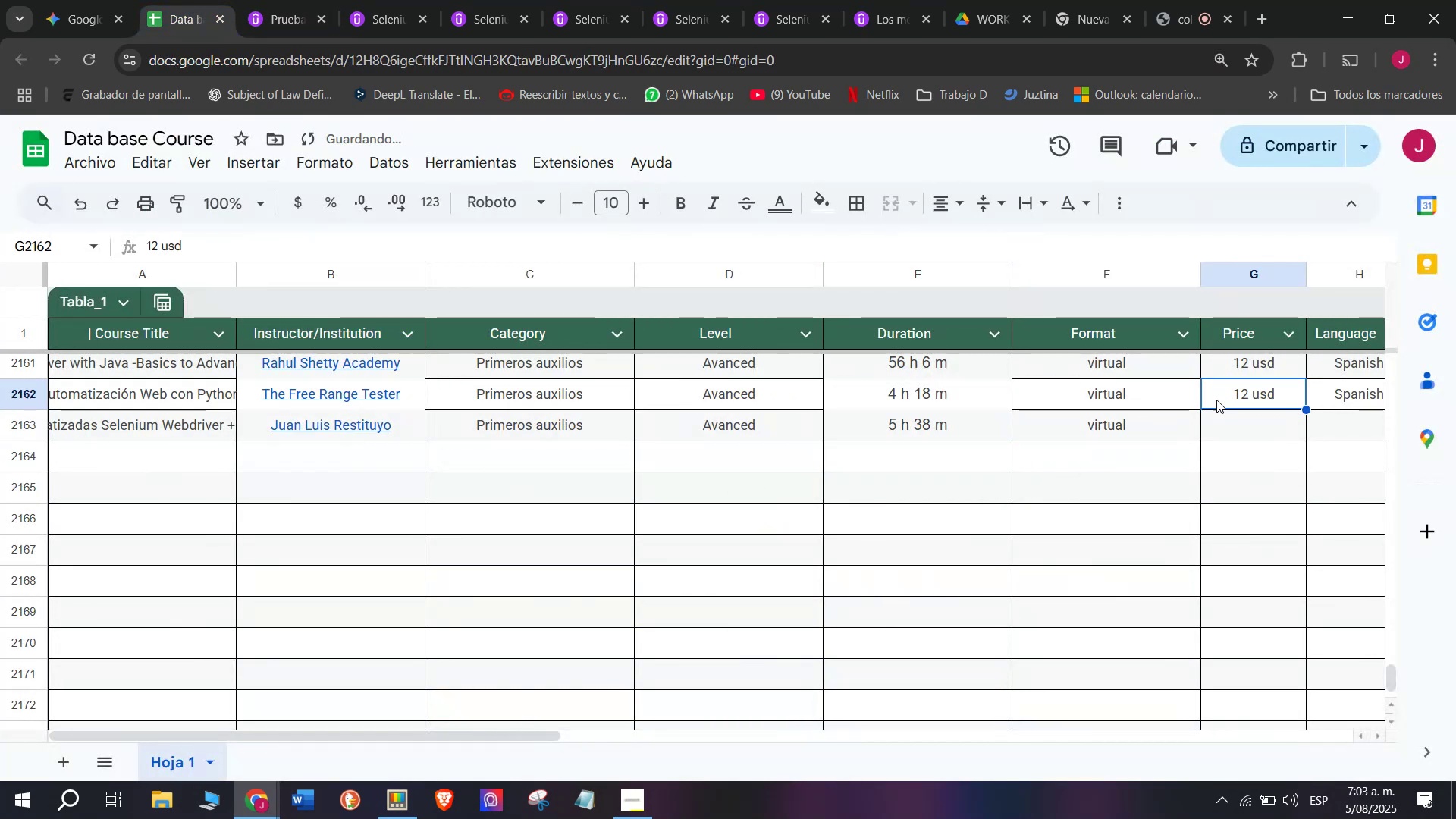 
key(Control+ControlLeft)
 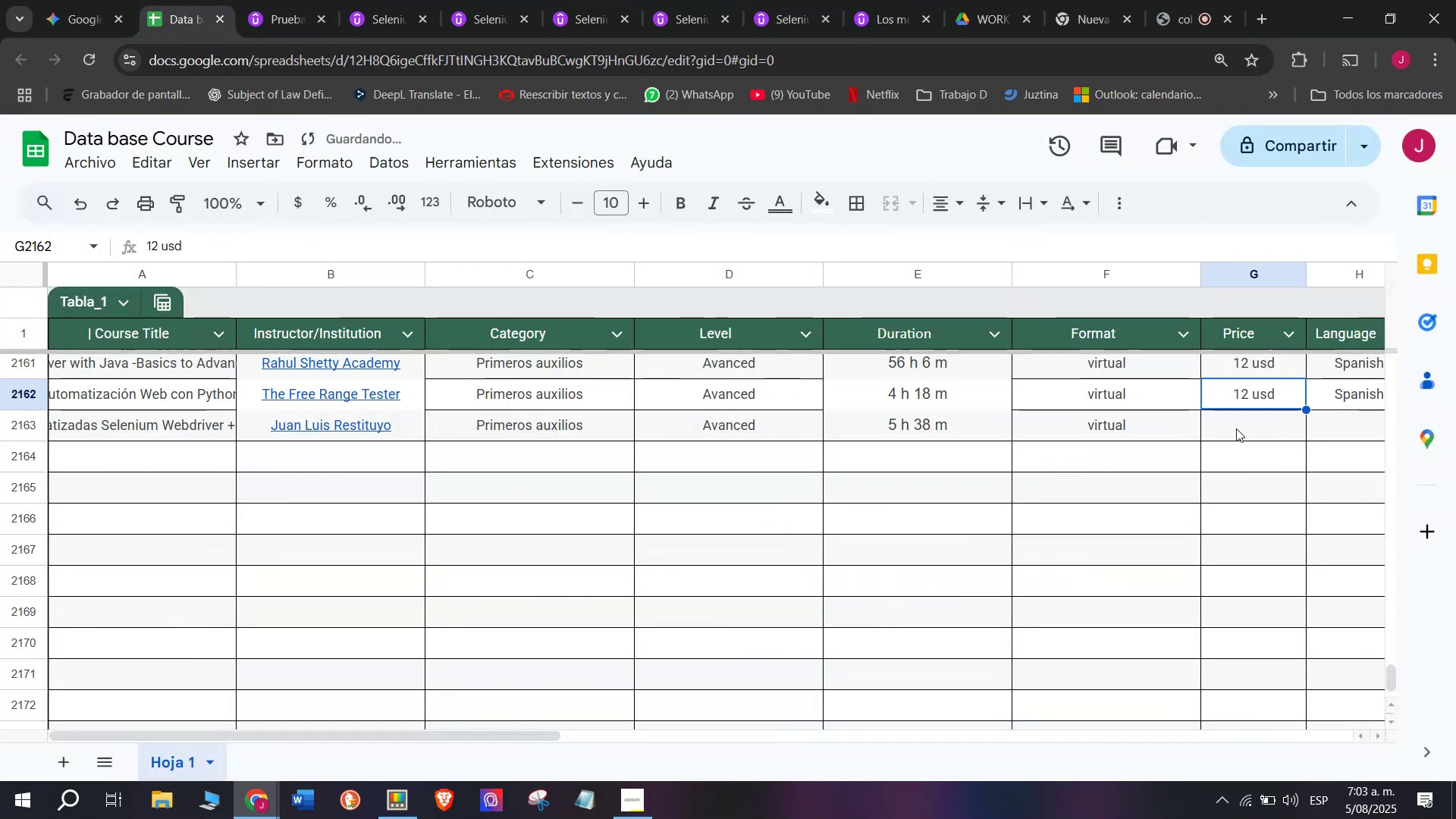 
key(Break)
 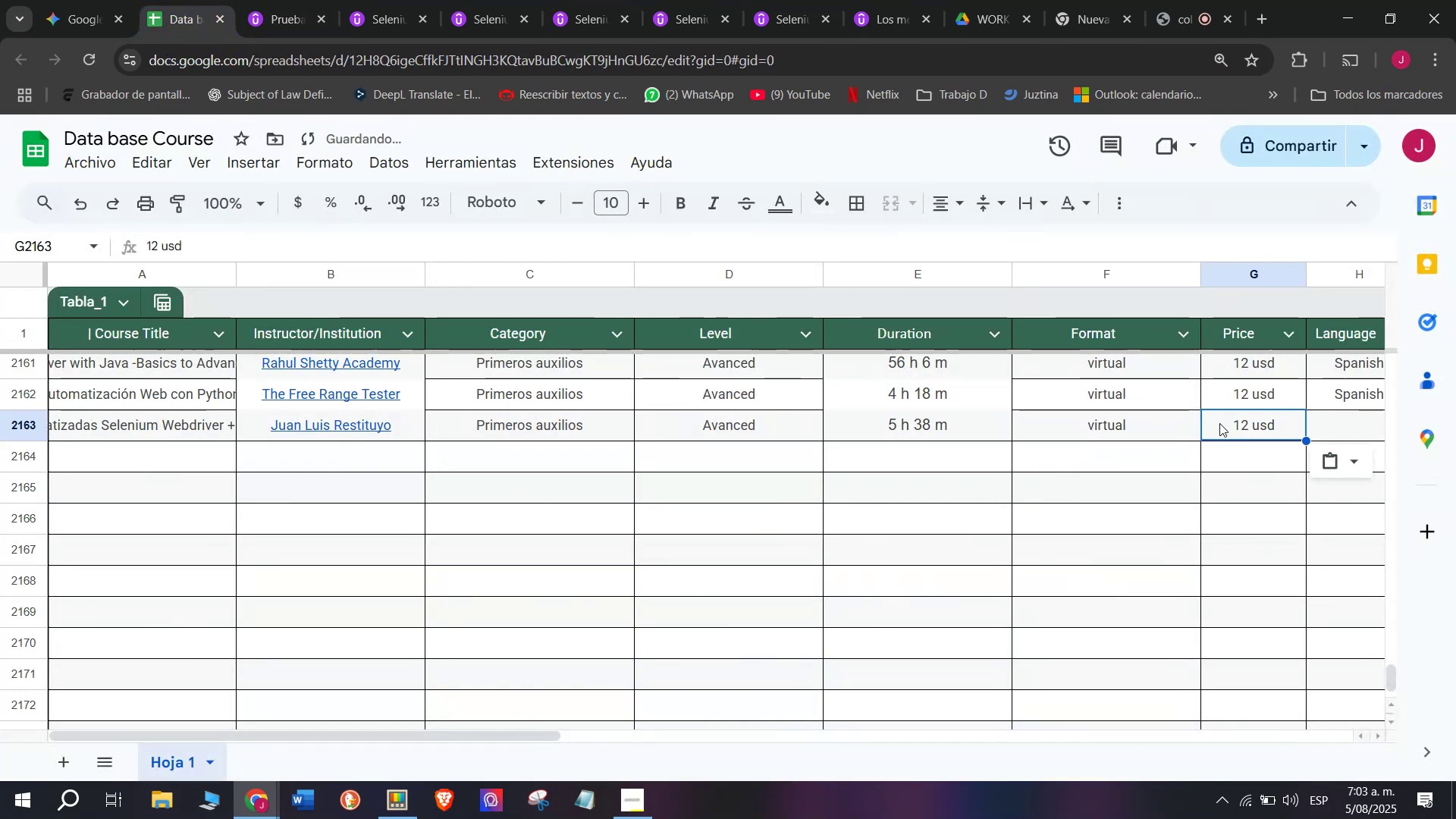 
key(Control+C)
 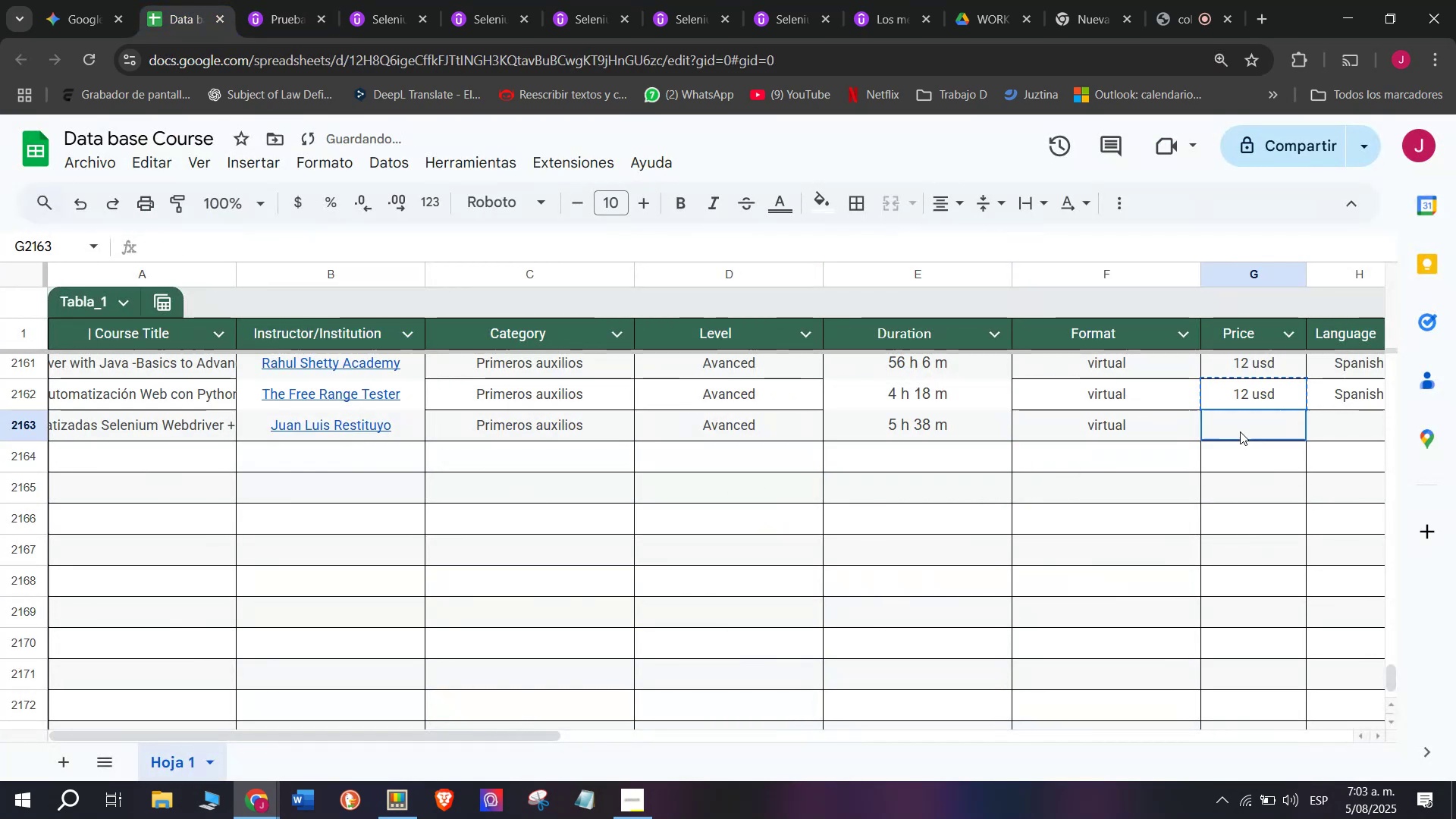 
triple_click([1240, 431])
 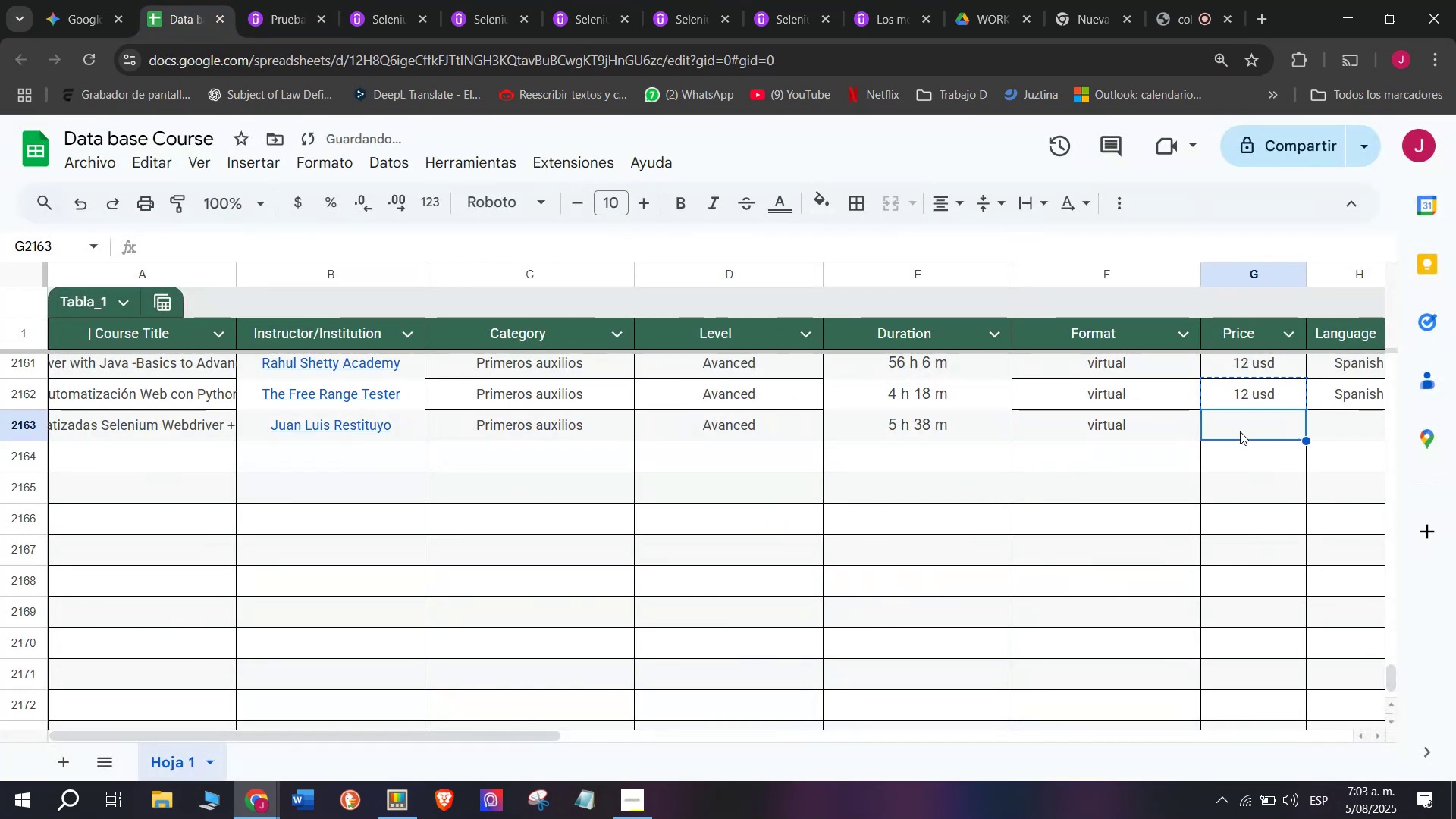 
key(Z)
 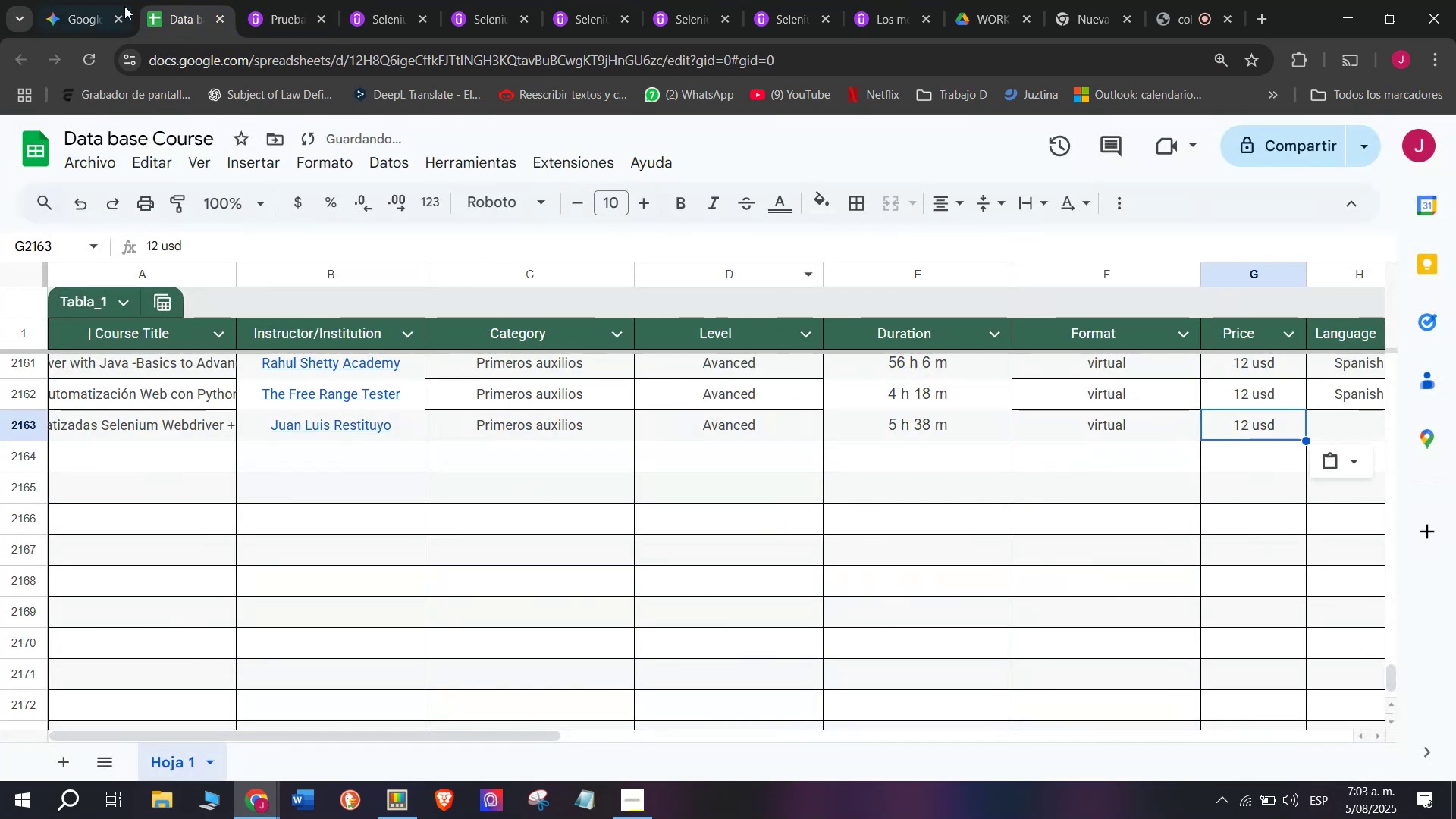 
key(Control+ControlLeft)
 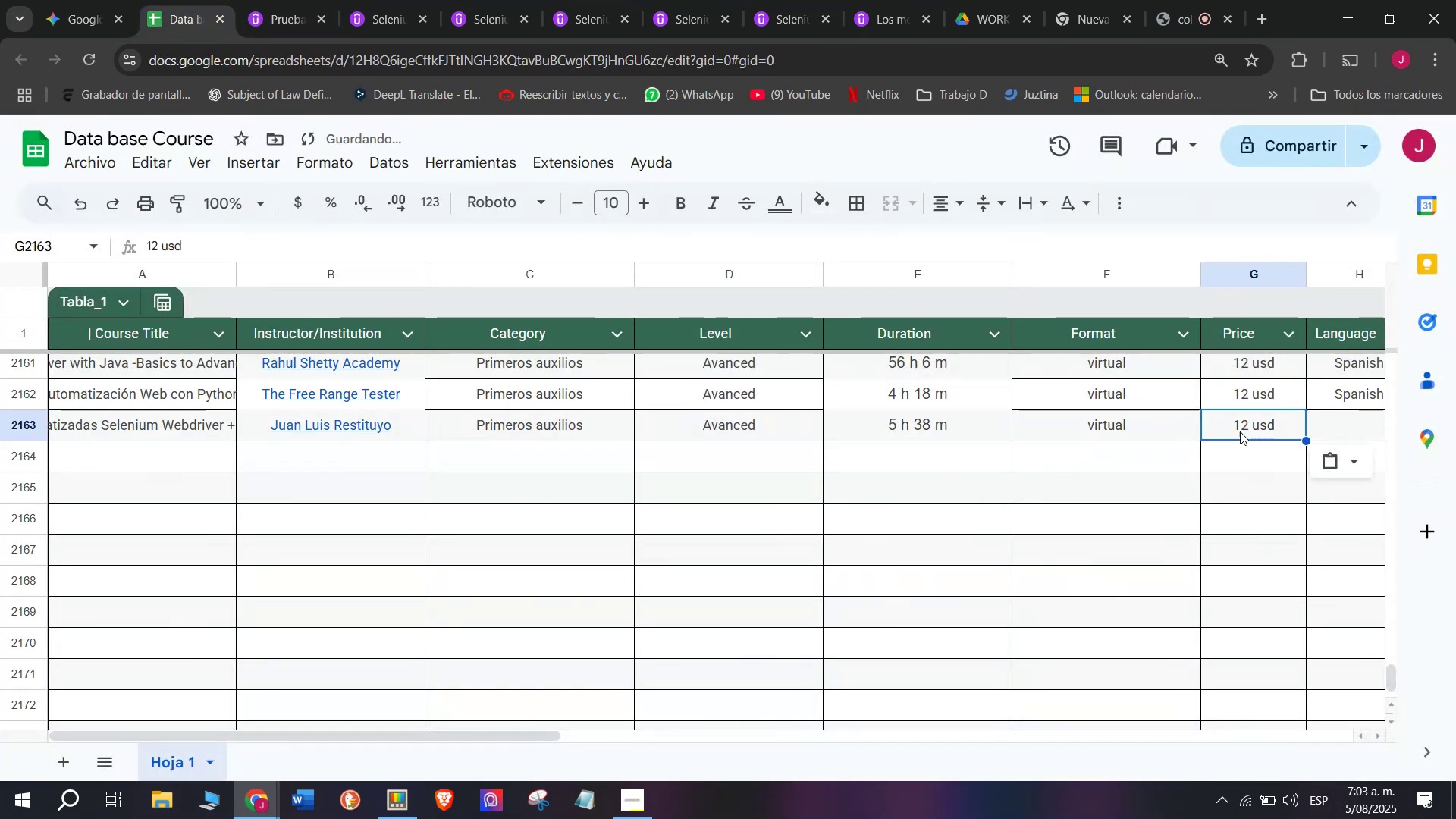 
key(Control+V)
 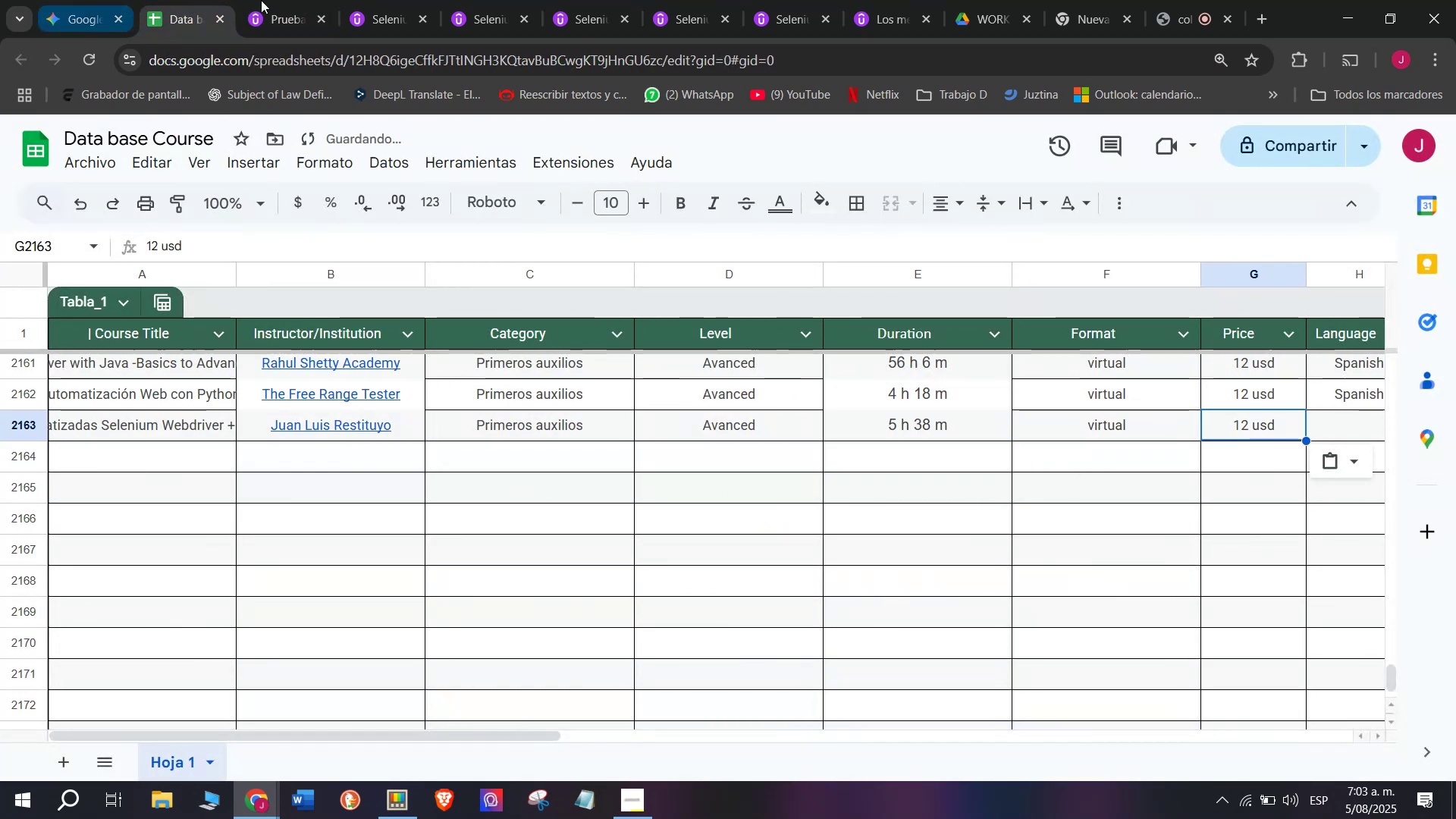 
left_click([322, 0])
 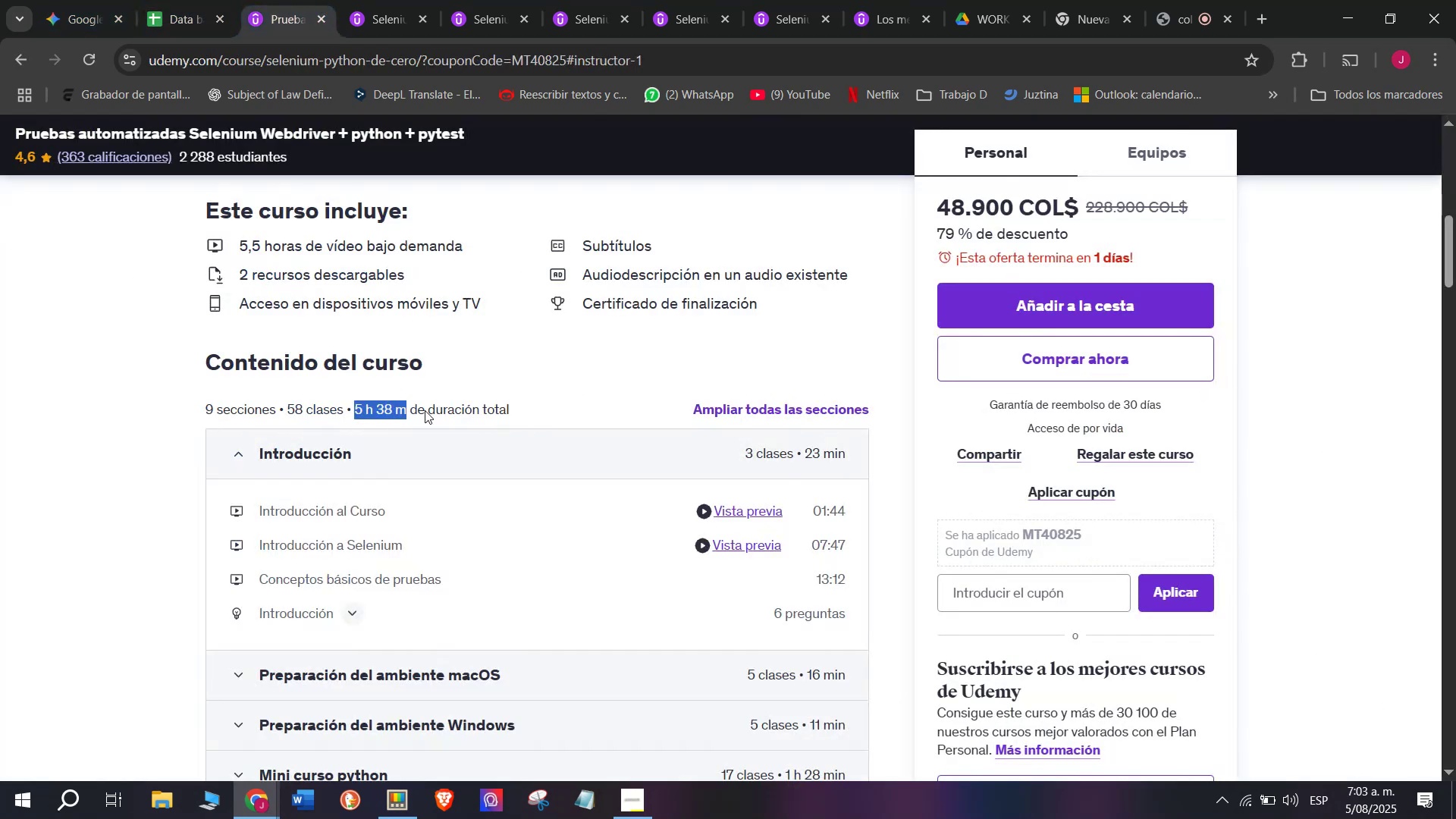 
scroll: coordinate [429, 473], scroll_direction: up, amount: 2.0
 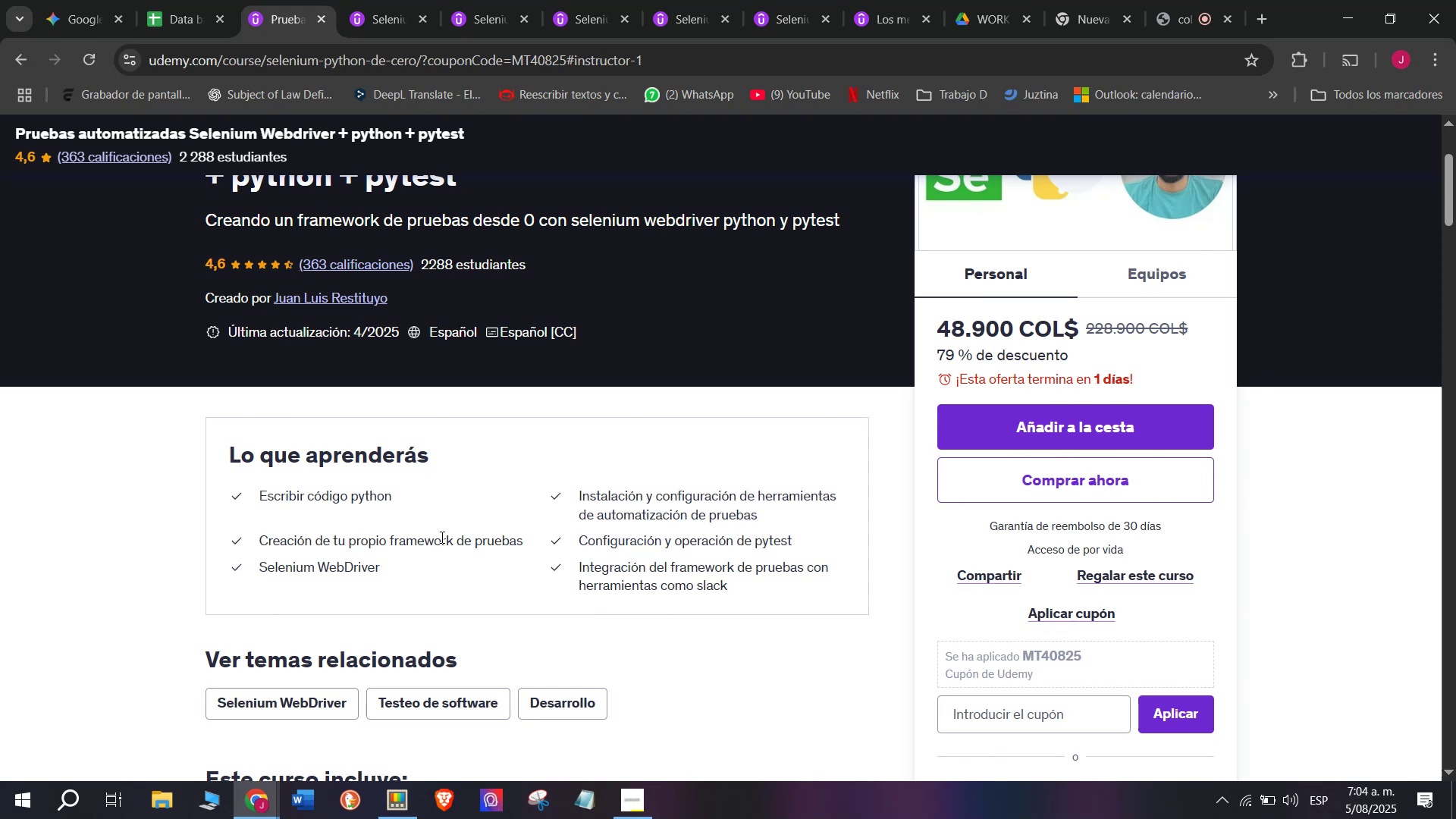 
wait(20.81)
 